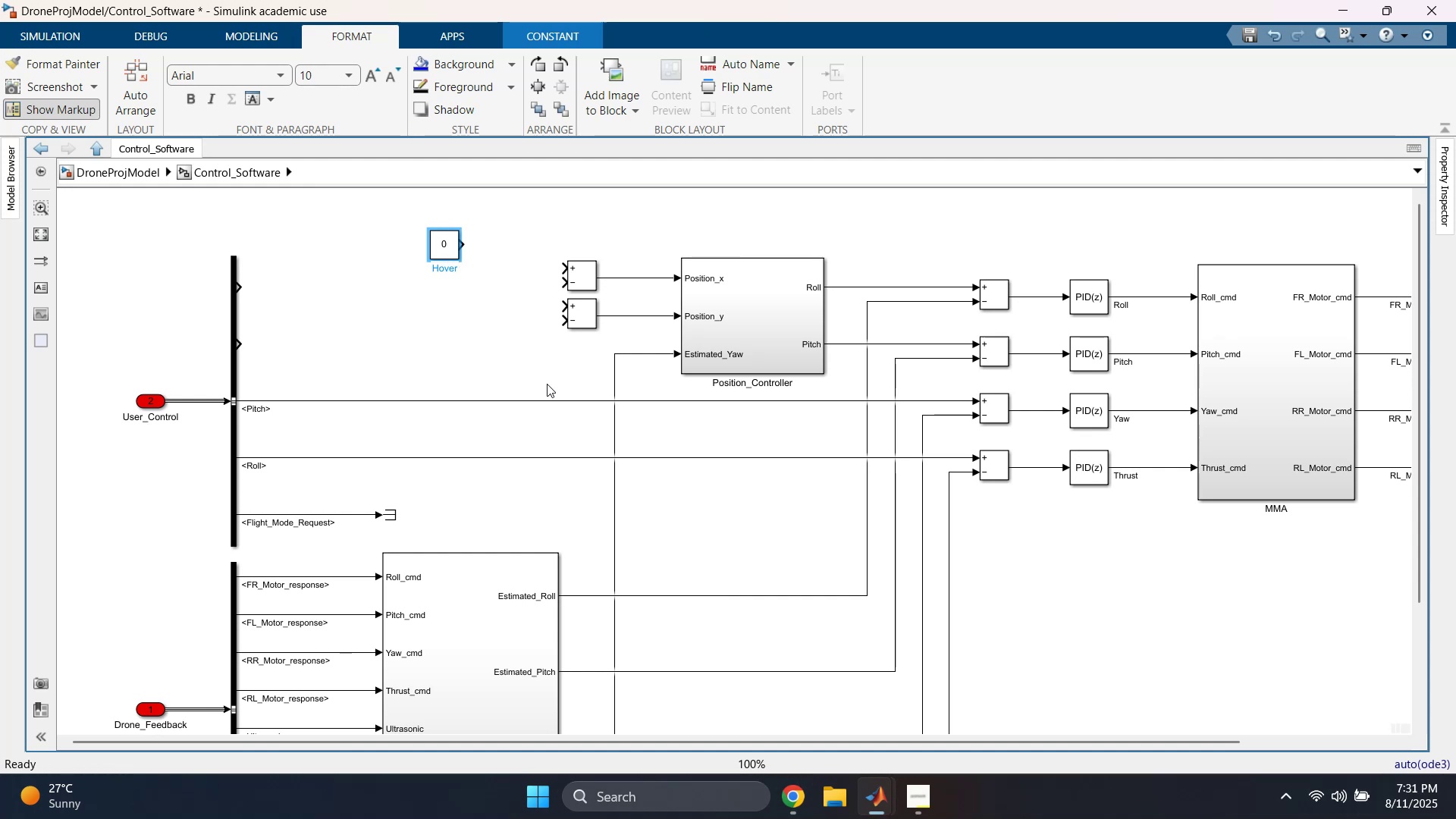 
left_click([516, 335])
 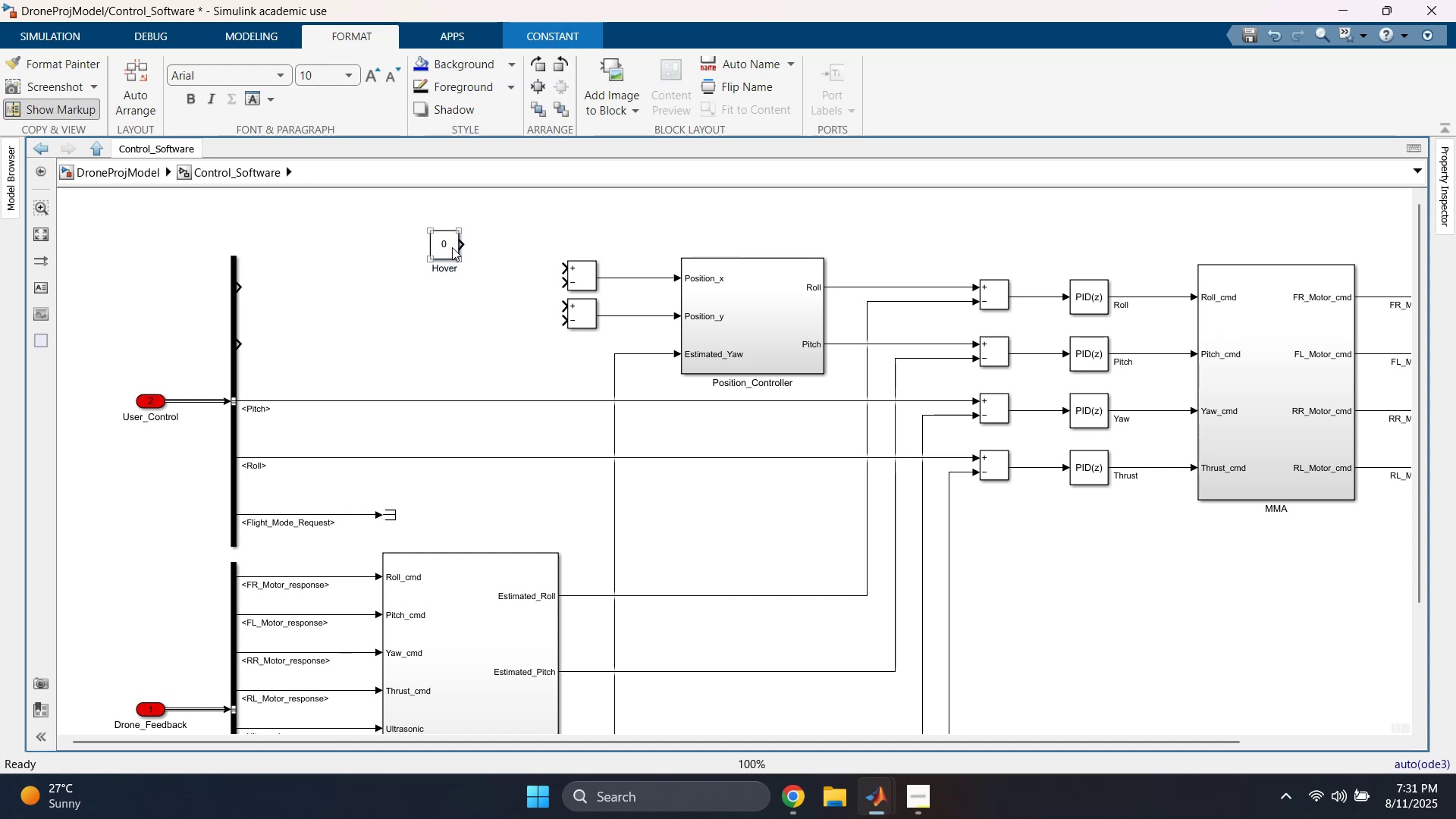 
left_click_drag(start_coordinate=[450, 244], to_coordinate=[509, 222])
 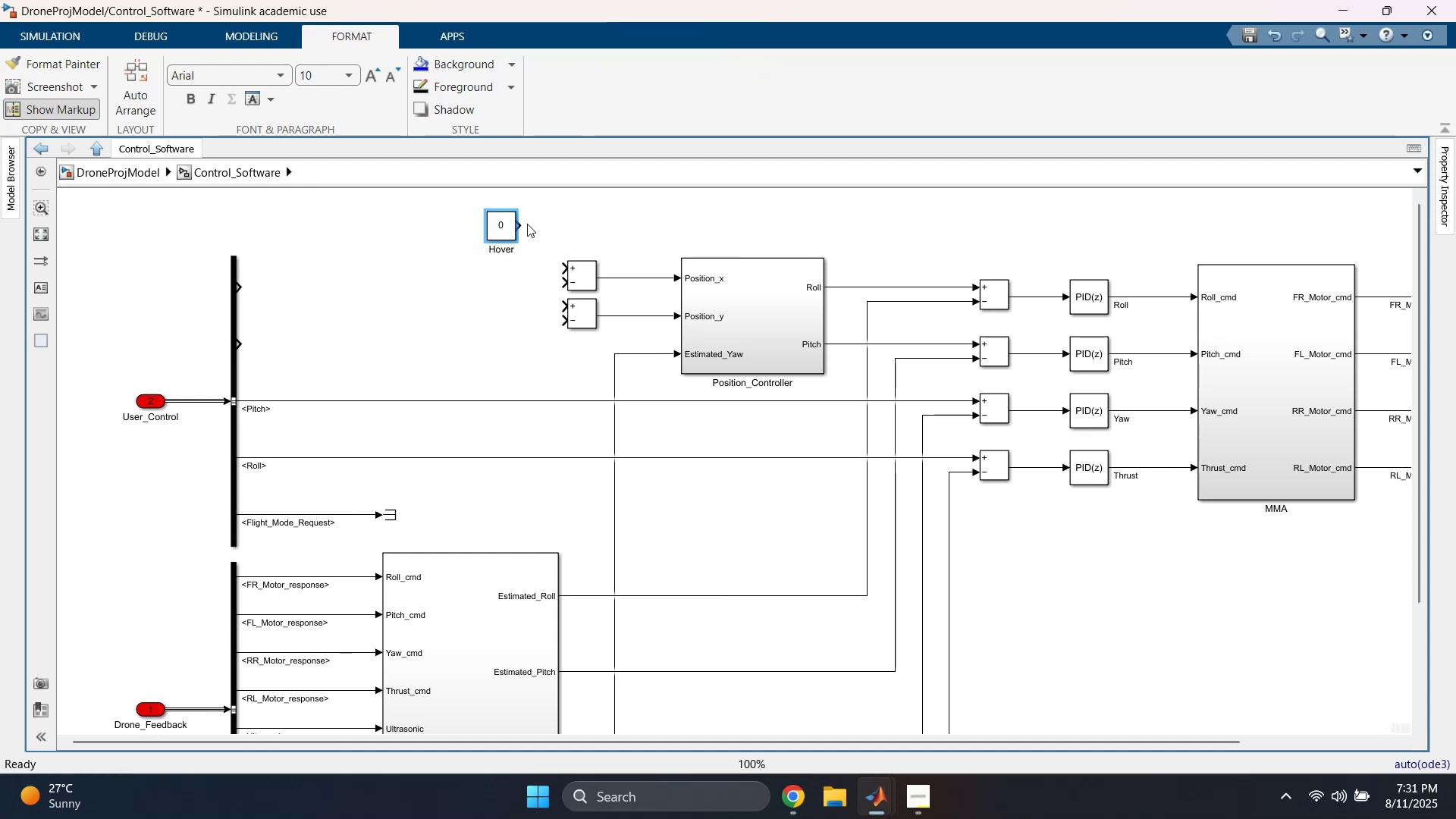 
left_click_drag(start_coordinate=[520, 224], to_coordinate=[571, 271])
 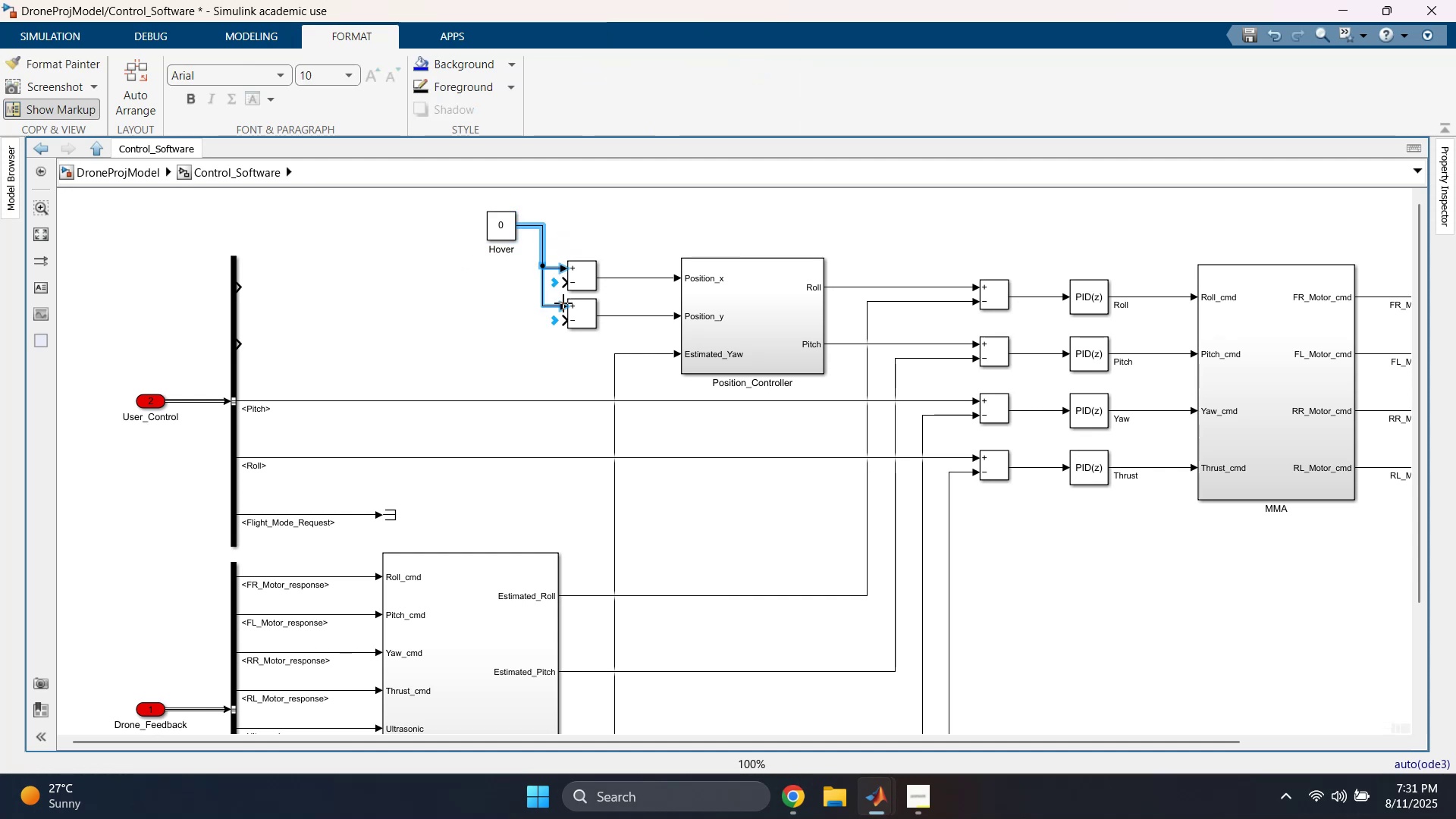 
left_click([465, 351])
 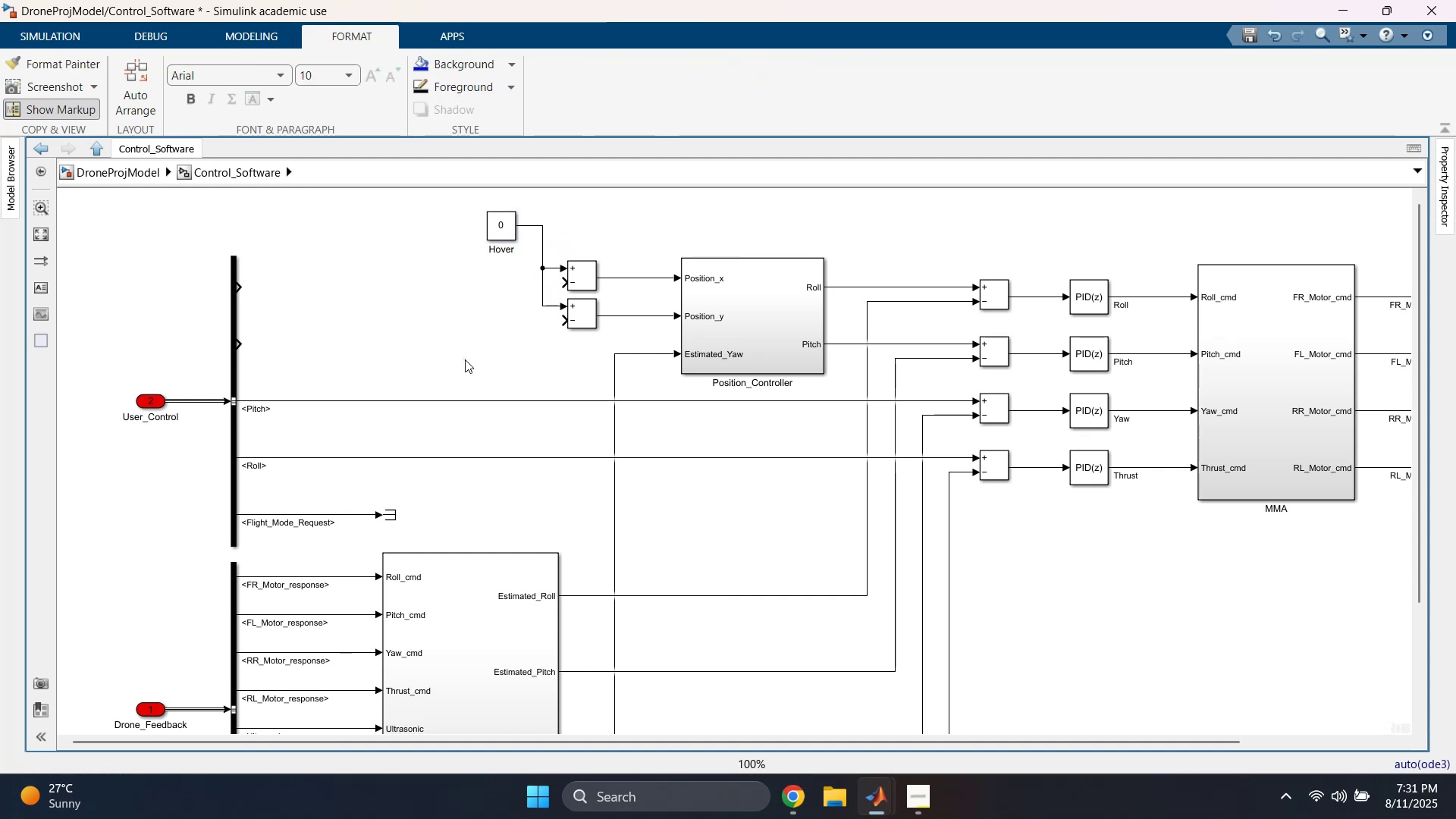 
scroll: coordinate [485, 482], scroll_direction: down, amount: 3.0
 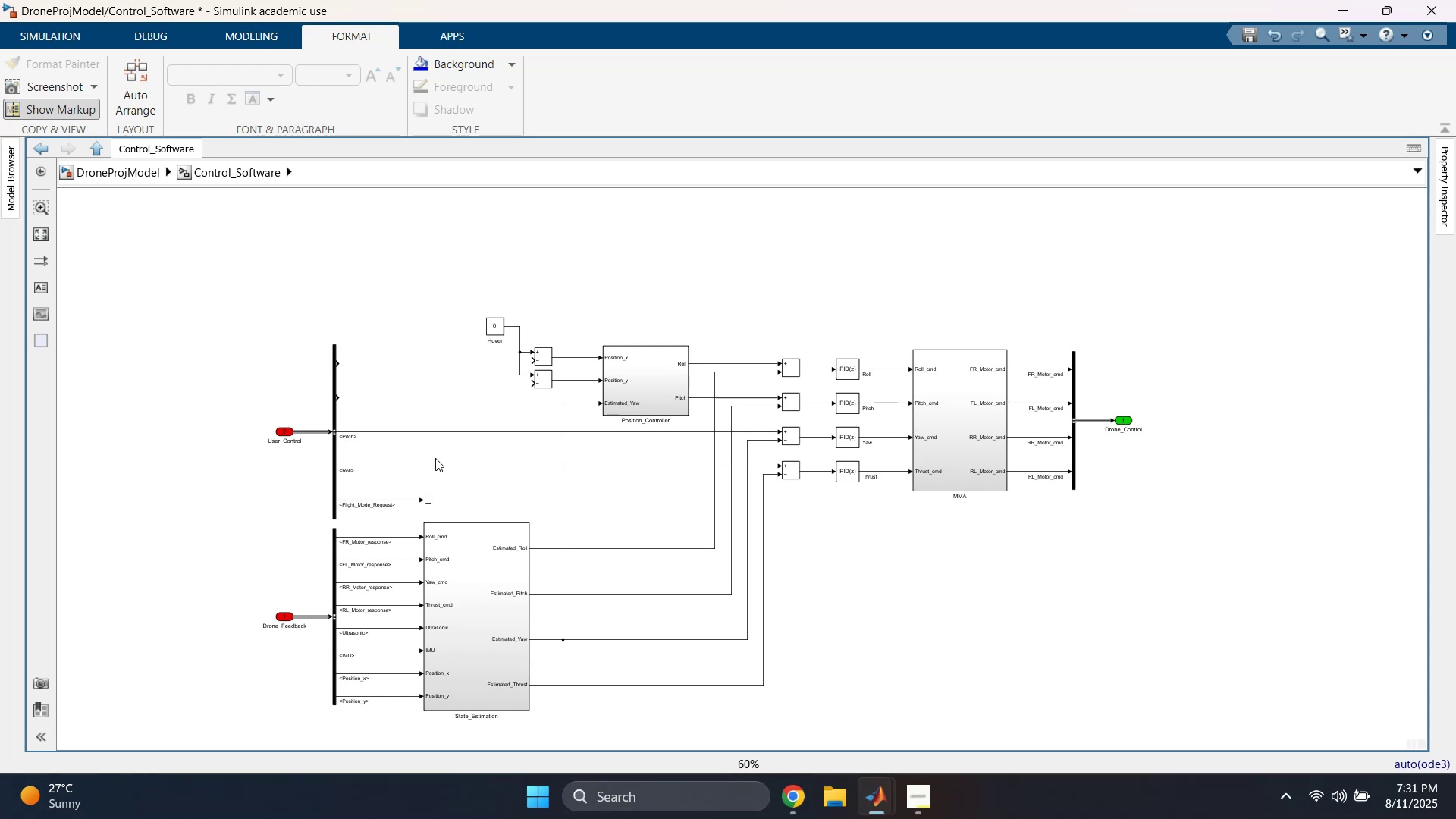 
wait(7.81)
 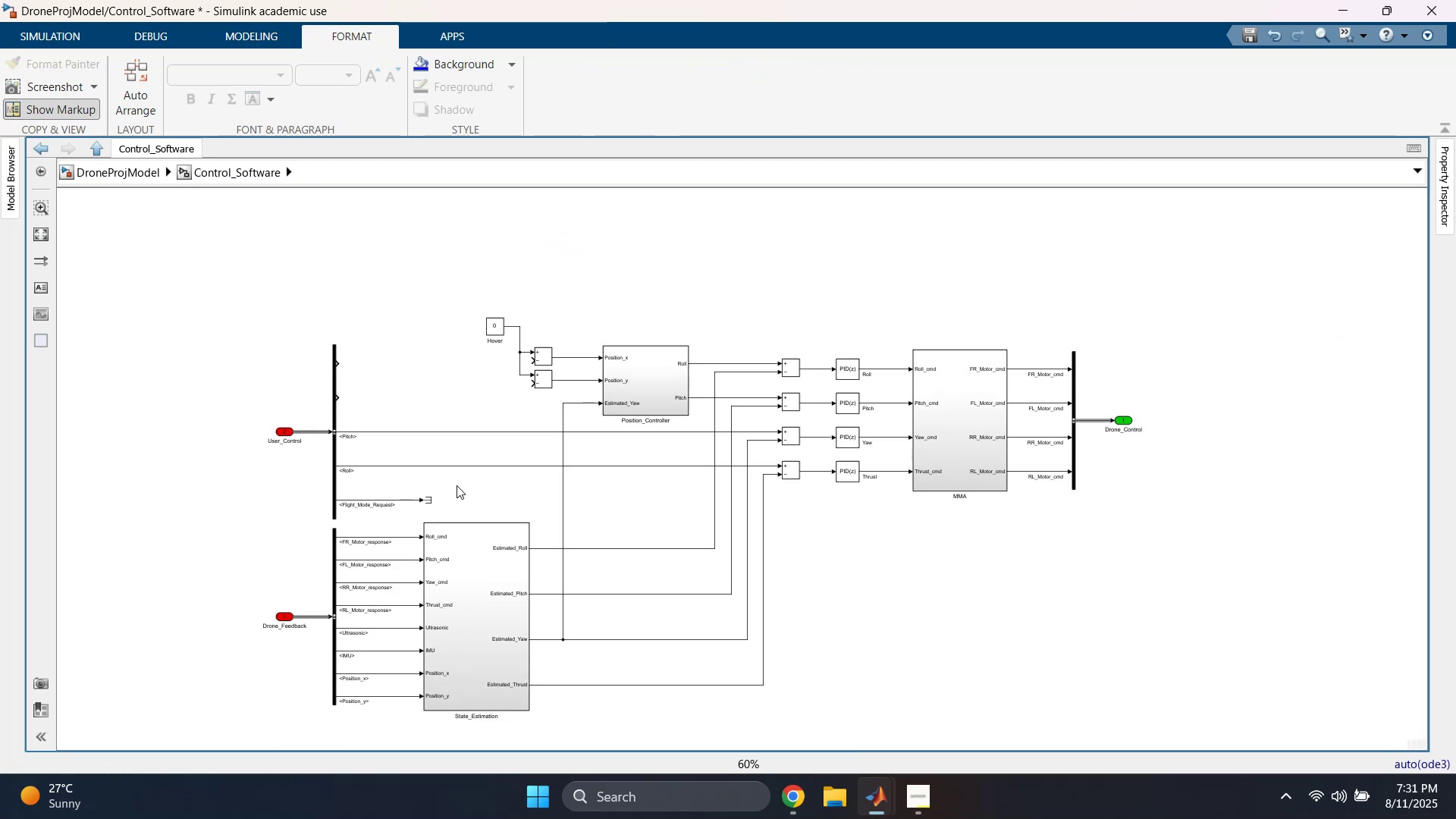 
scroll: coordinate [477, 500], scroll_direction: up, amount: 1.0
 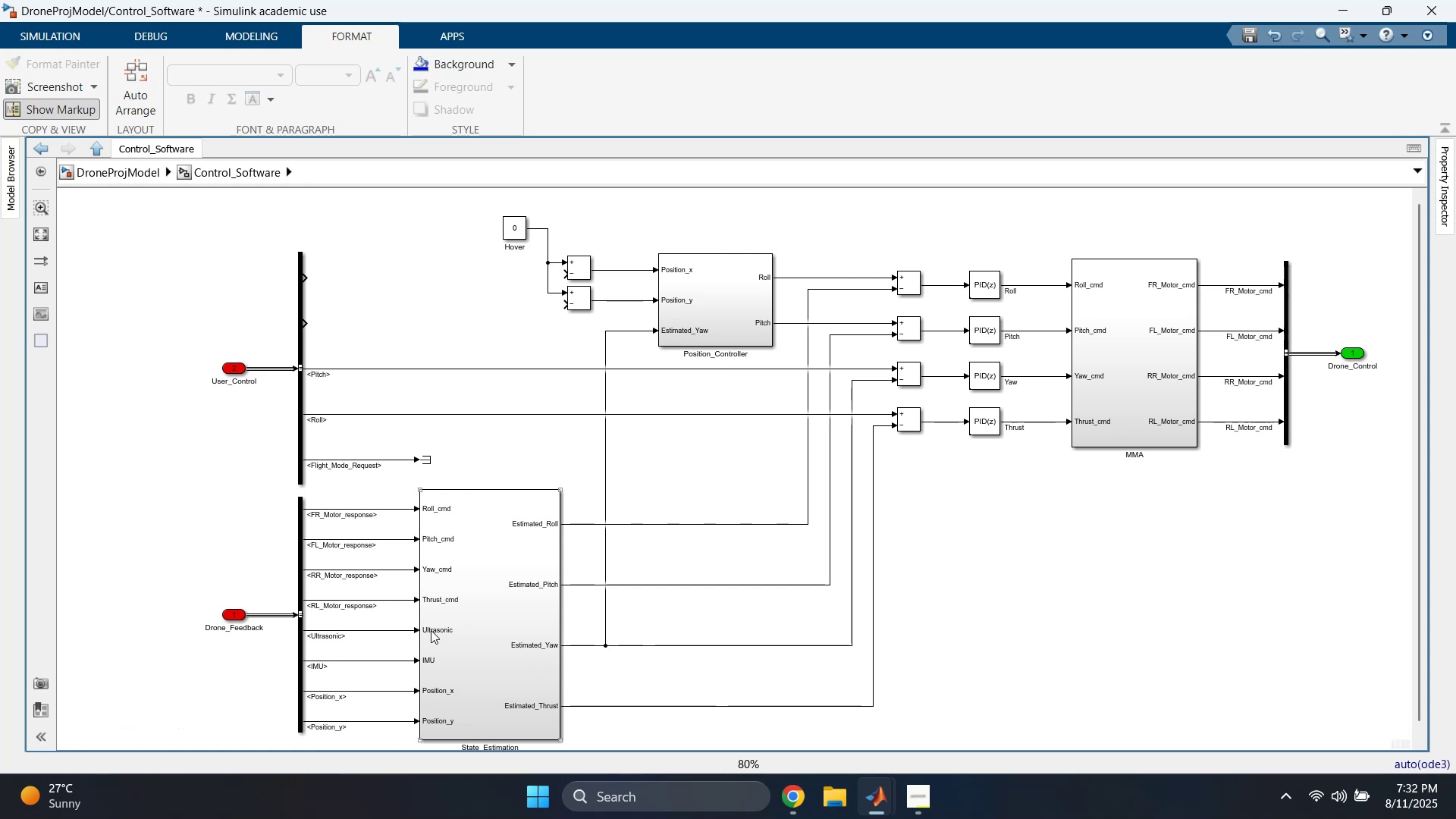 
wait(12.41)
 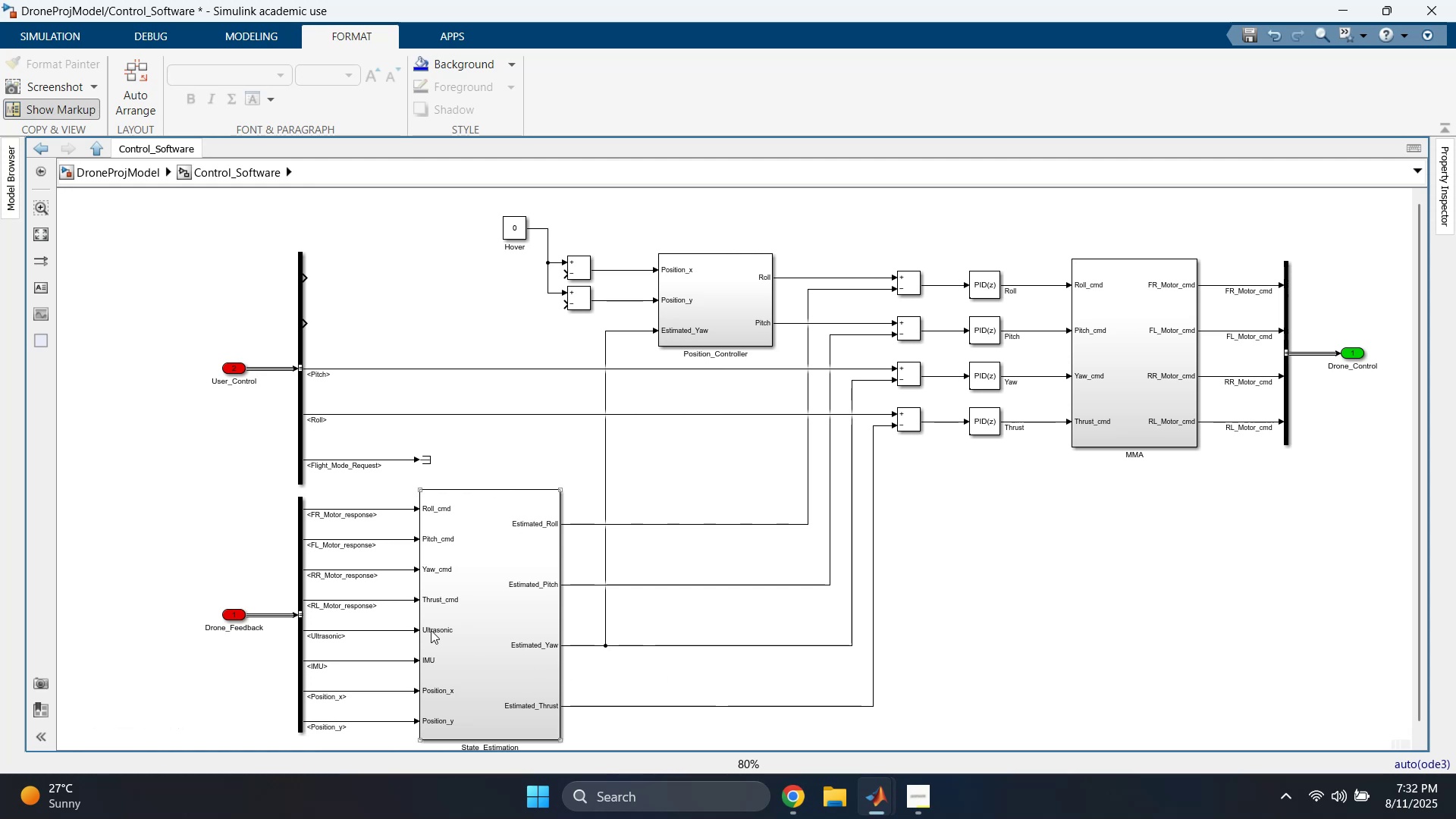 
scroll: coordinate [515, 560], scroll_direction: down, amount: 1.0
 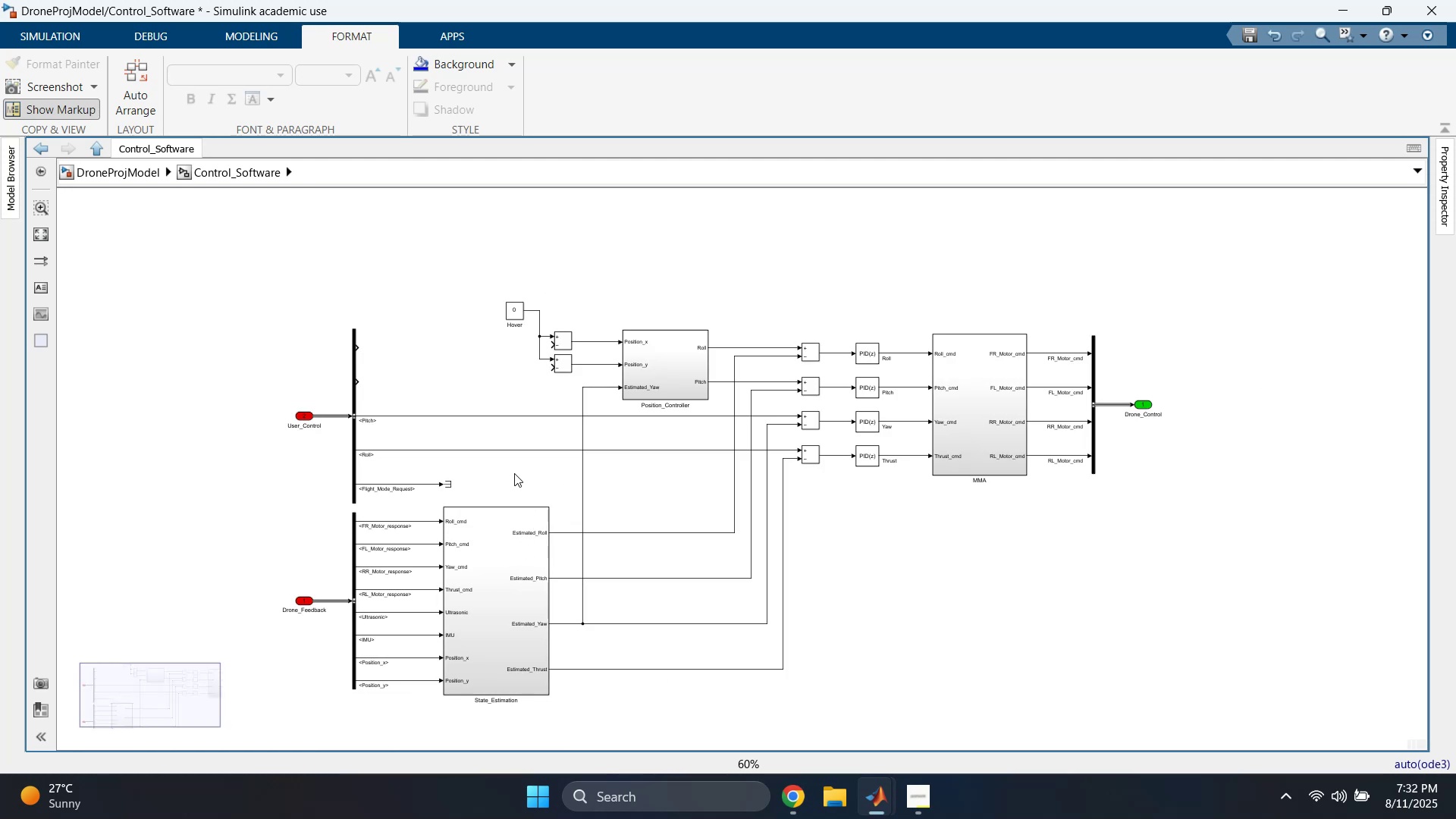 
left_click_drag(start_coordinate=[516, 553], to_coordinate=[507, 548])
 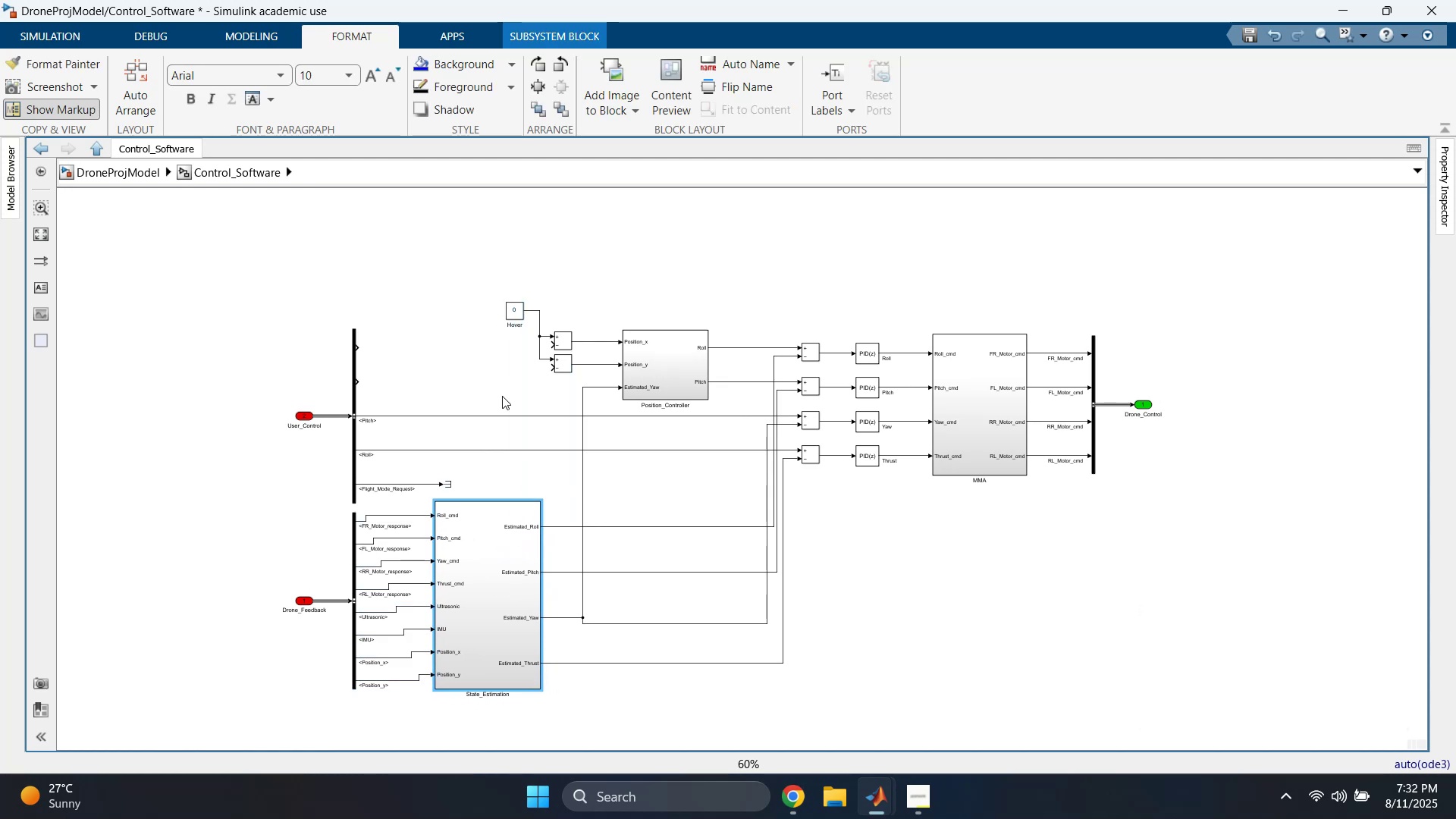 
left_click_drag(start_coordinate=[510, 589], to_coordinate=[507, 599])
 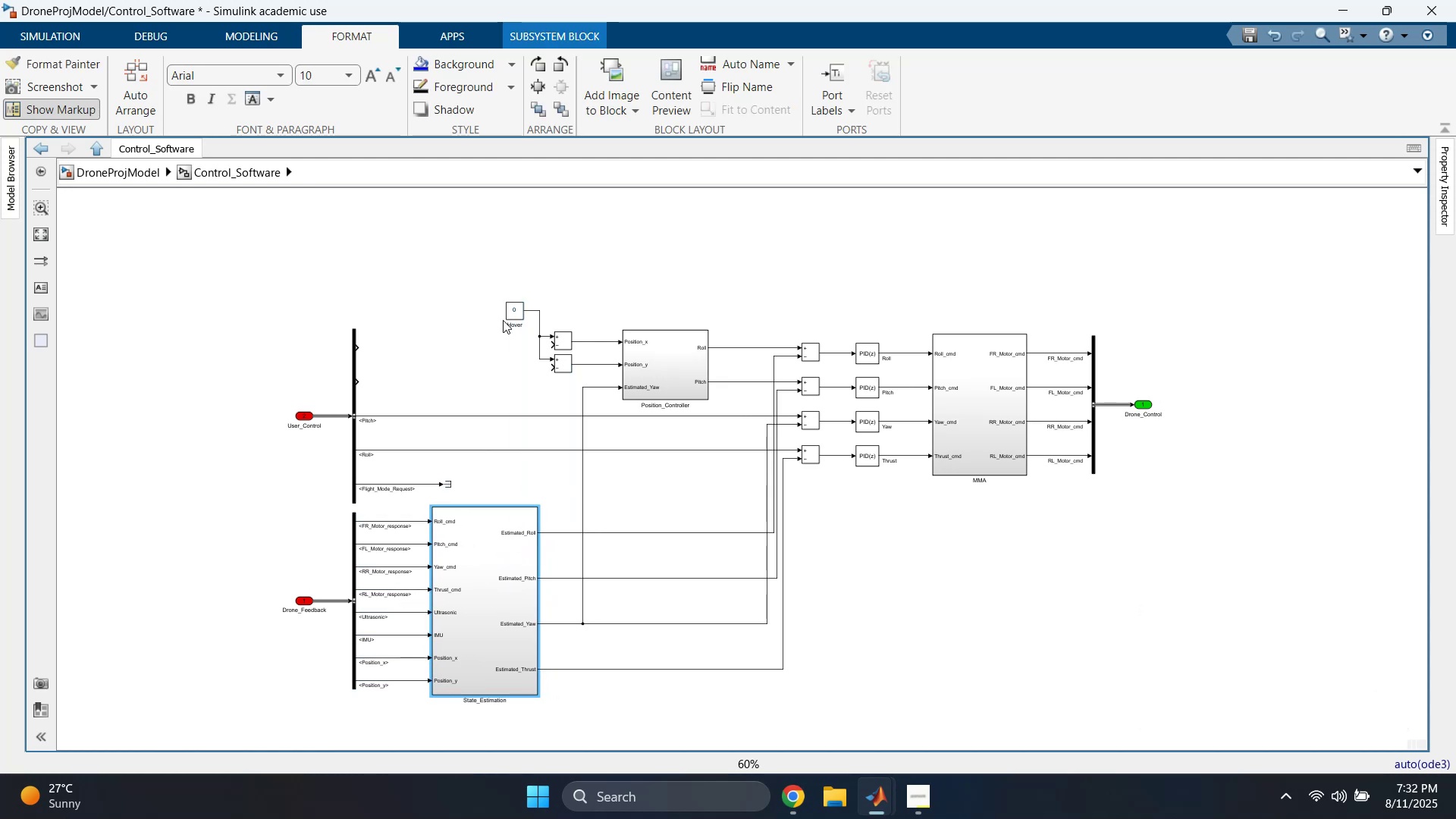 
left_click_drag(start_coordinate=[499, 261], to_coordinate=[1195, 647])
 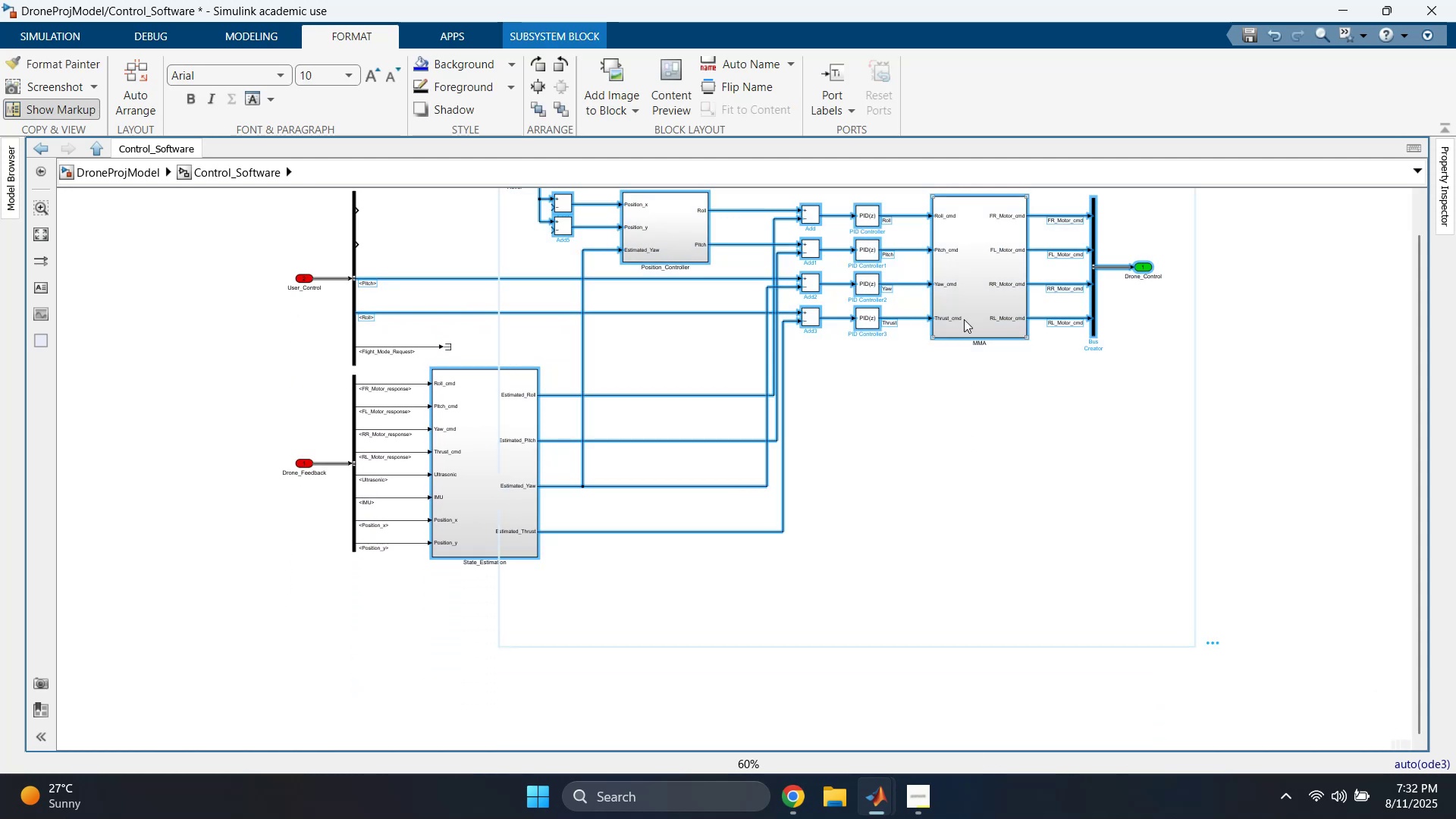 
left_click_drag(start_coordinate=[968, 292], to_coordinate=[1061, 293])
 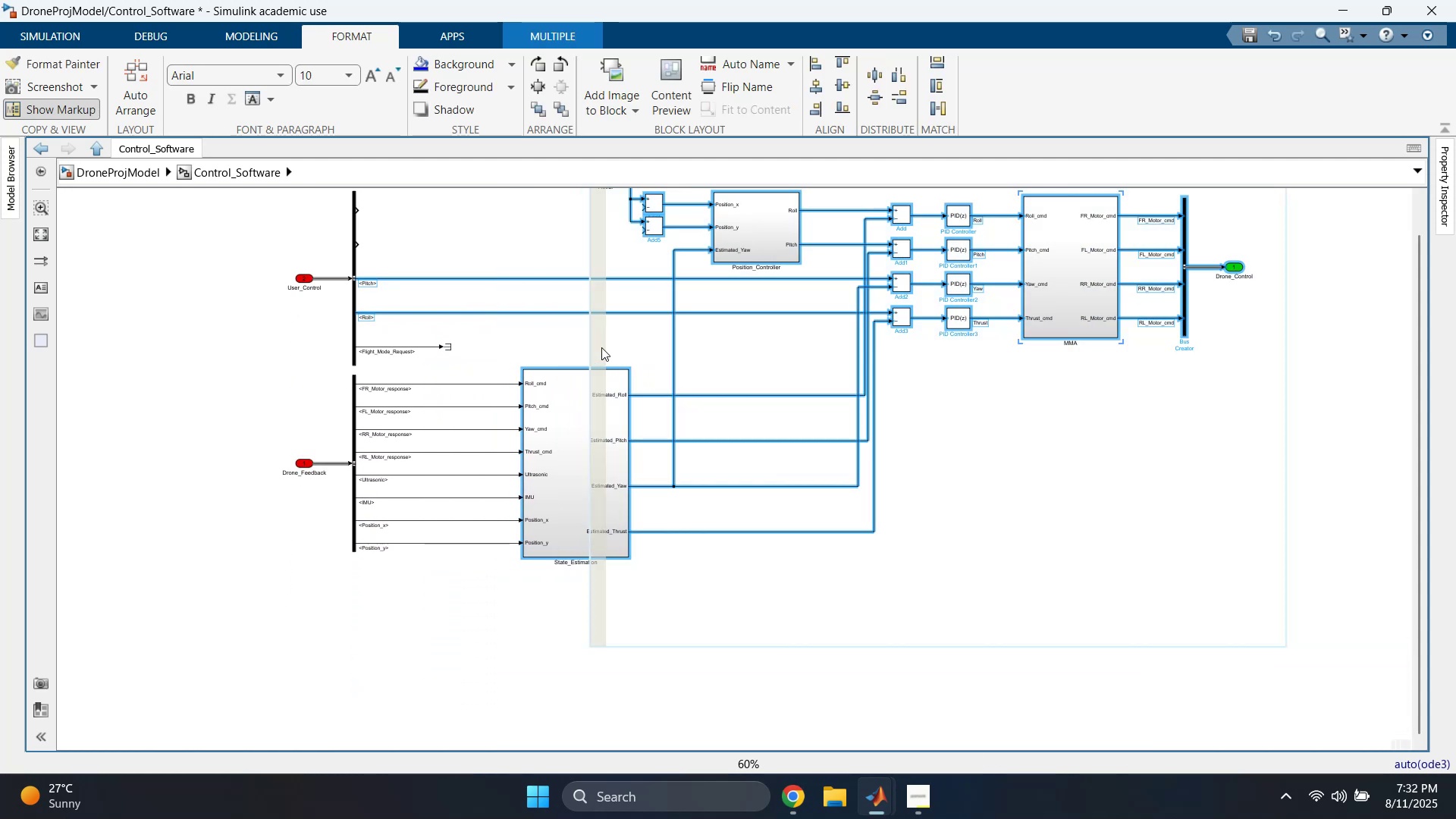 
left_click([528, 351])
 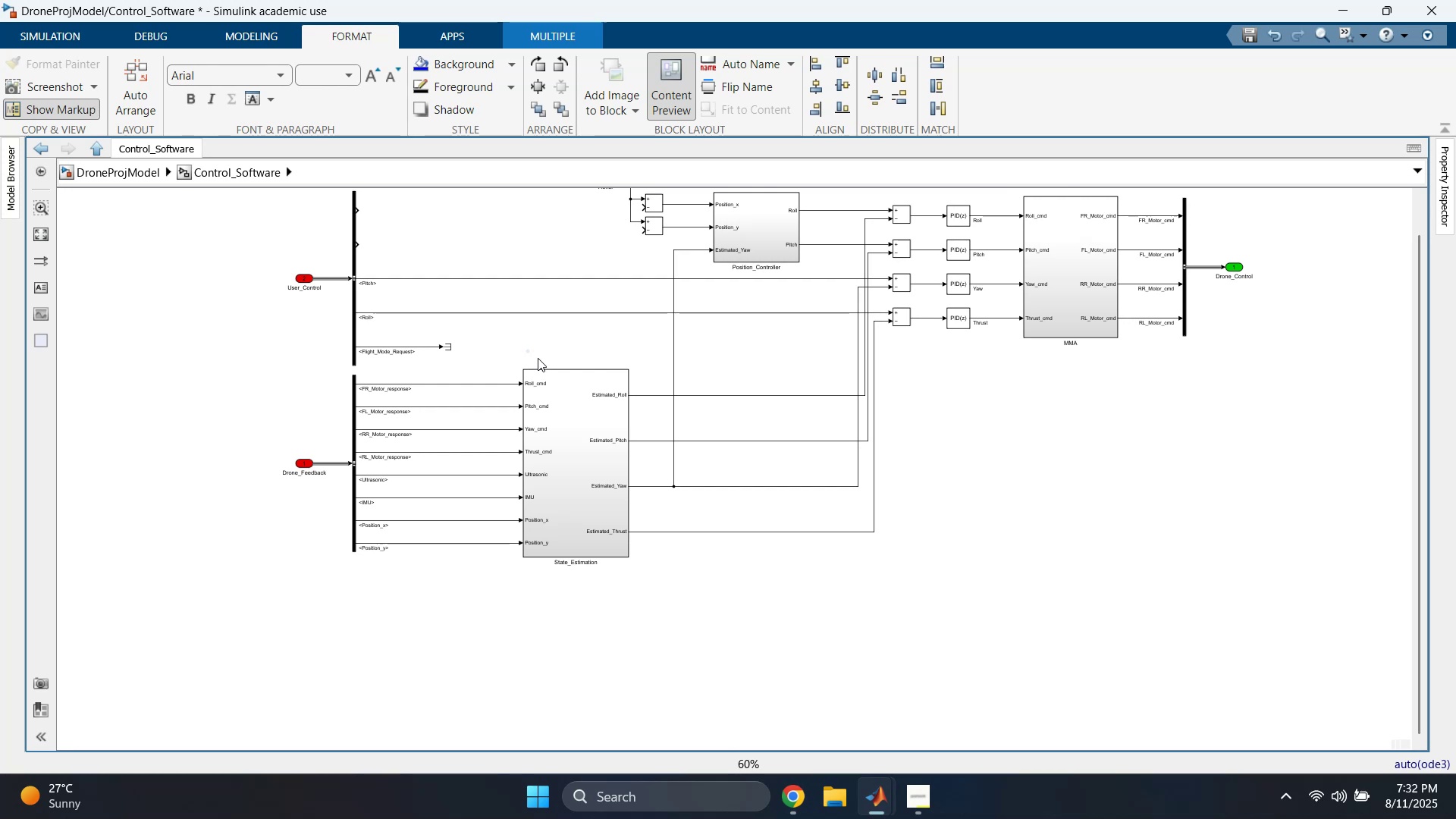 
scroll: coordinate [546, 356], scroll_direction: up, amount: 1.0
 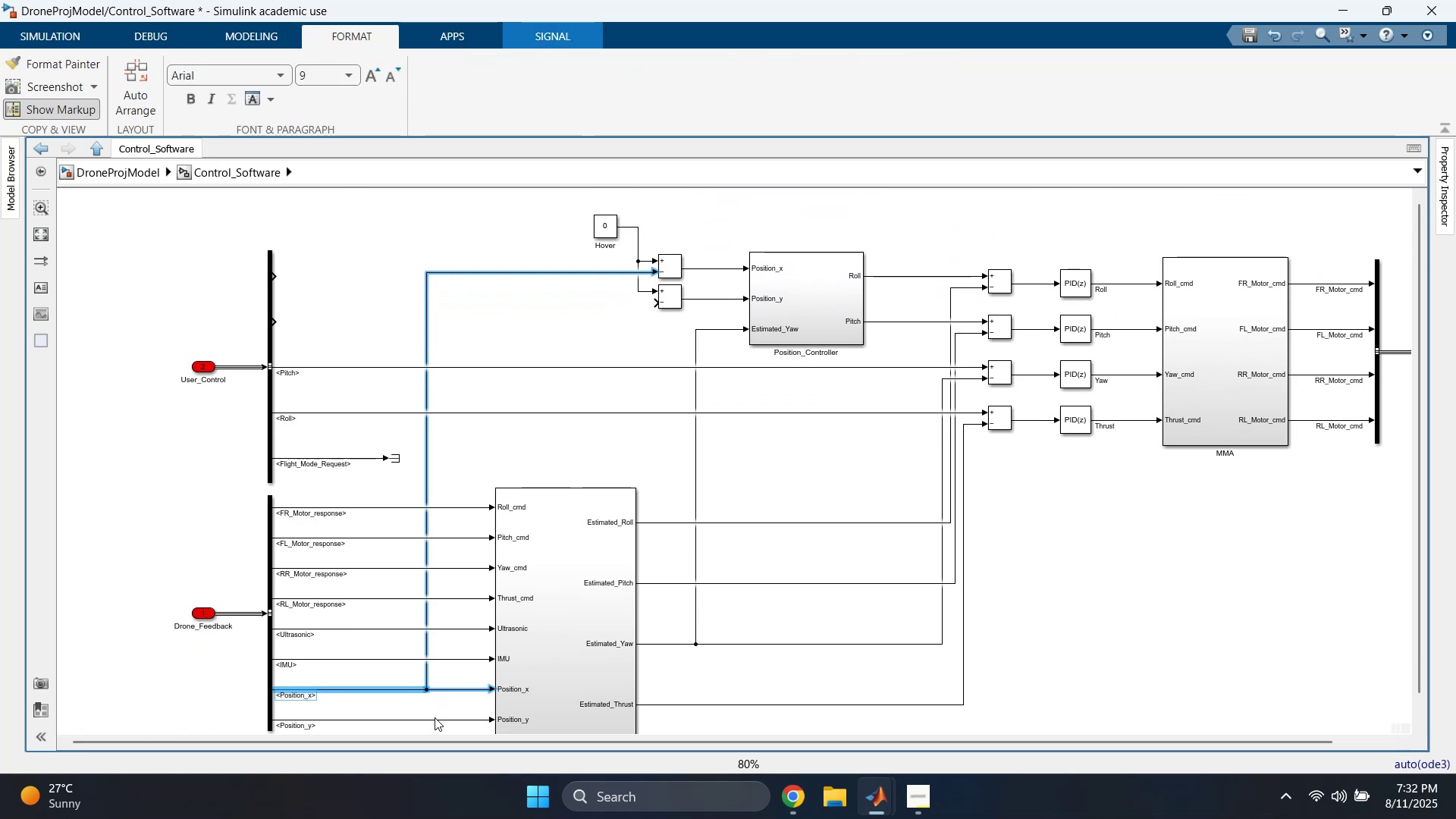 
wait(11.16)
 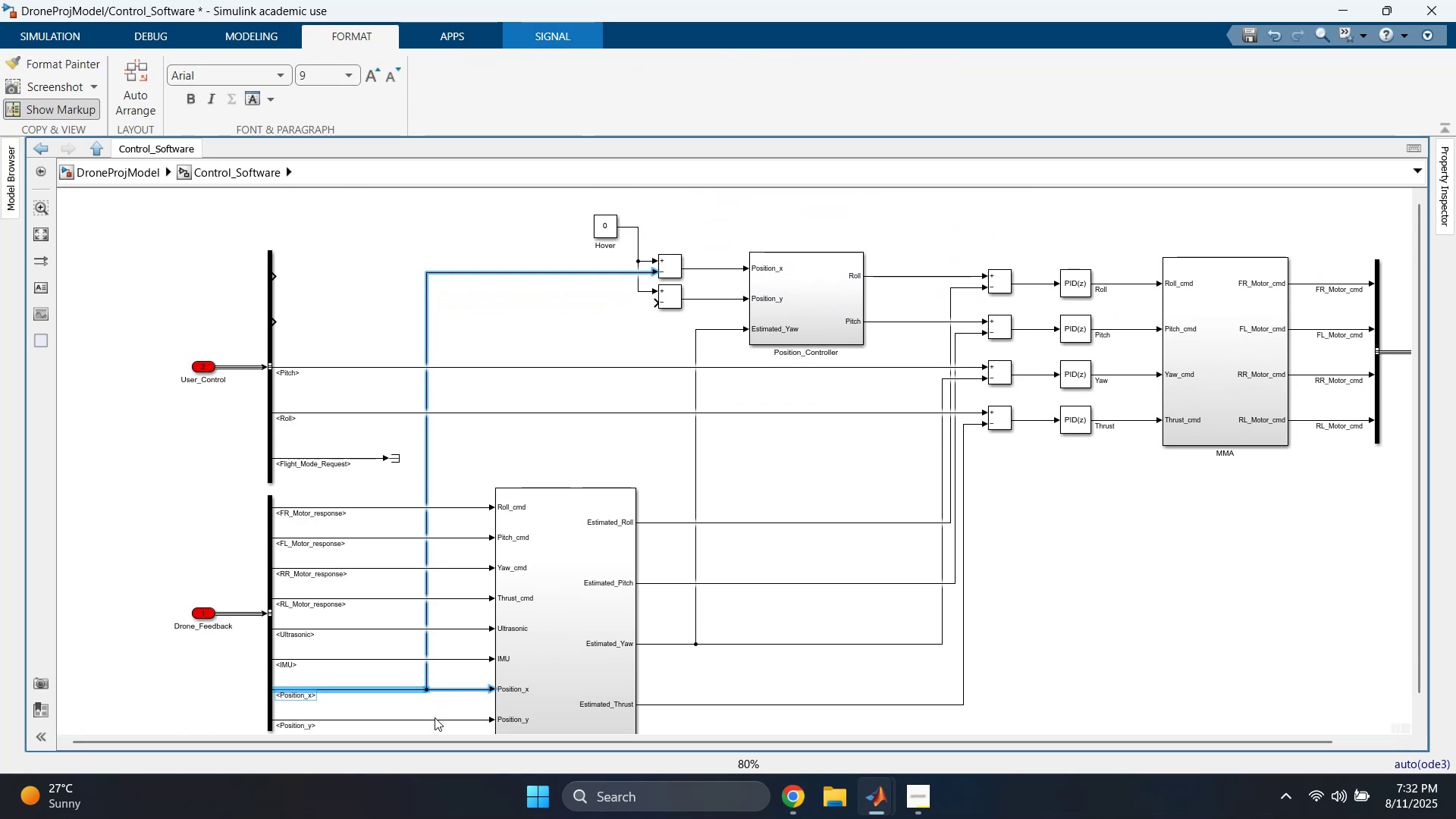 
left_click([604, 344])
 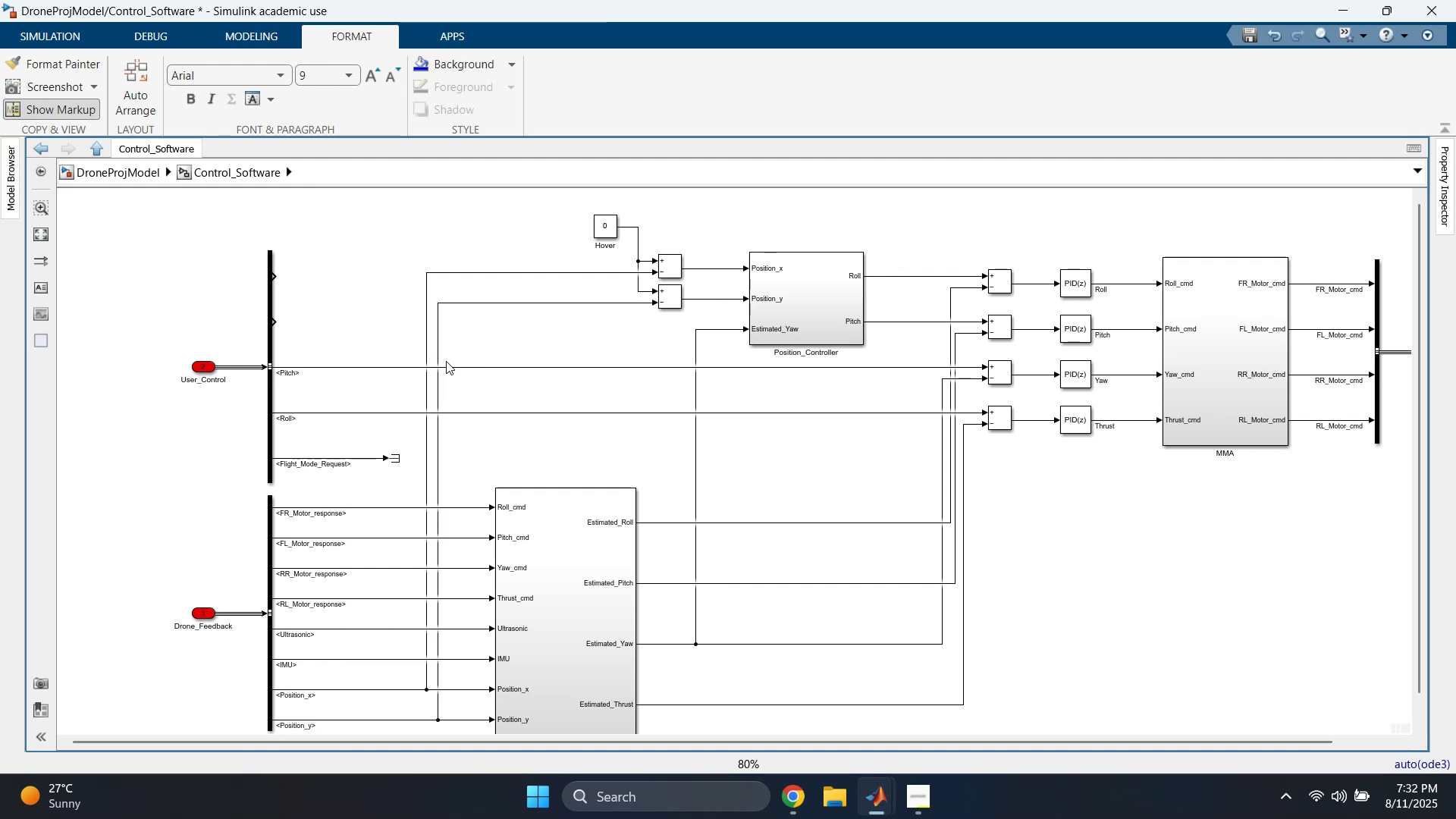 
left_click_drag(start_coordinate=[438, 358], to_coordinate=[467, 356])
 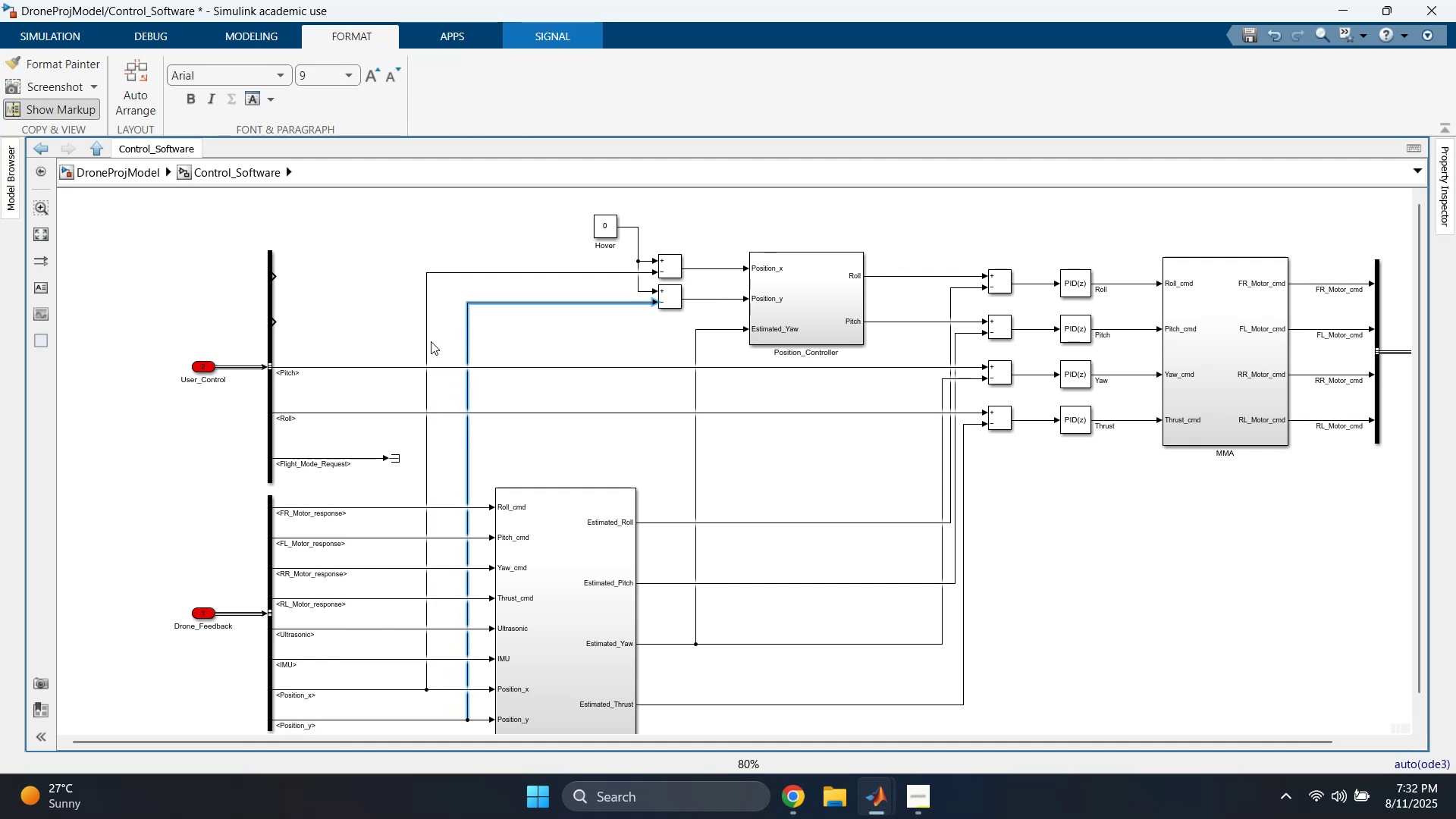 
left_click_drag(start_coordinate=[428, 341], to_coordinate=[443, 341])
 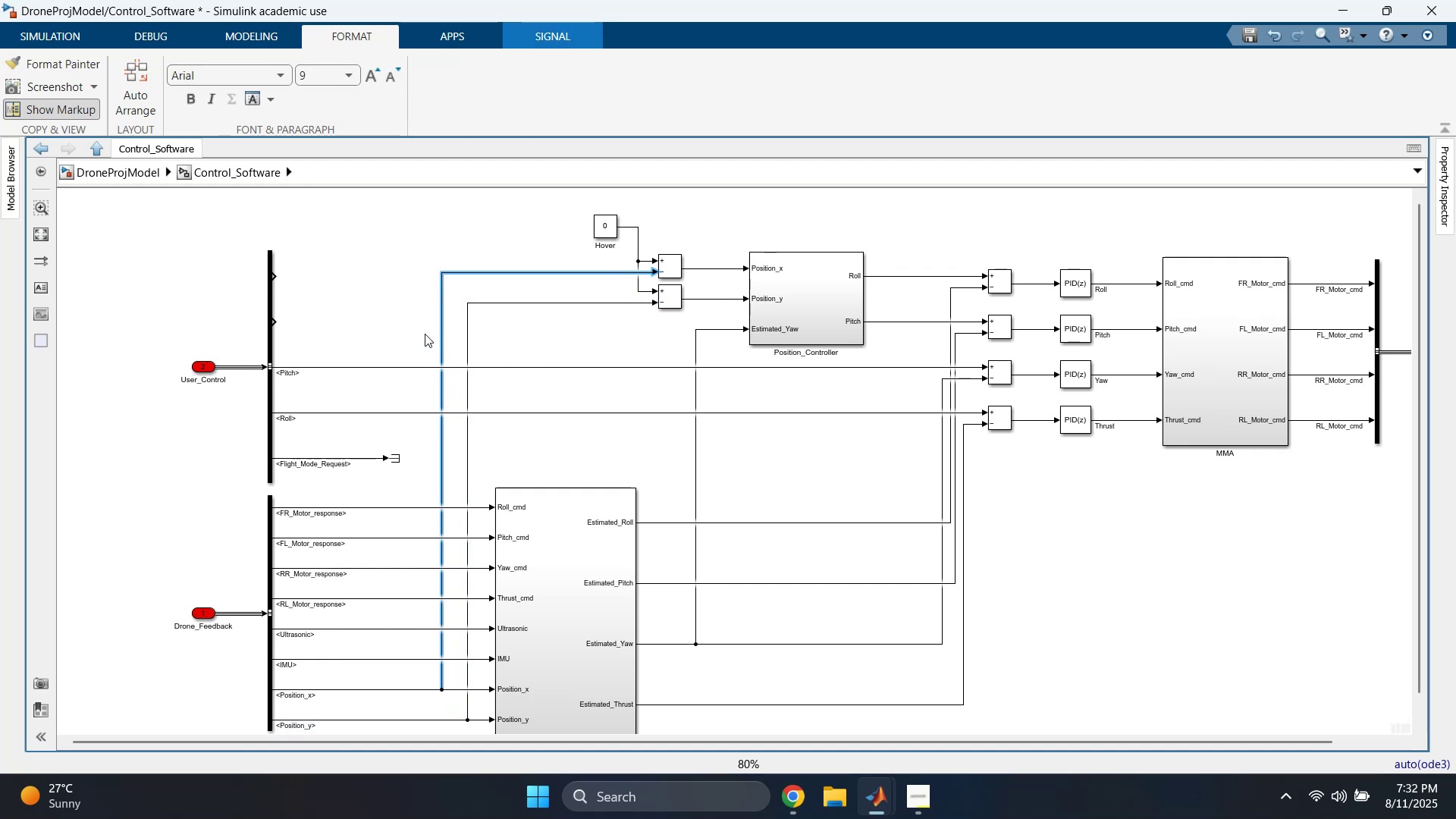 
left_click([370, 290])
 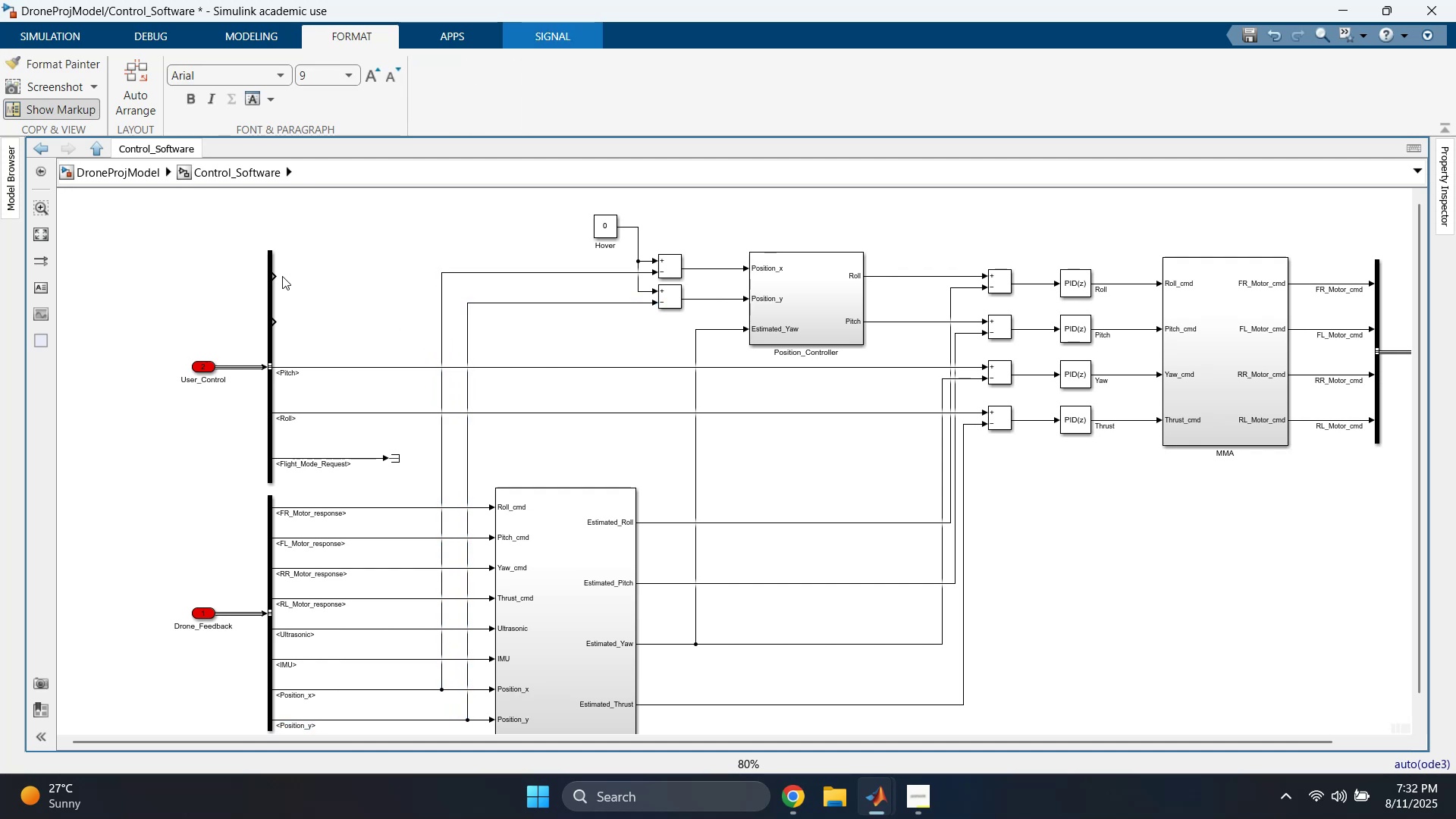 
left_click_drag(start_coordinate=[278, 277], to_coordinate=[338, 277])
 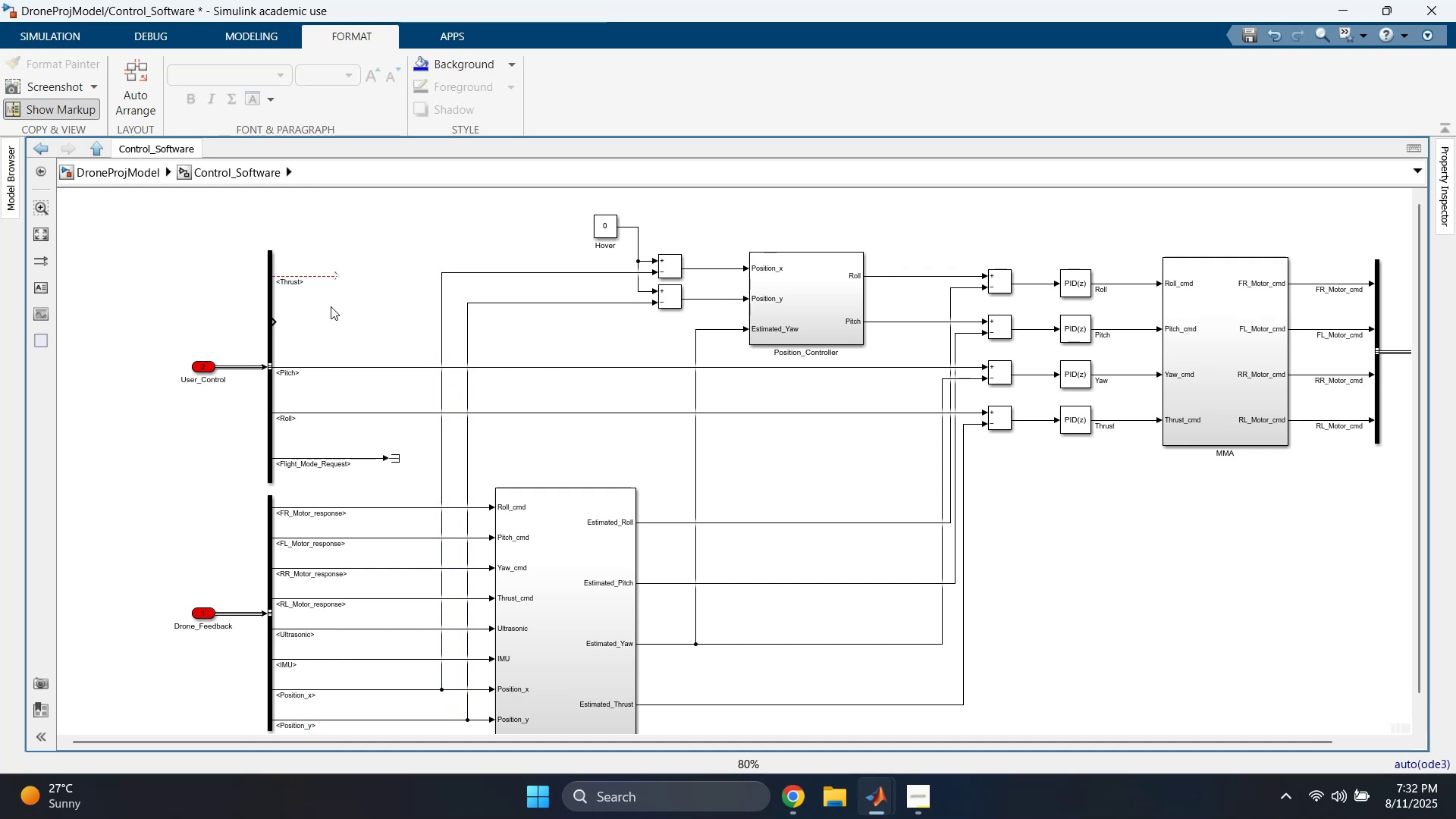 
left_click([331, 321])
 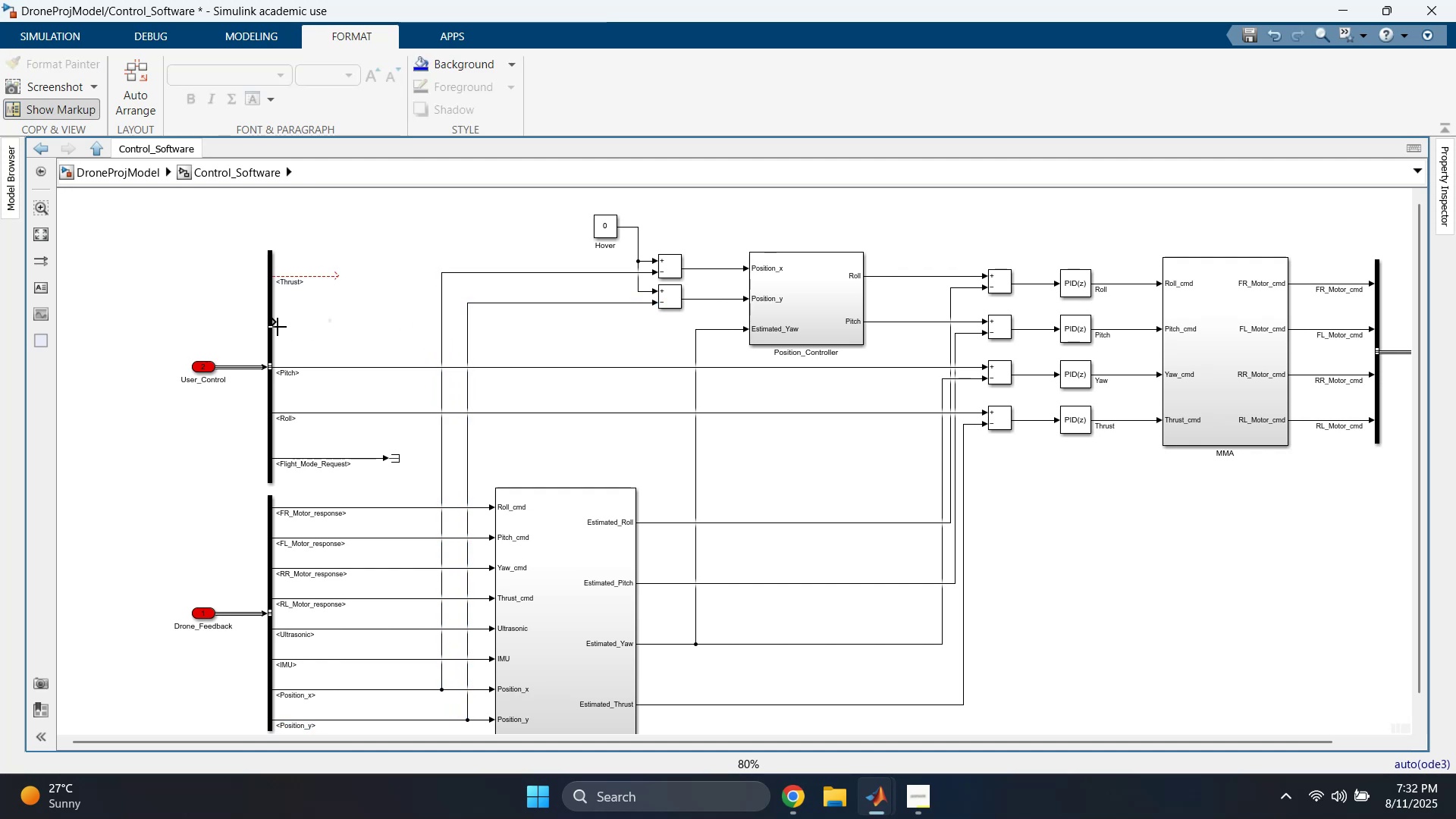 
left_click_drag(start_coordinate=[278, 326], to_coordinate=[347, 322])
 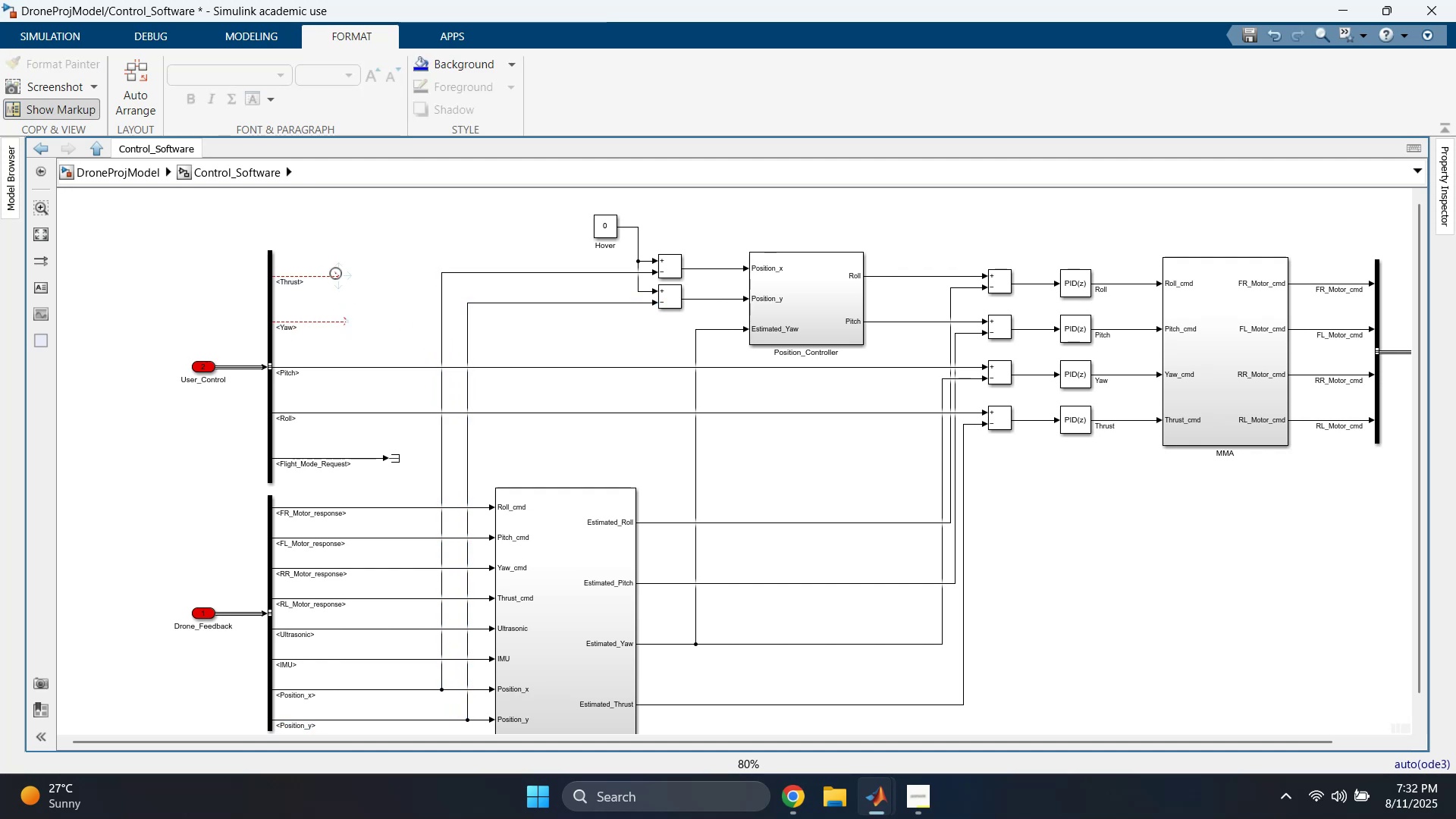 
left_click_drag(start_coordinate=[339, 275], to_coordinate=[346, 277])
 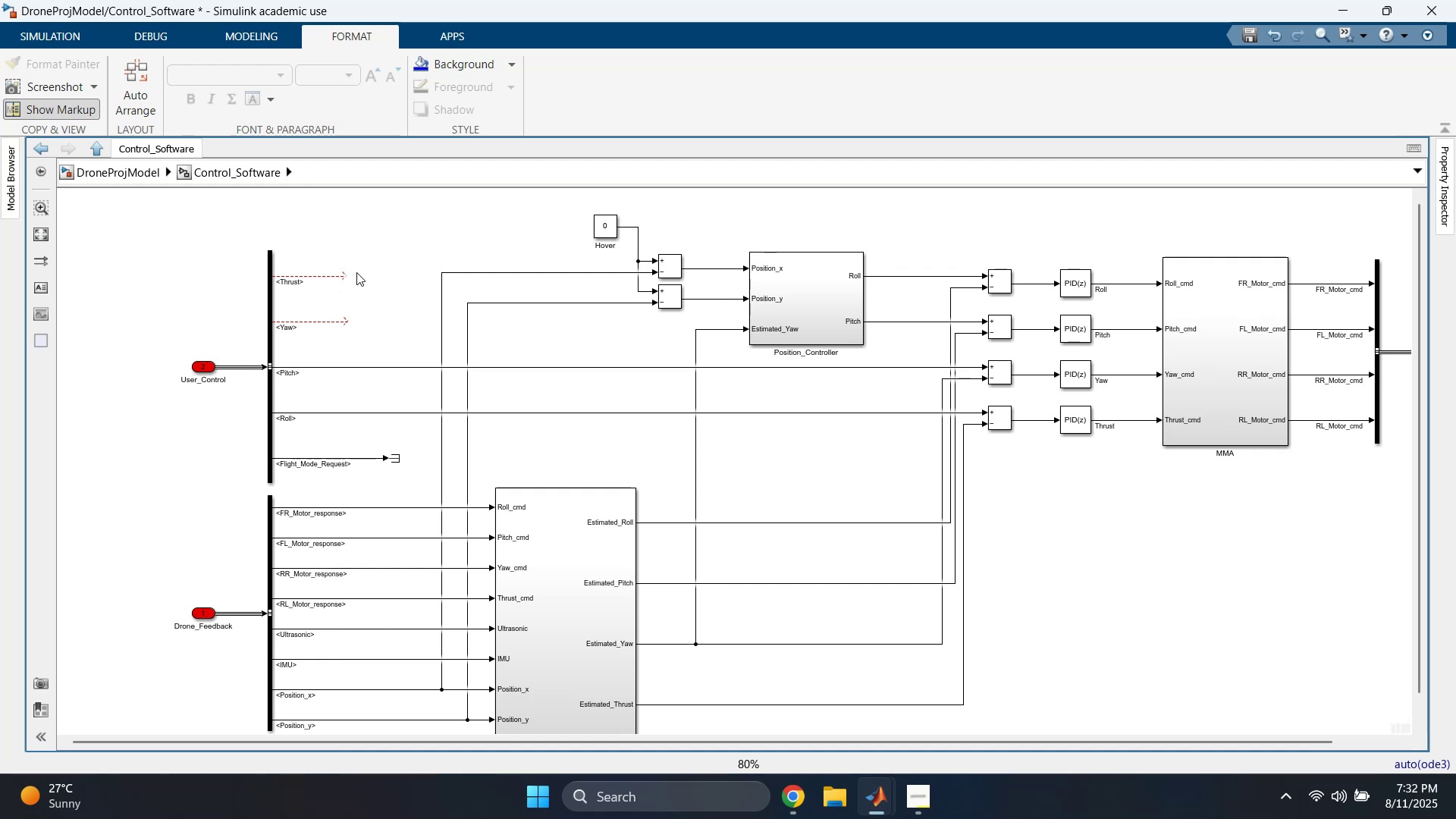 
left_click([393, 257])
 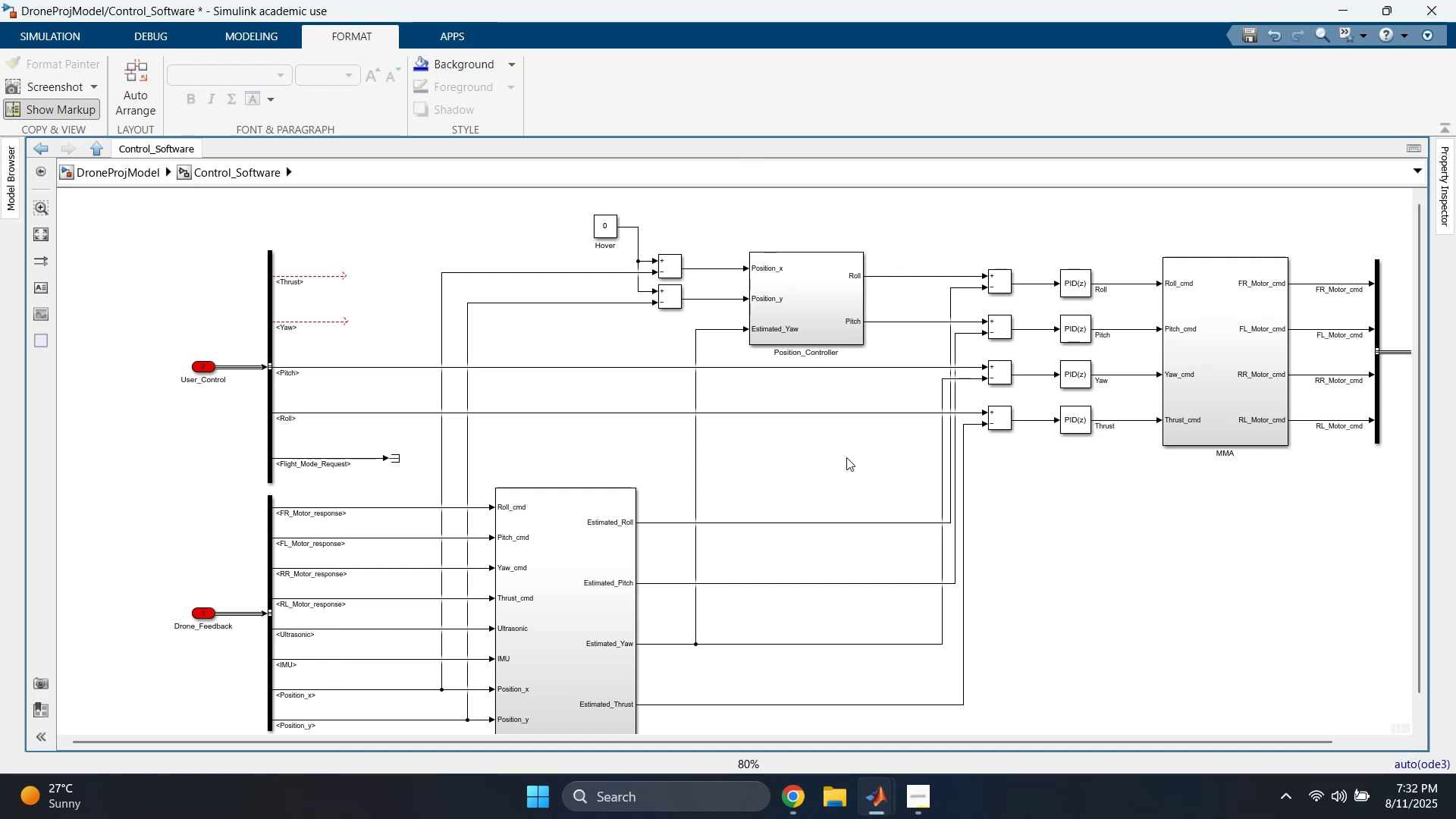 
wait(5.22)
 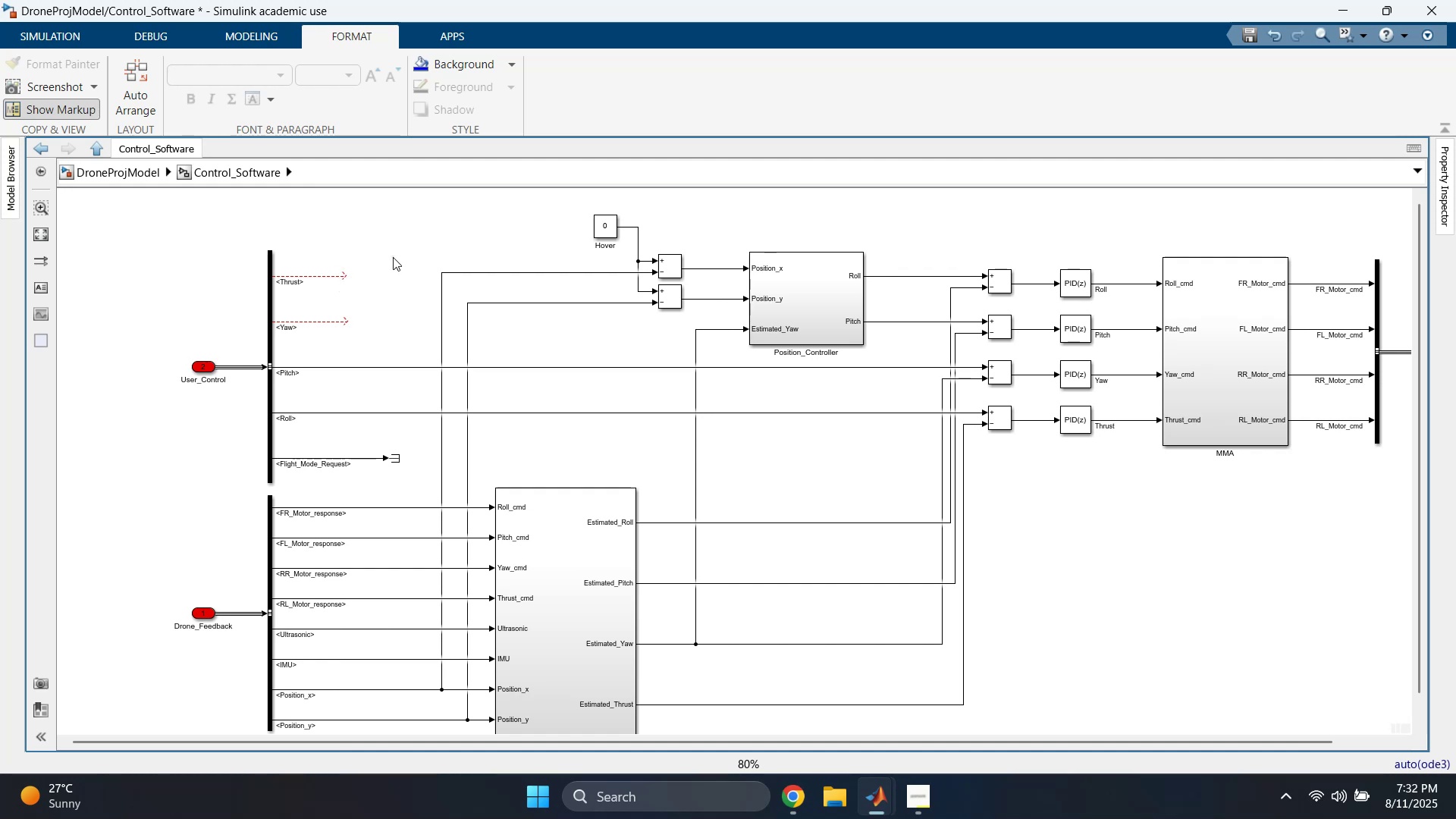 
left_click_drag(start_coordinate=[387, 334], to_coordinate=[409, 411])
 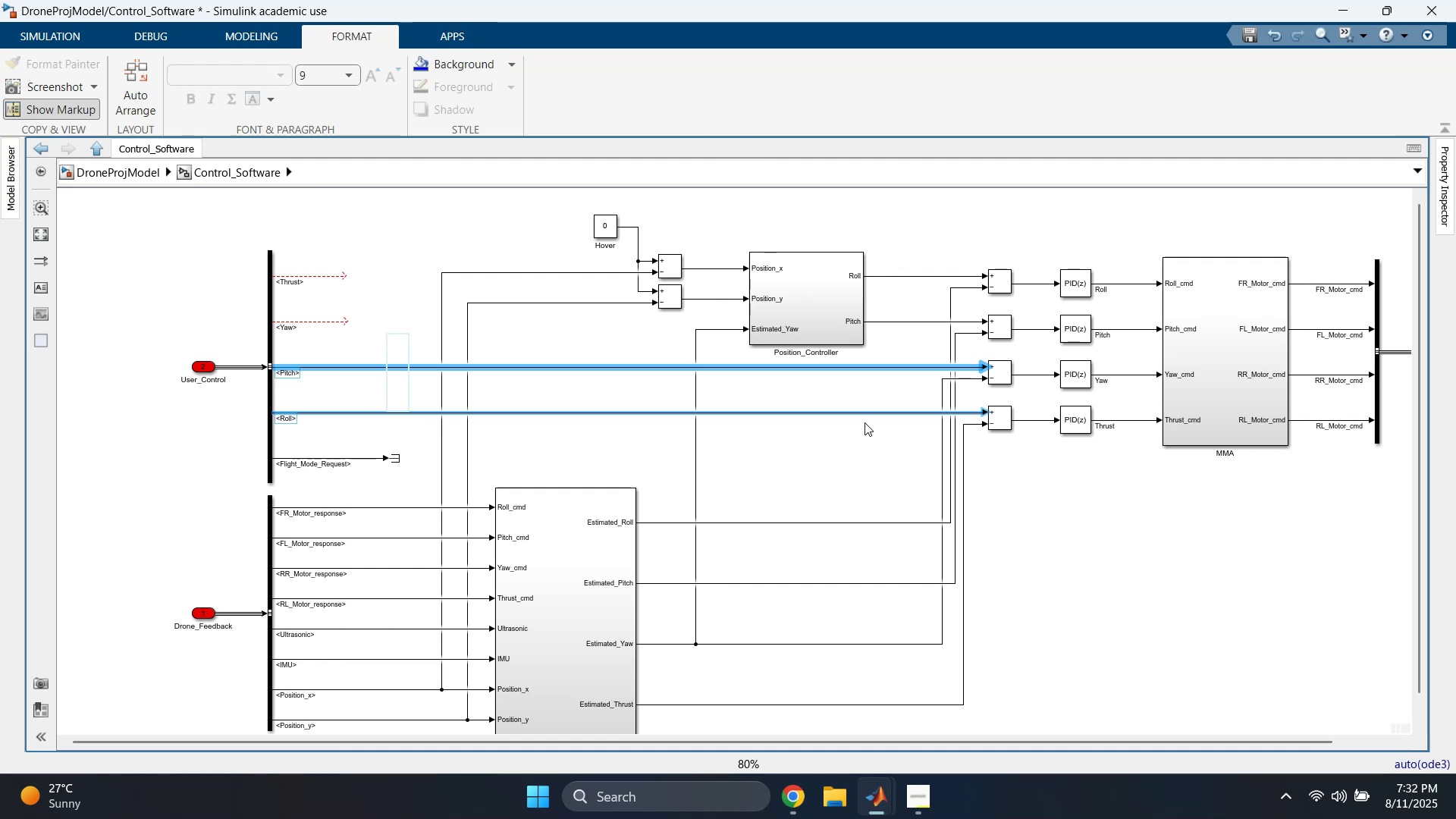 
left_click([877, 407])
 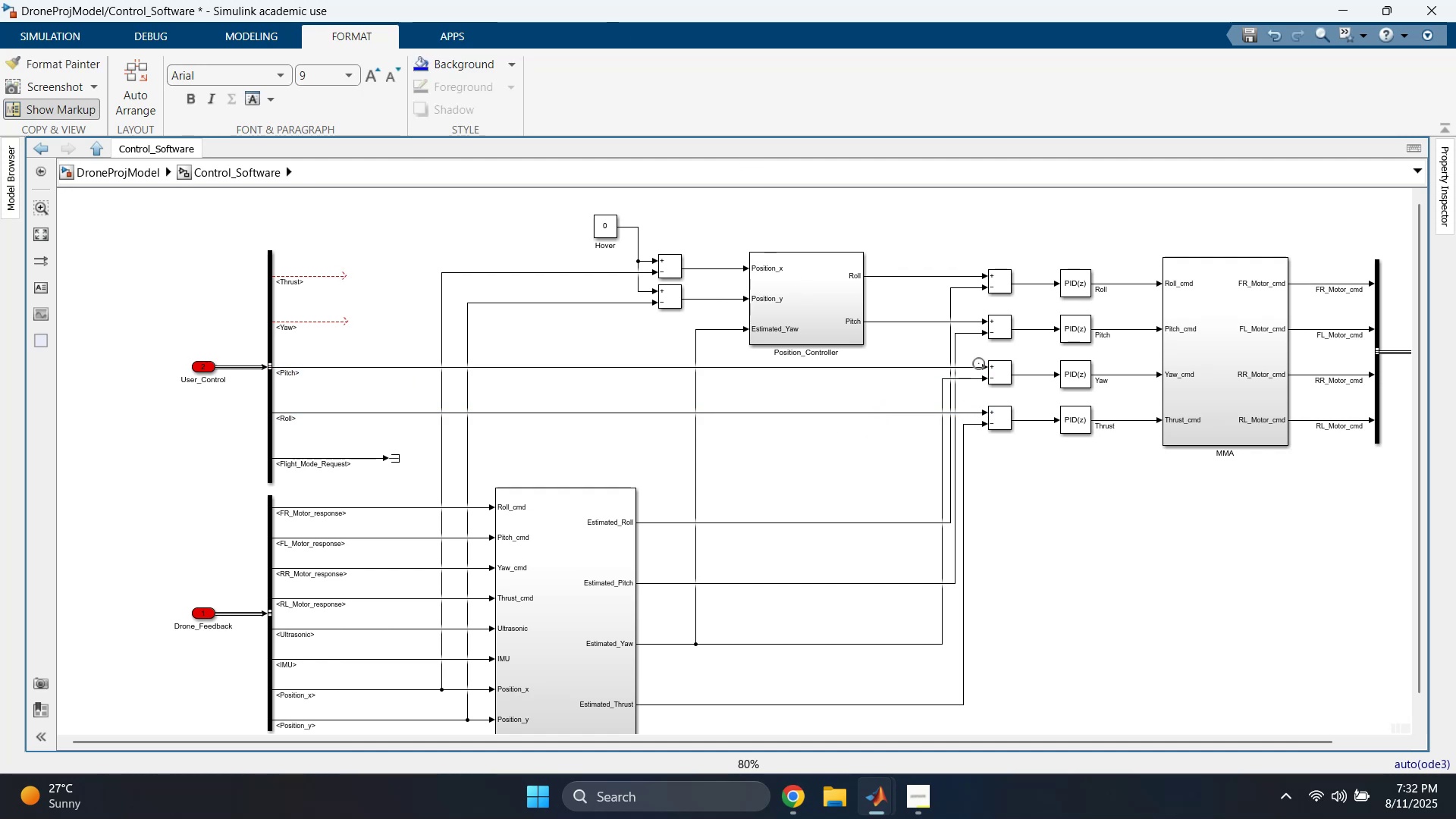 
left_click_drag(start_coordinate=[980, 365], to_coordinate=[344, 351])
 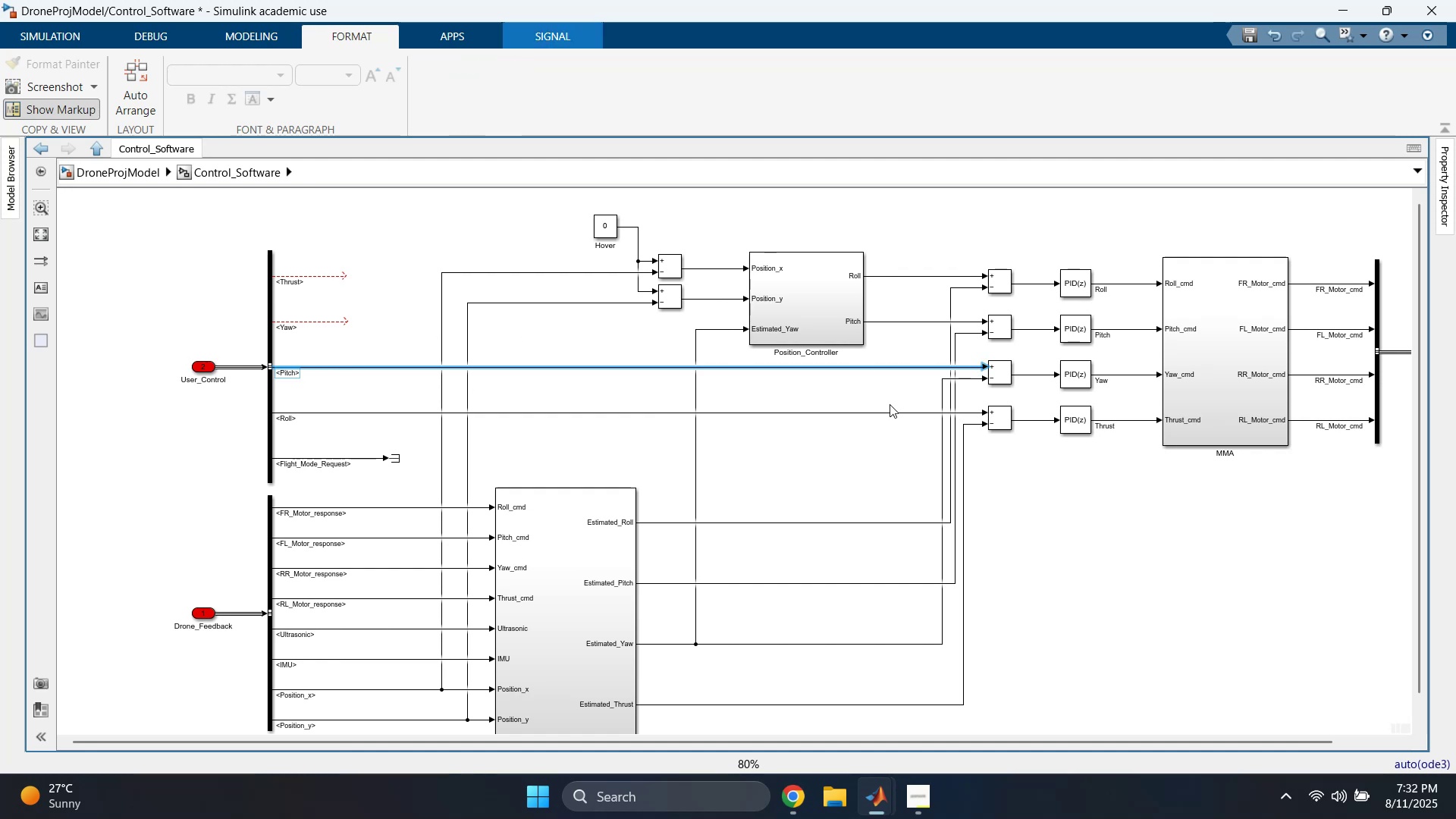 
left_click([981, 399])
 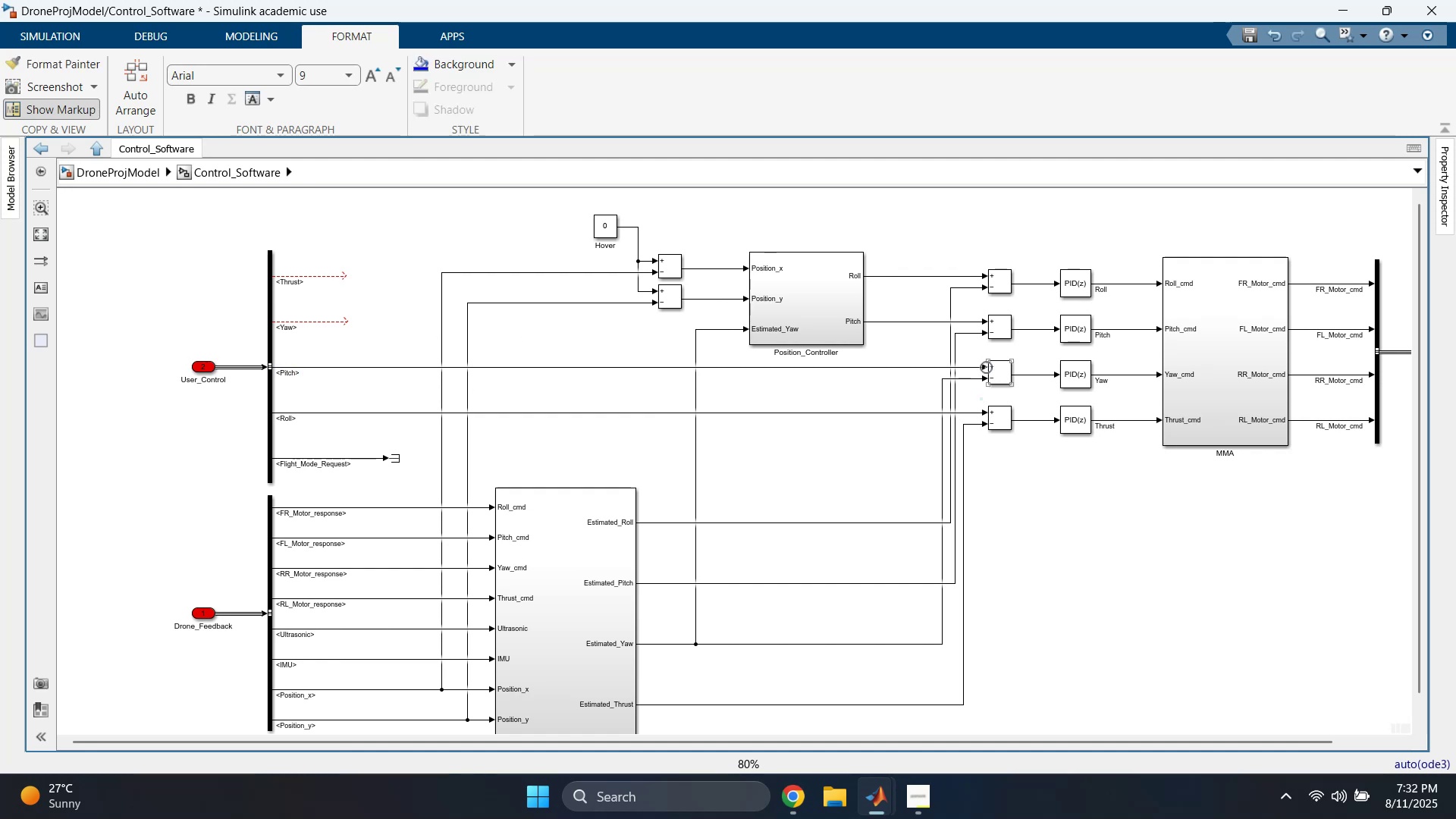 
left_click_drag(start_coordinate=[984, 366], to_coordinate=[353, 370])
 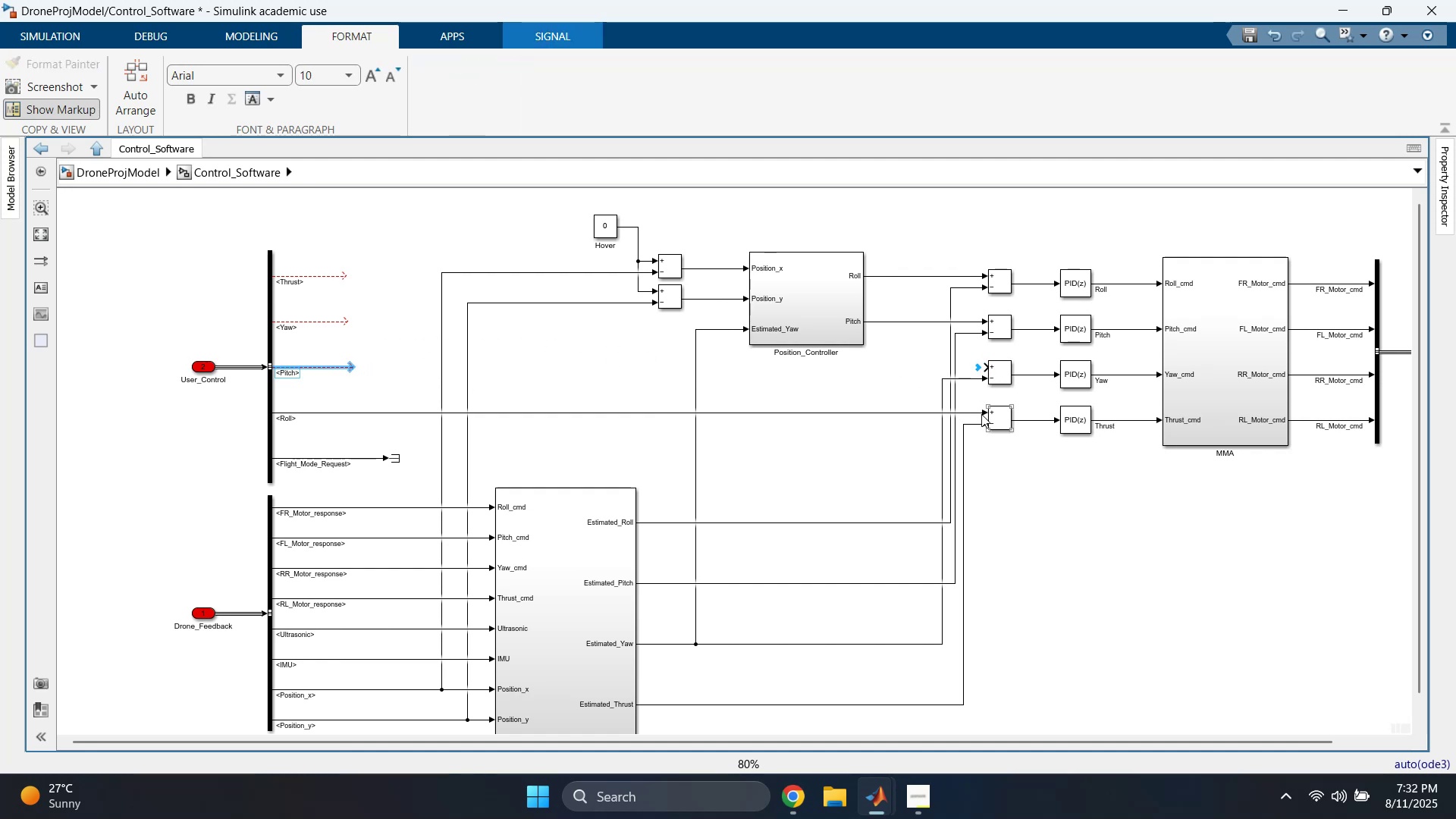 
left_click_drag(start_coordinate=[984, 413], to_coordinate=[344, 414])
 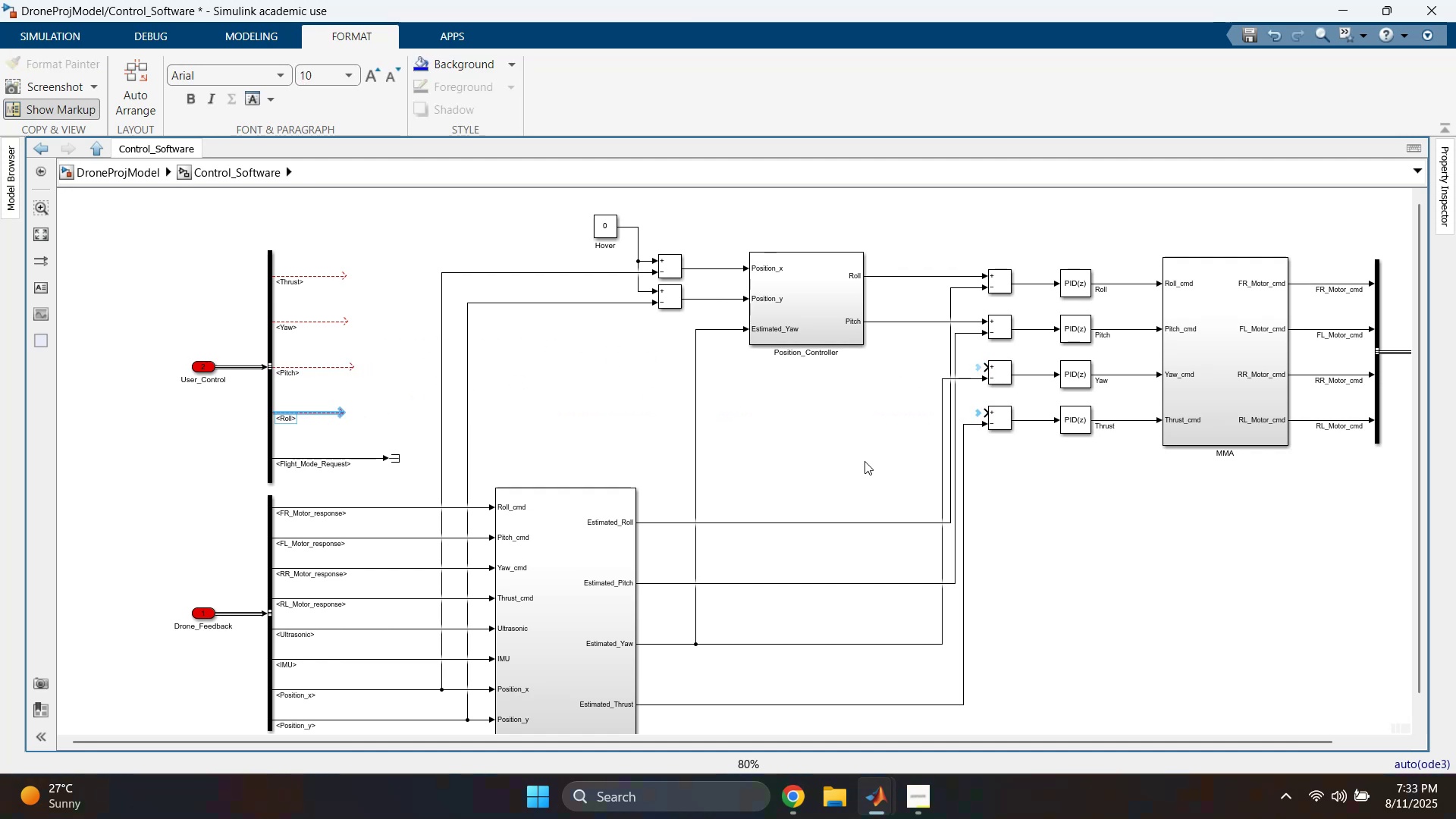 
left_click([874, 450])
 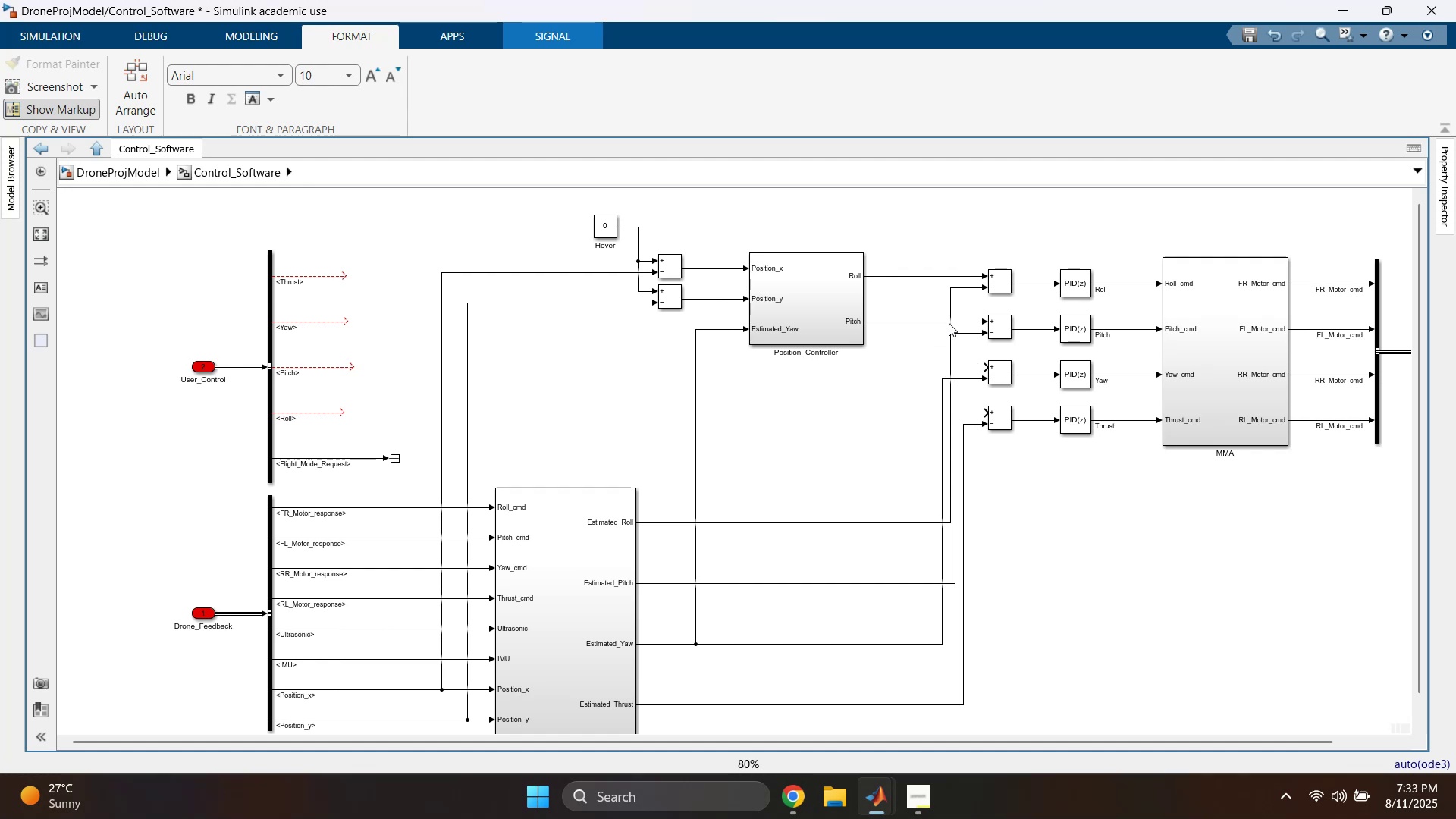 
left_click_drag(start_coordinate=[950, 311], to_coordinate=[906, 318])
 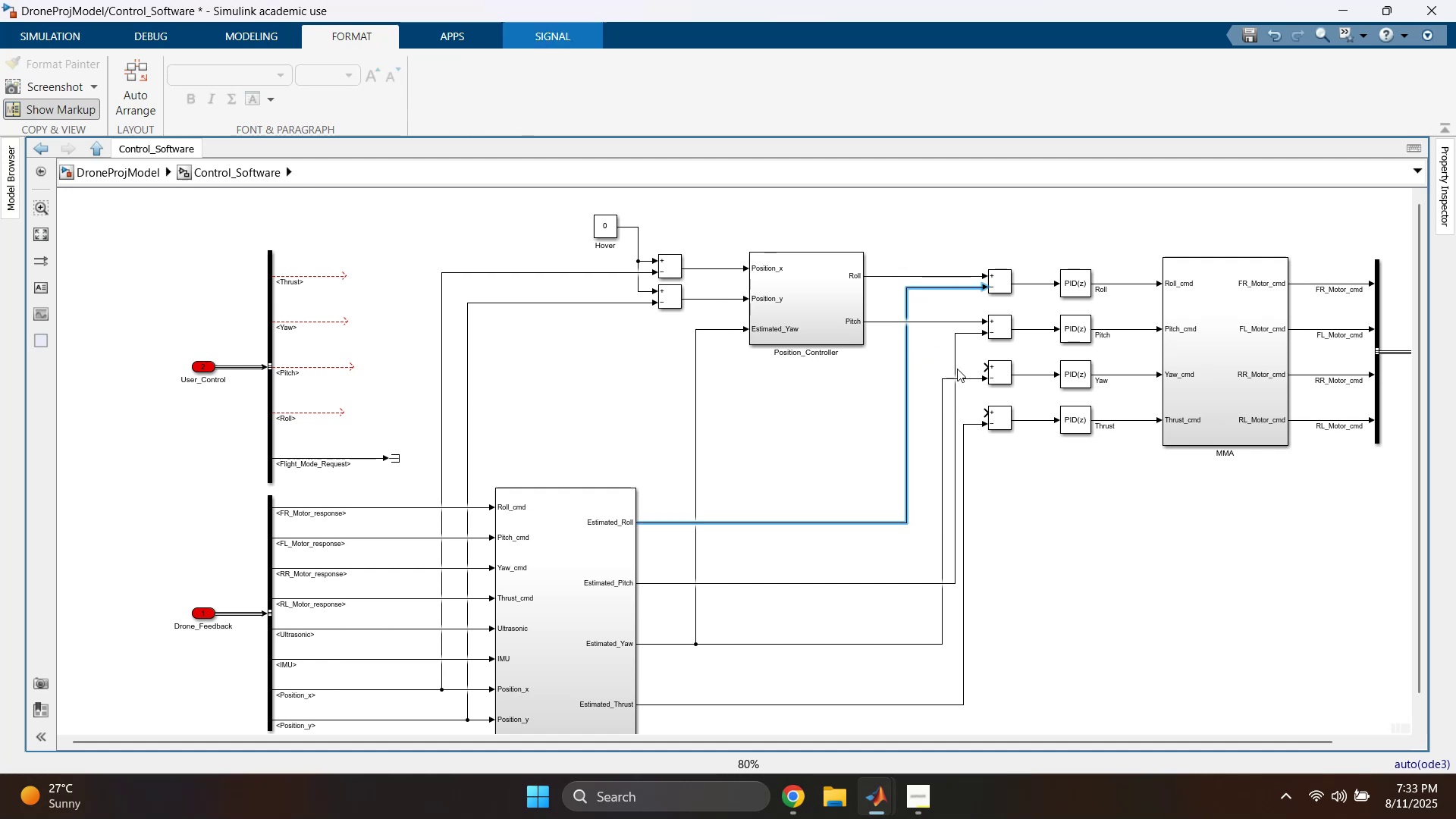 
left_click_drag(start_coordinate=[958, 359], to_coordinate=[930, 362])
 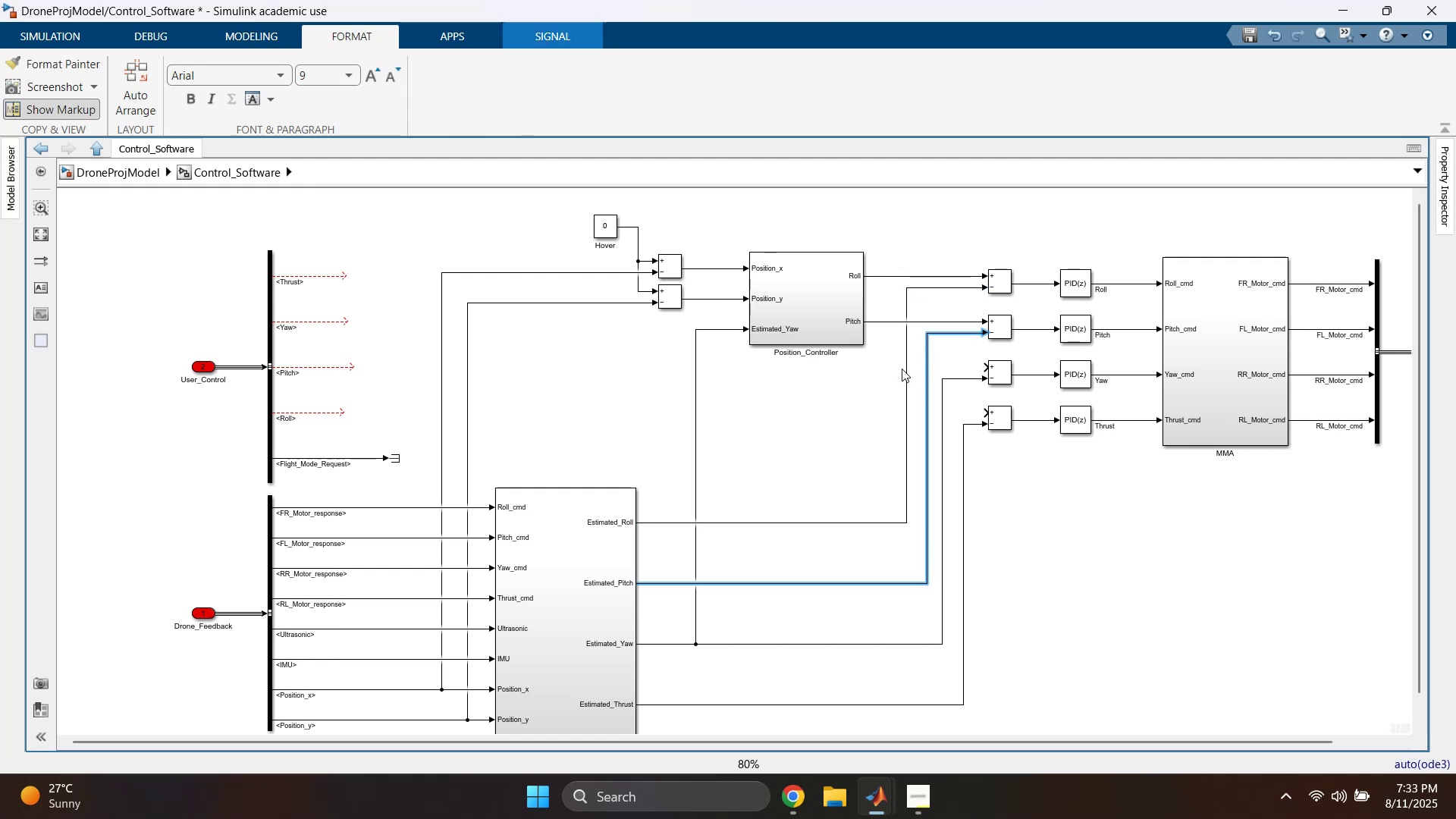 
left_click_drag(start_coordinate=[906, 371], to_coordinate=[893, 371])
 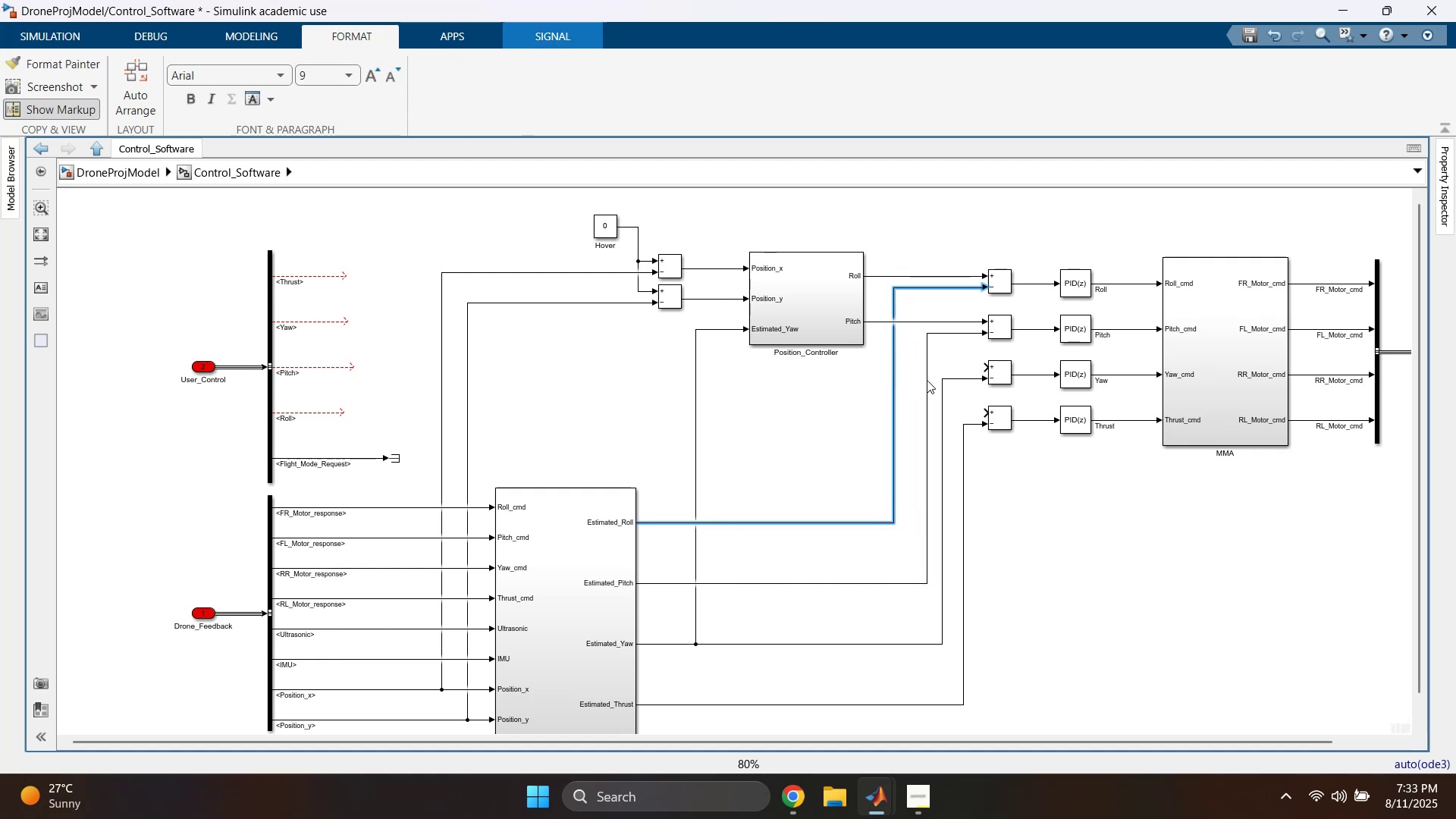 
left_click_drag(start_coordinate=[927, 380], to_coordinate=[921, 380])
 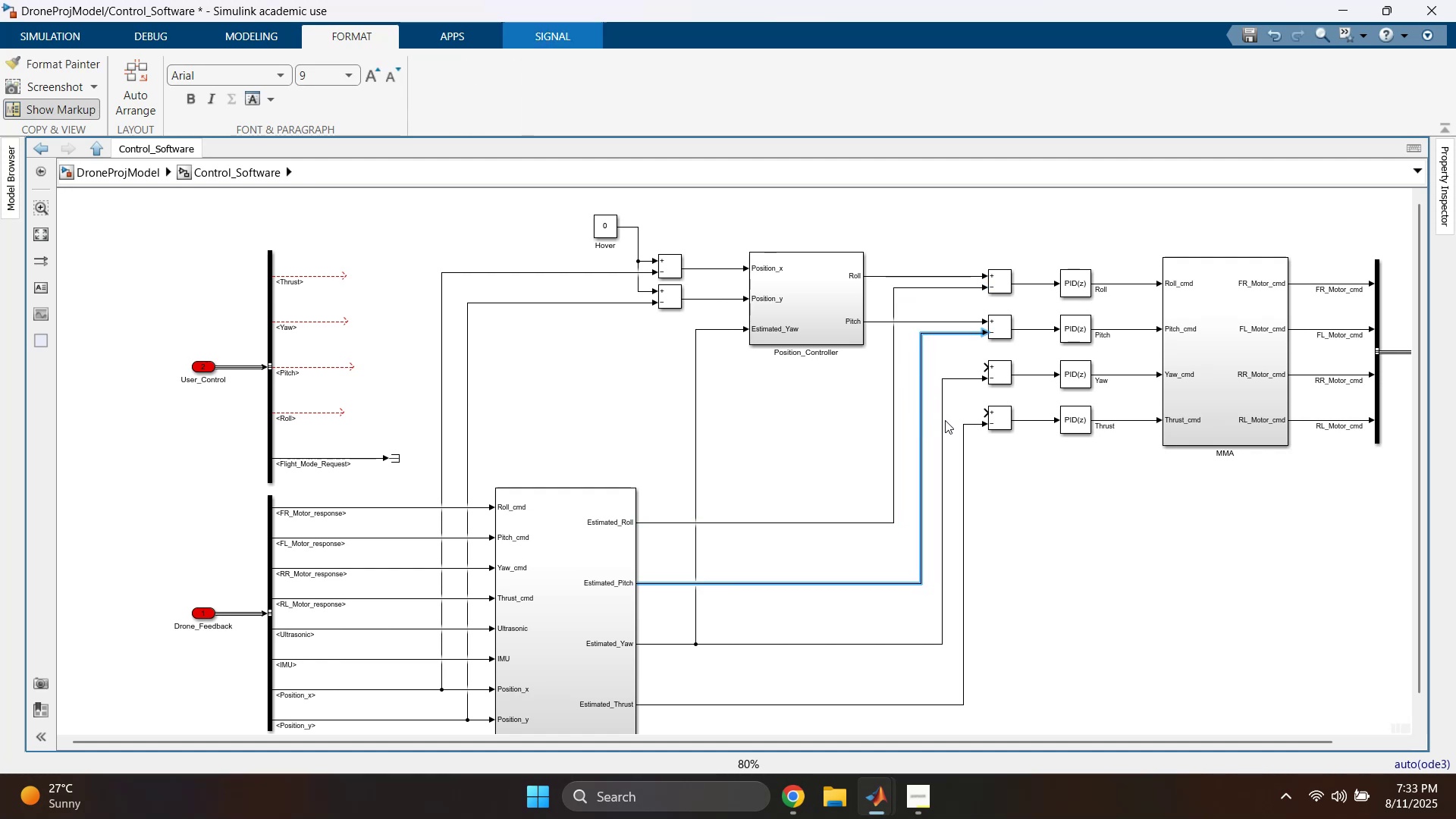 
left_click_drag(start_coordinate=[941, 422], to_coordinate=[946, 422])
 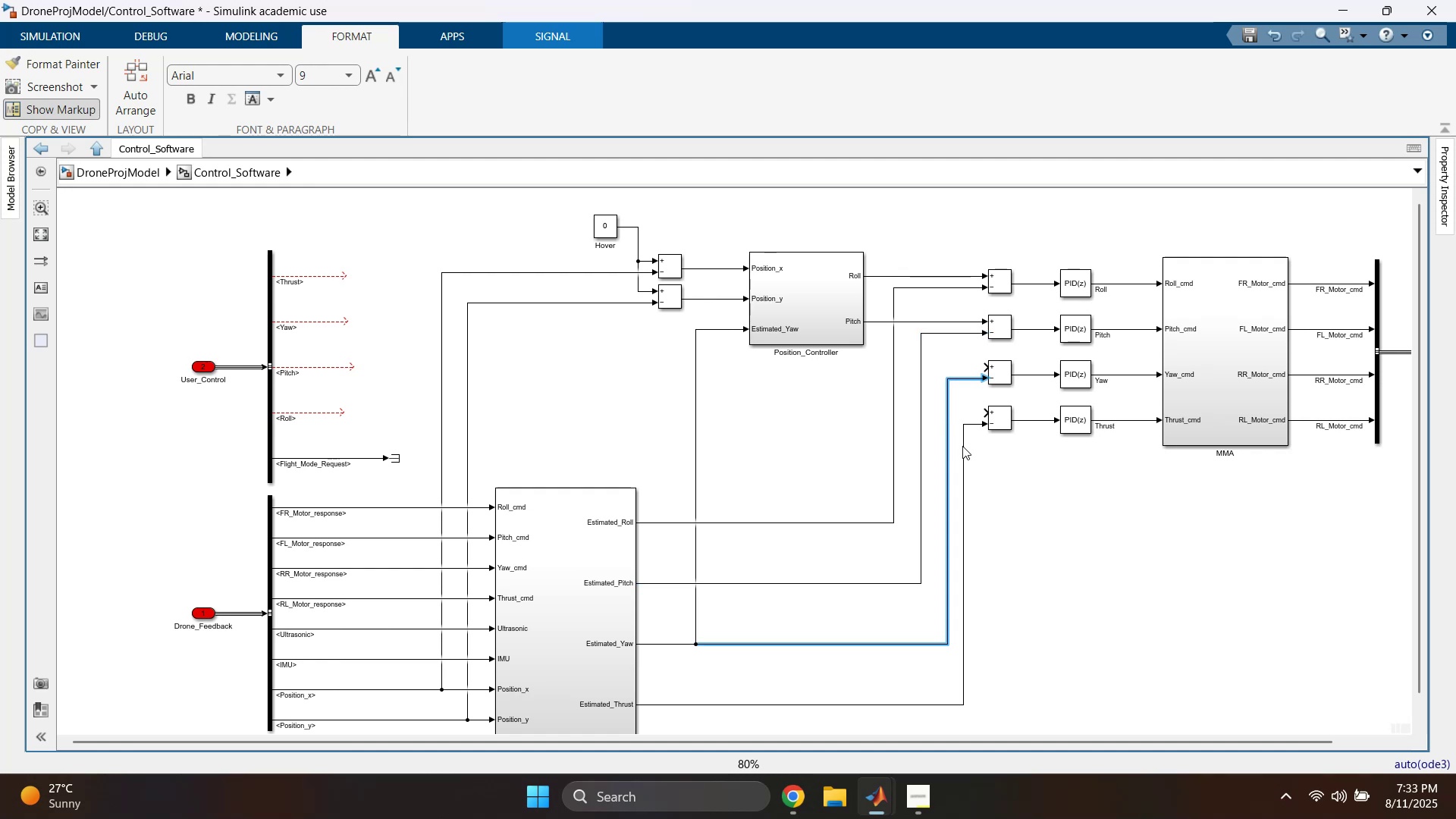 
left_click_drag(start_coordinate=[964, 449], to_coordinate=[971, 449])
 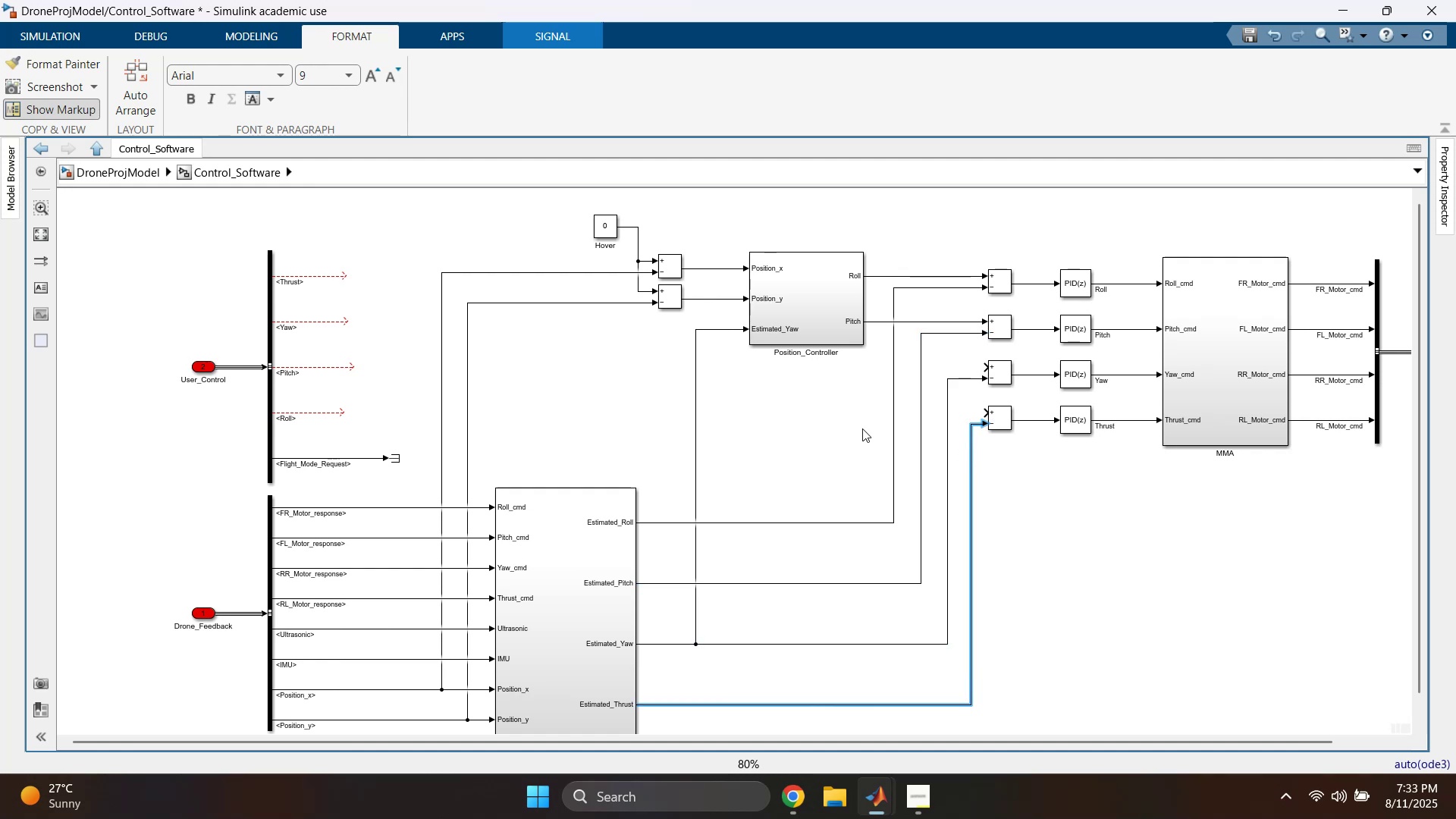 
left_click([799, 415])
 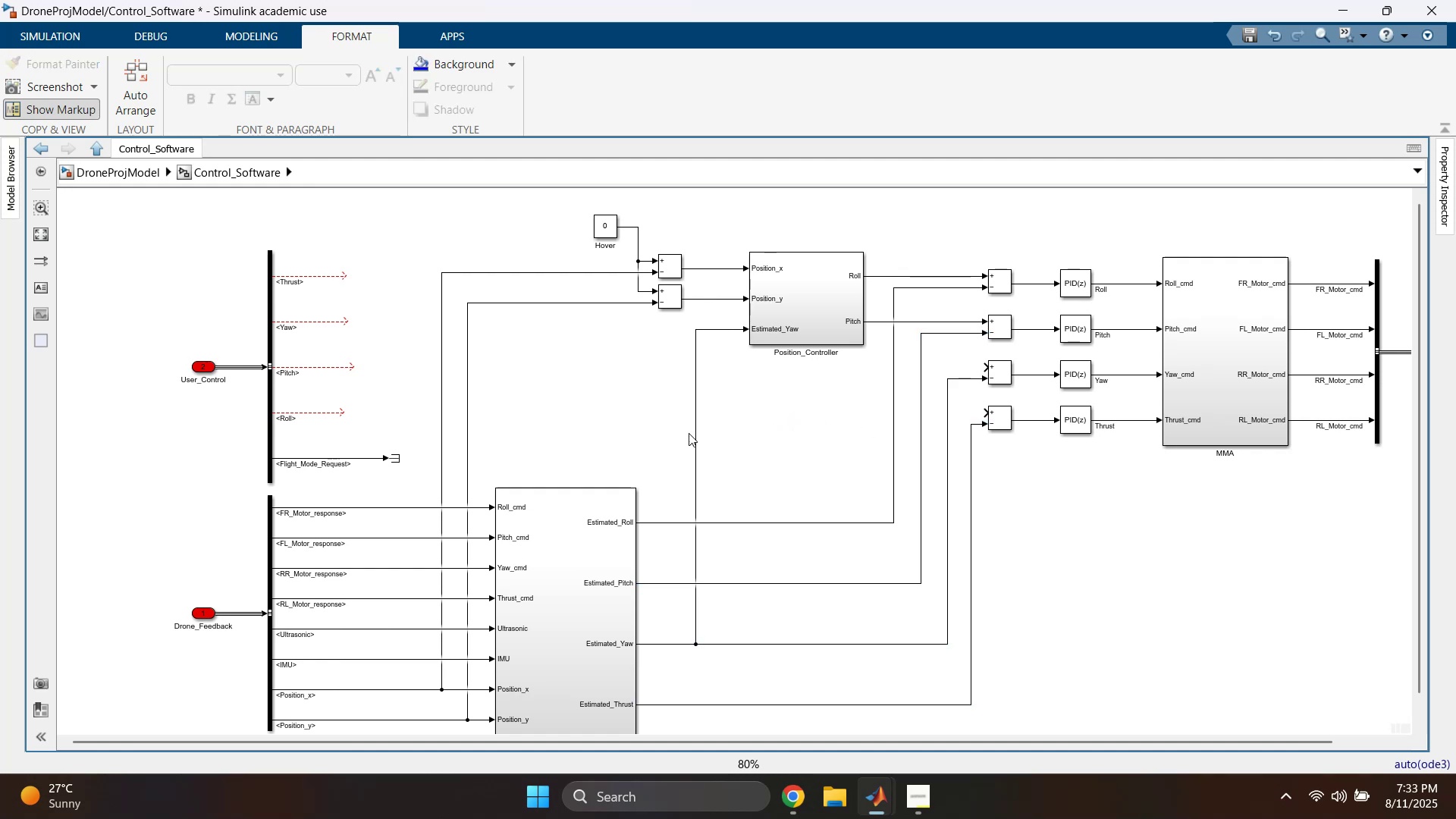 
left_click([563, 413])
 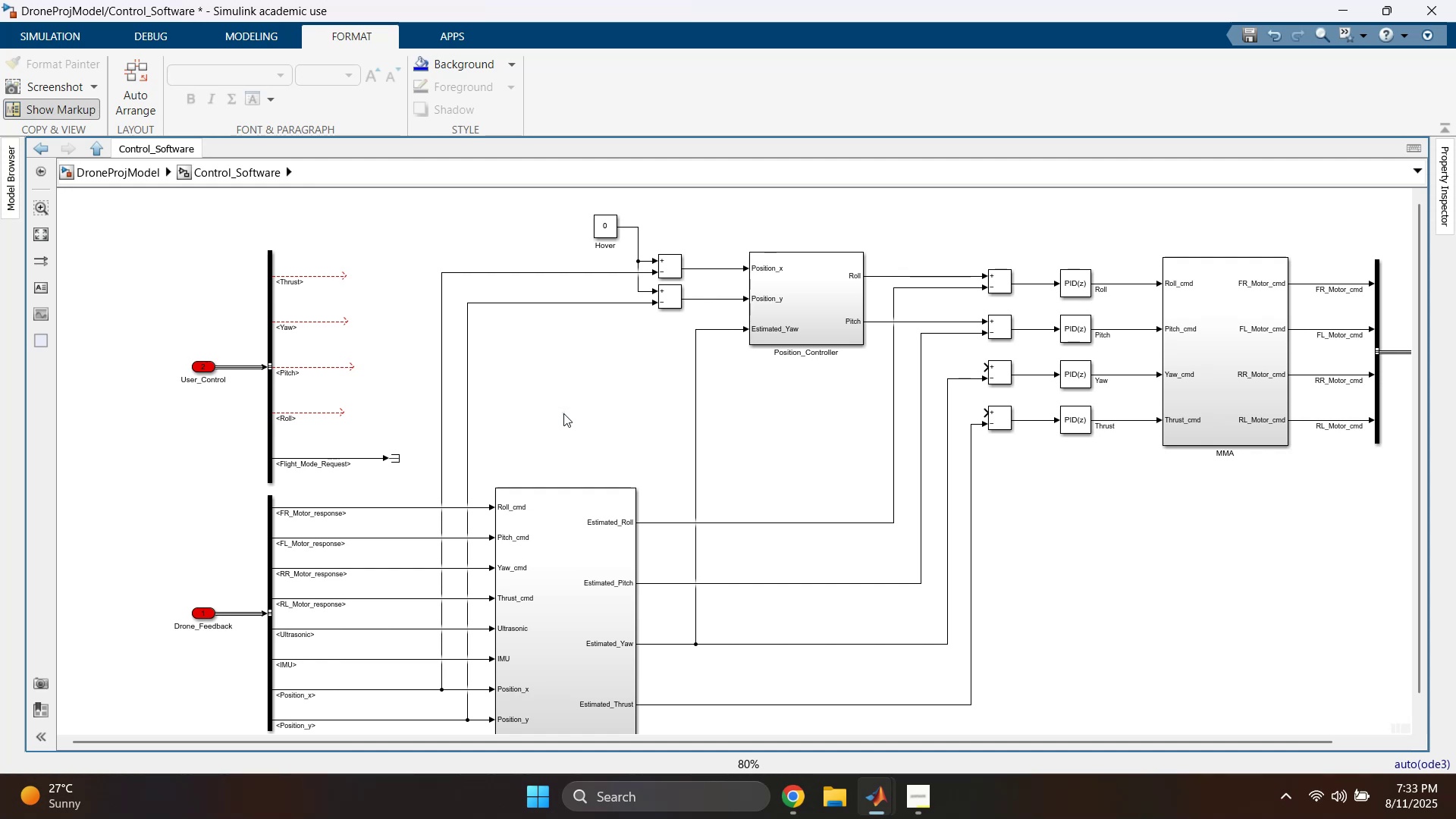 
wait(6.76)
 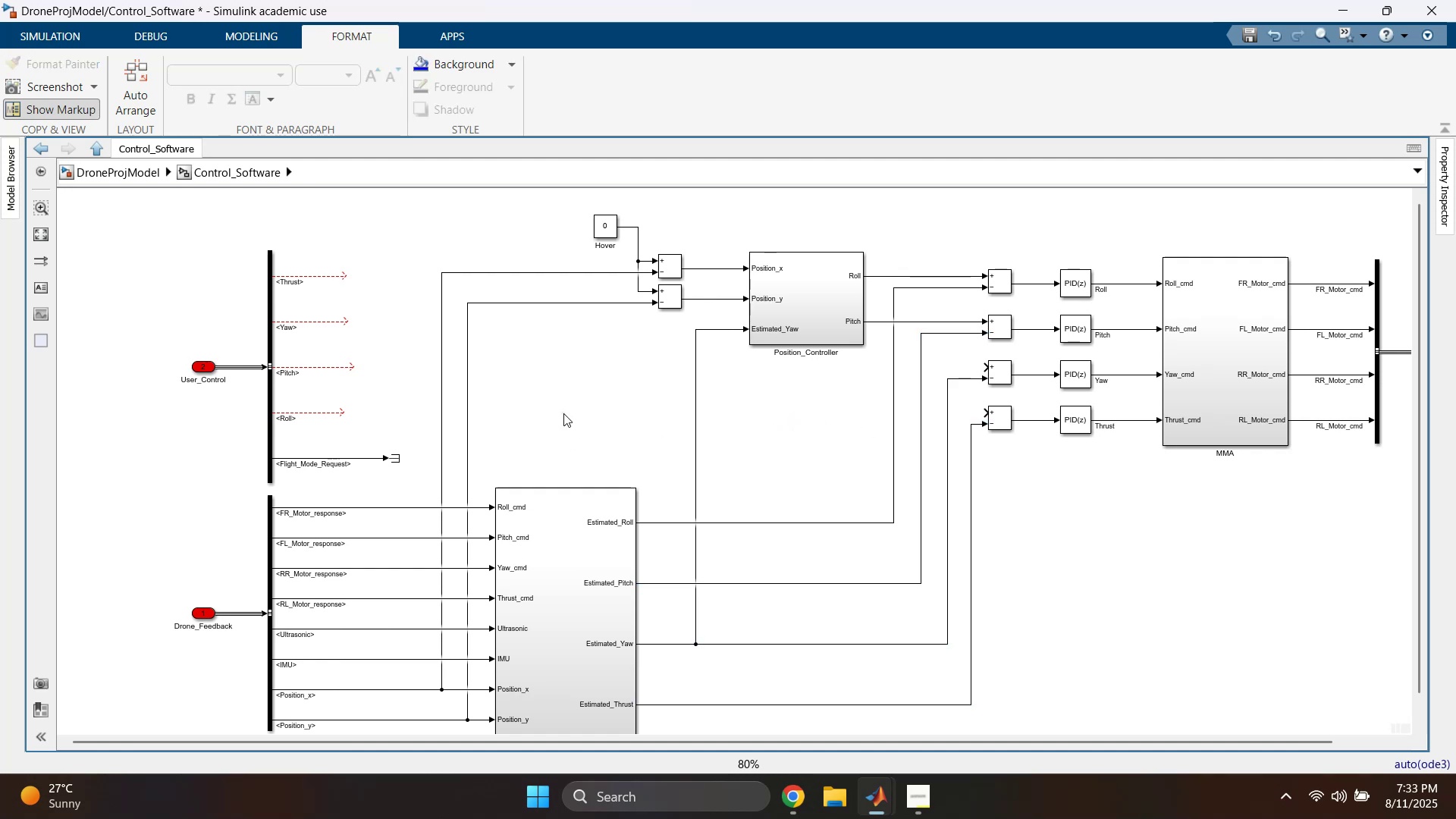 
left_click([563, 413])
 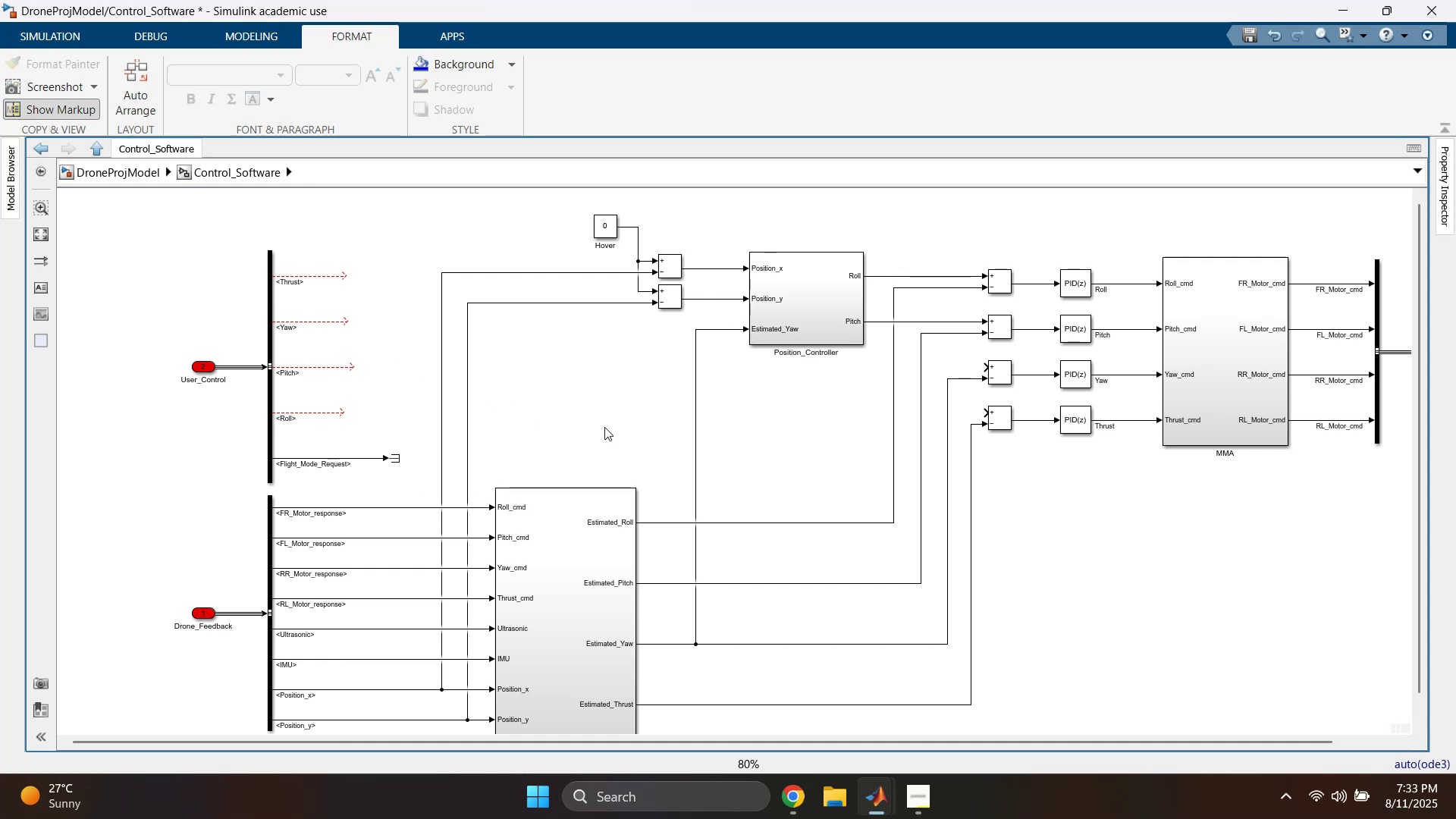 
wait(8.21)
 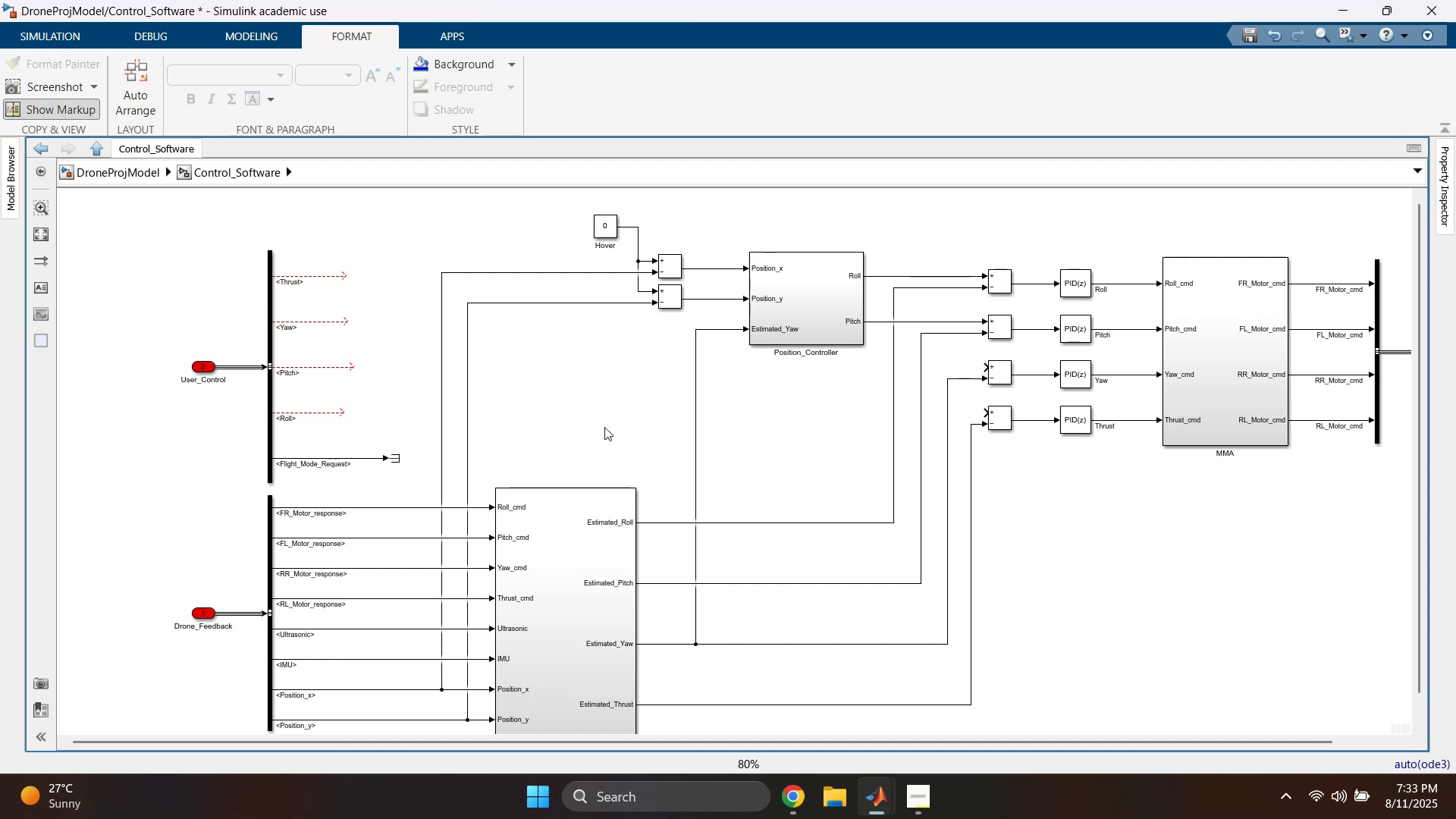 
left_click([400, 428])
 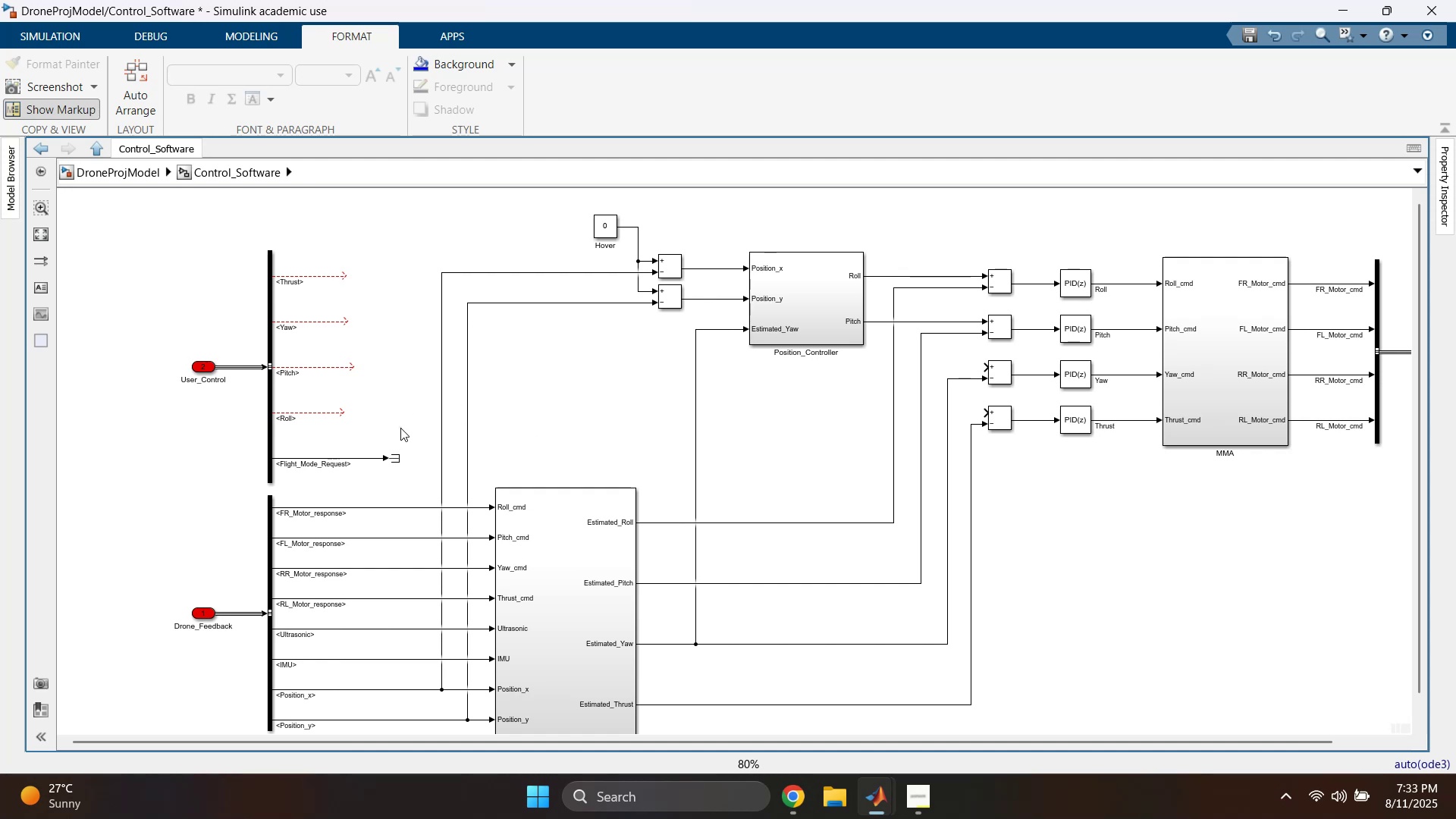 
left_click([536, 390])
 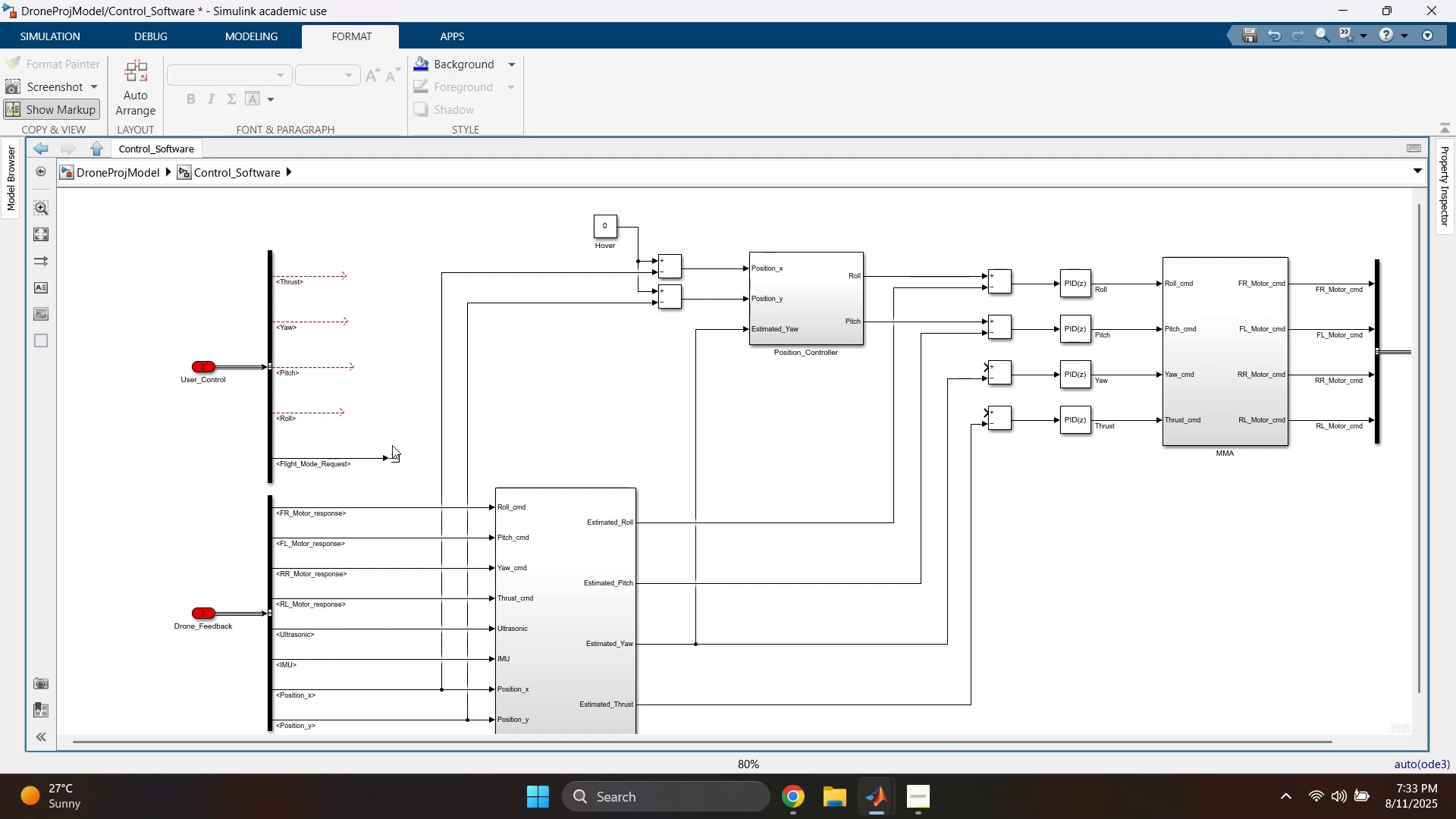 
scroll: coordinate [409, 439], scroll_direction: up, amount: 1.0
 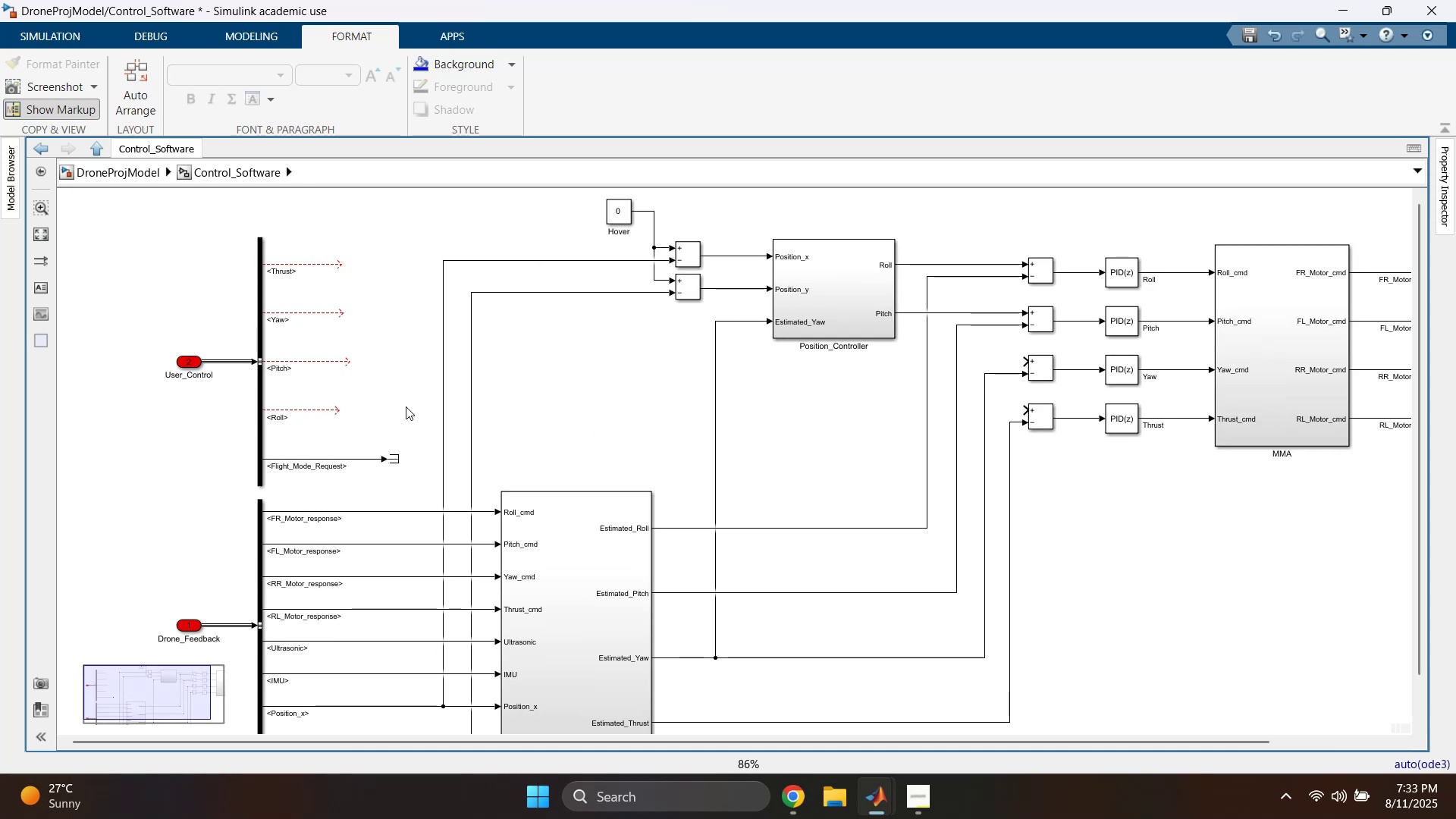 
left_click([406, 406])
 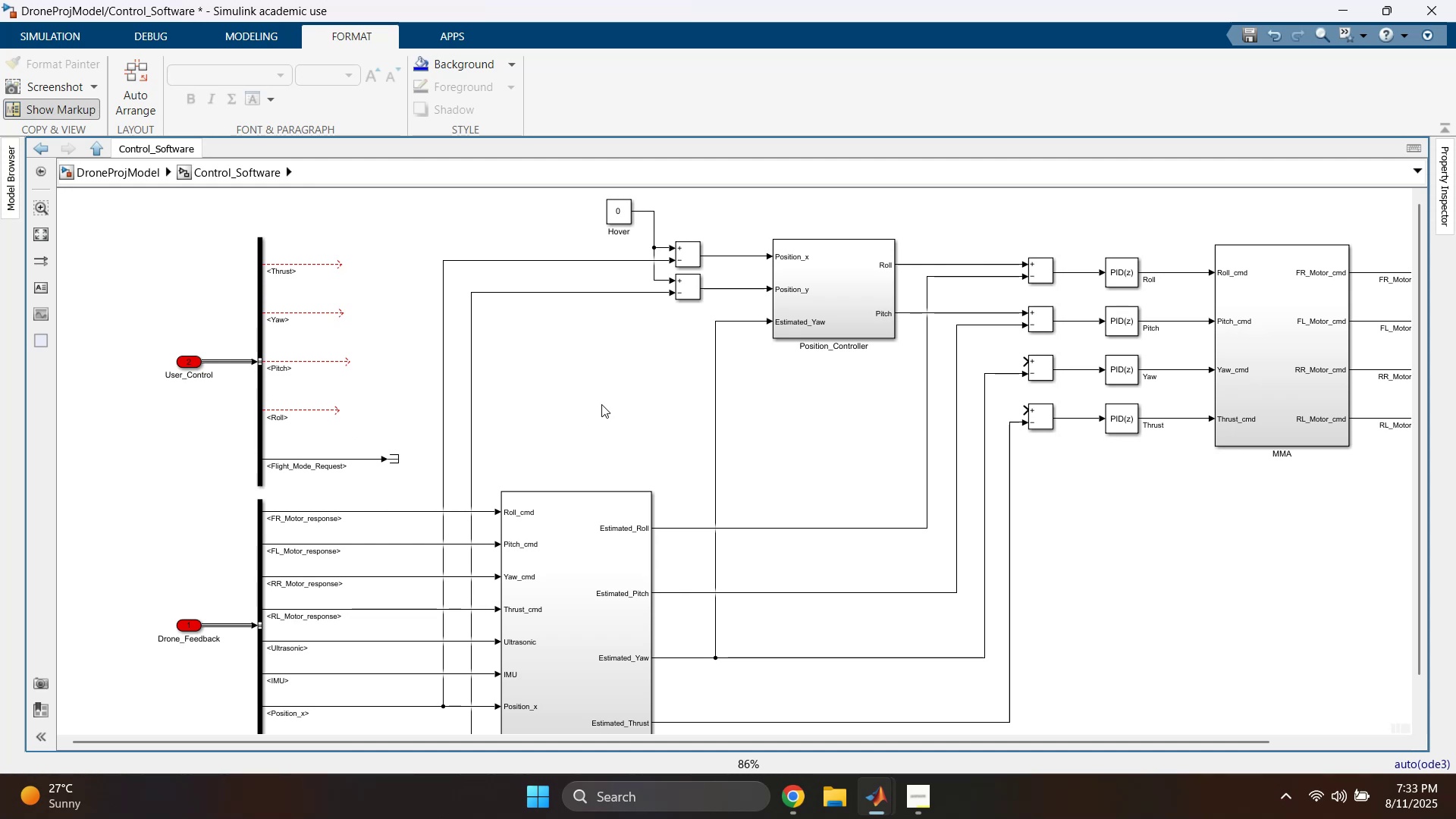 
wait(6.36)
 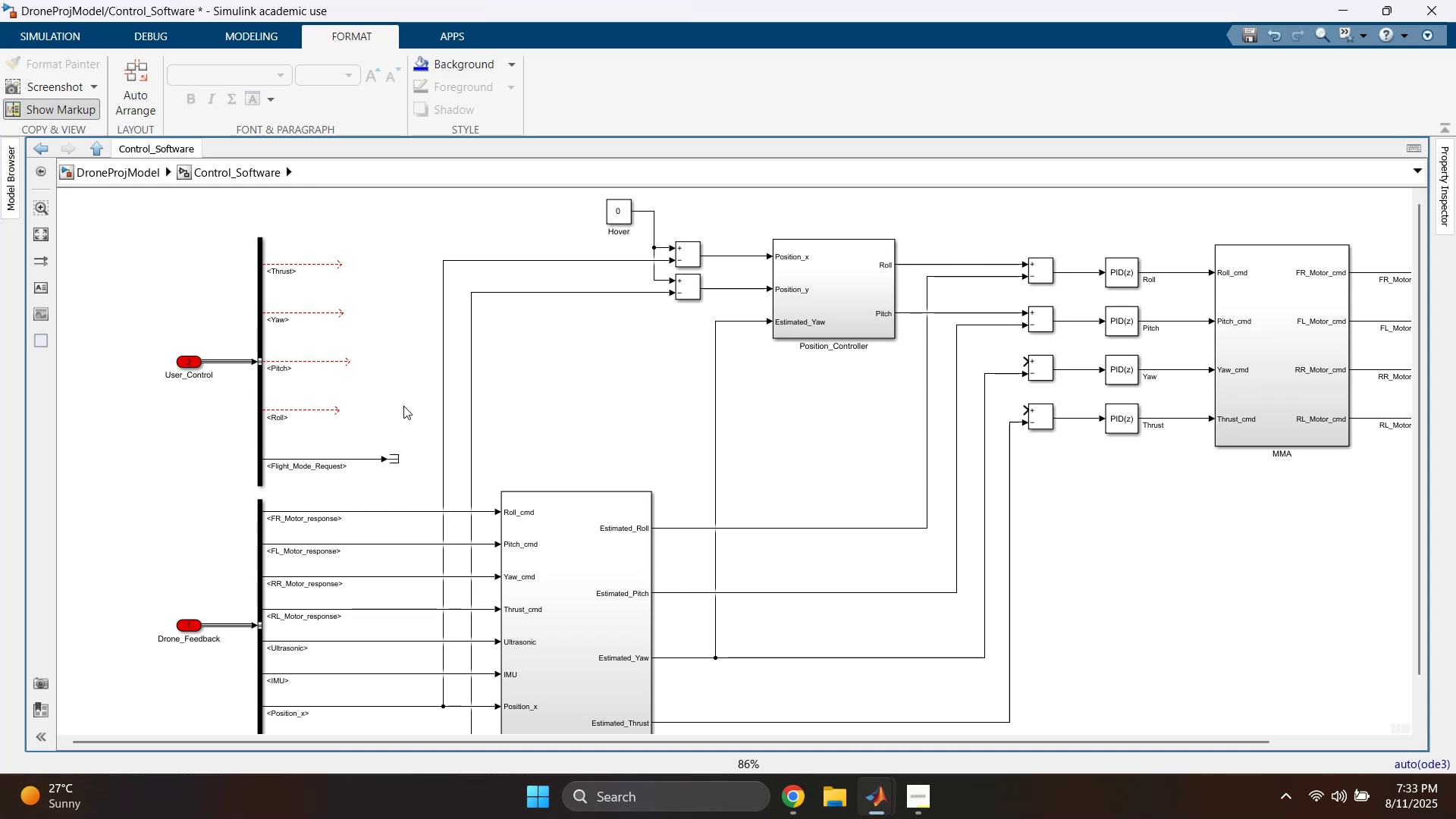 
scroll: coordinate [697, 386], scroll_direction: down, amount: 3.0
 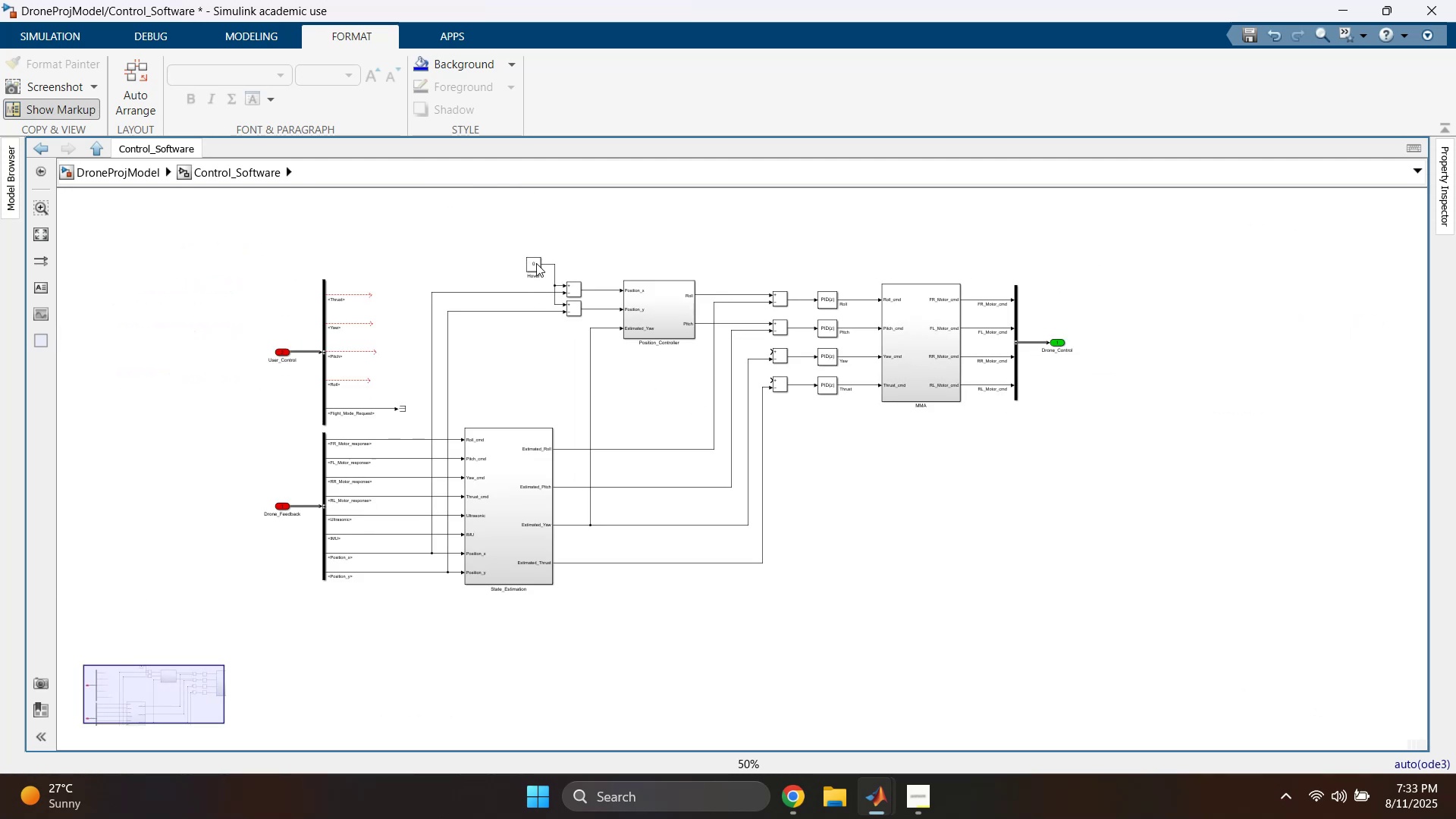 
left_click_drag(start_coordinate=[531, 239], to_coordinate=[1108, 410])
 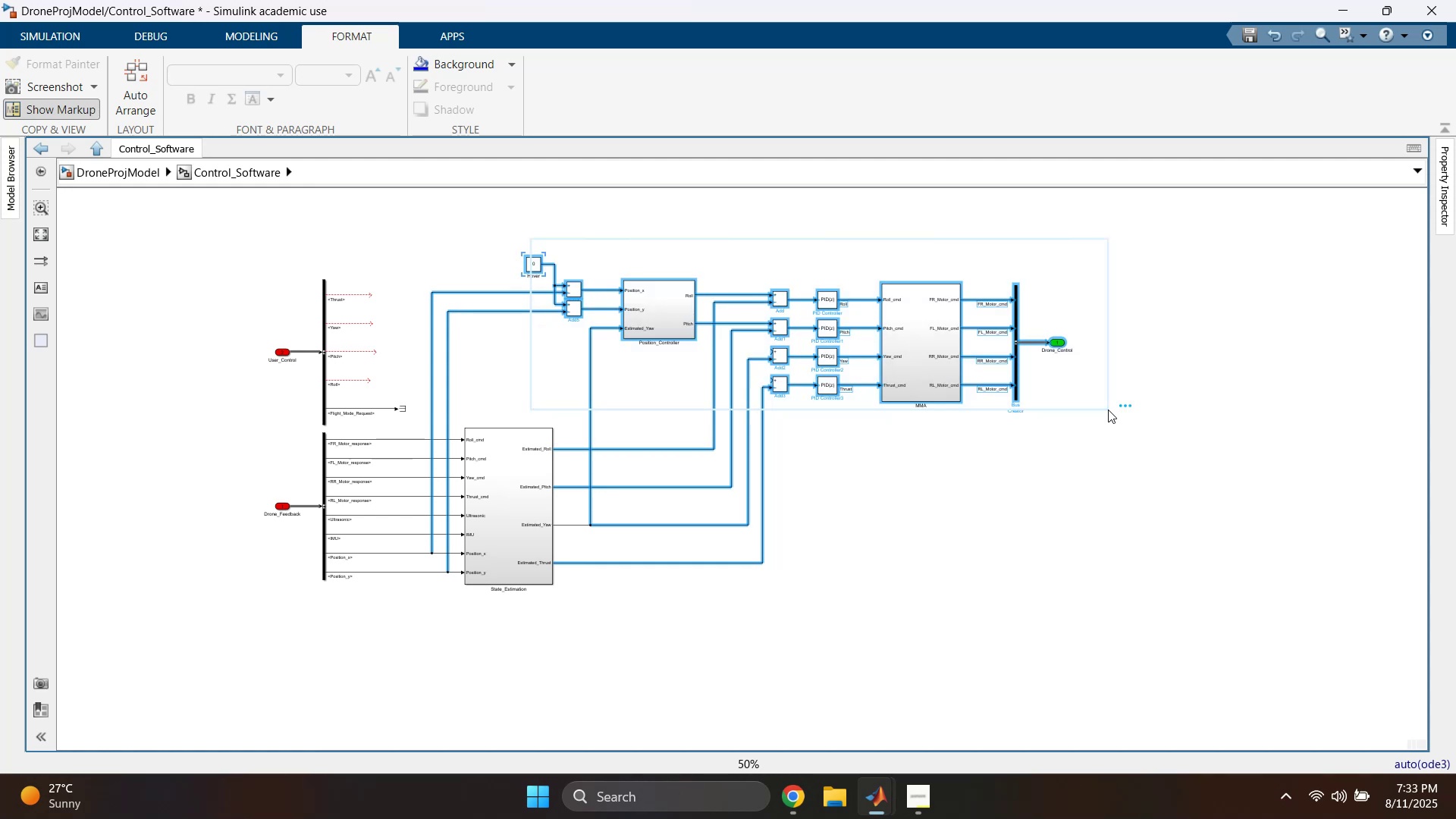 
hold_key(key=ArrowRight, duration=1.52)
 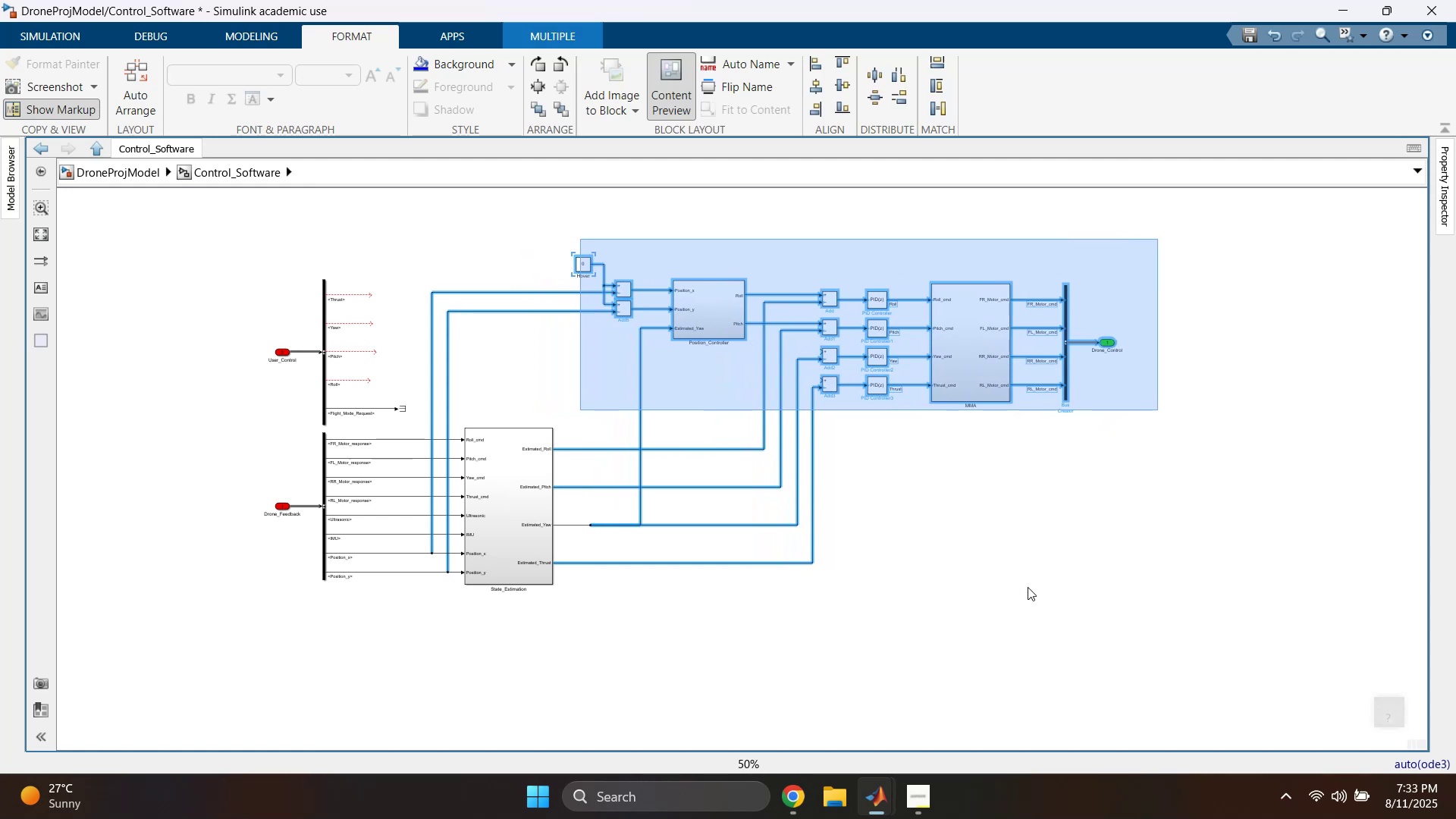 
key(ArrowRight)
 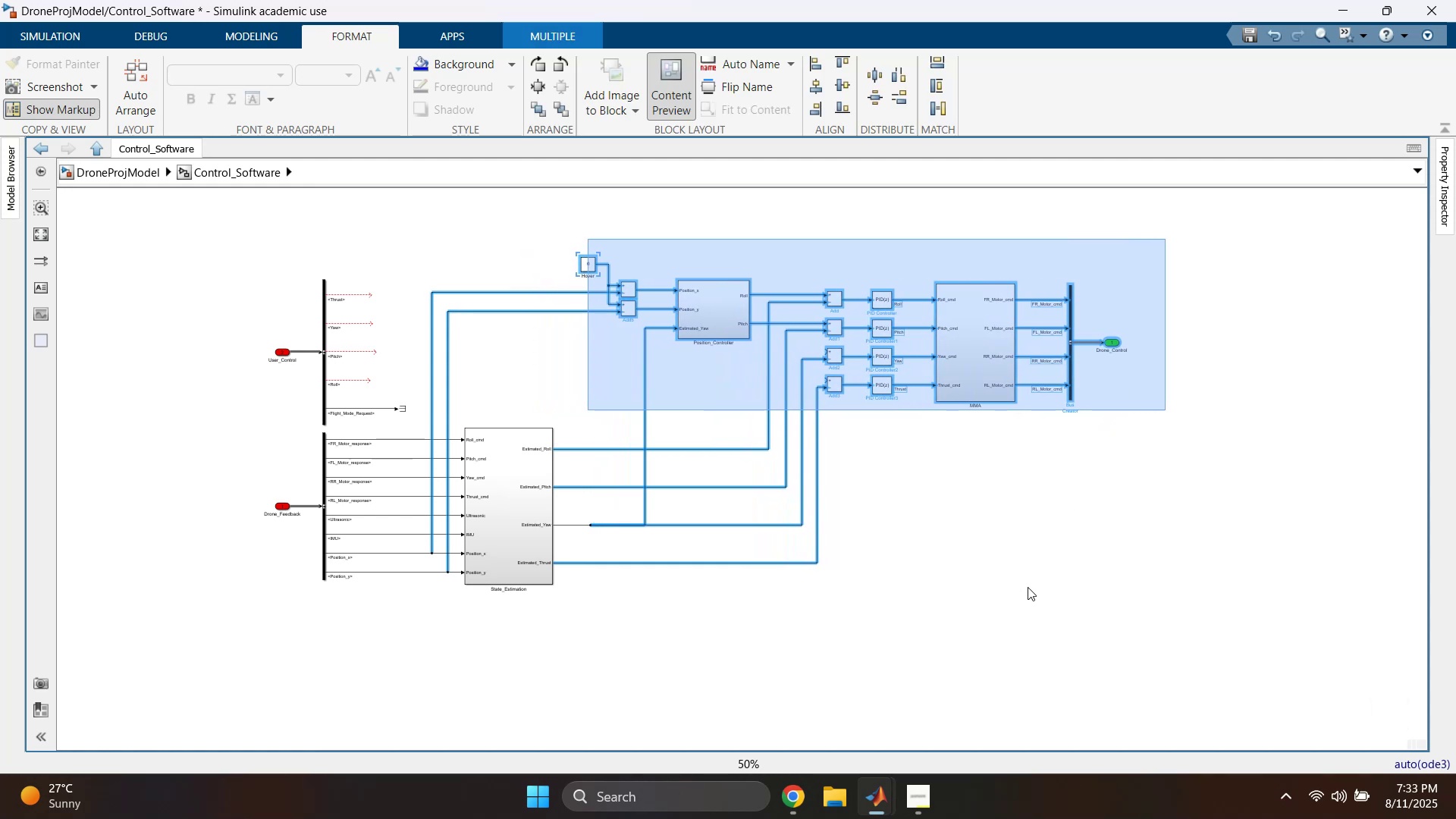 
key(ArrowRight)
 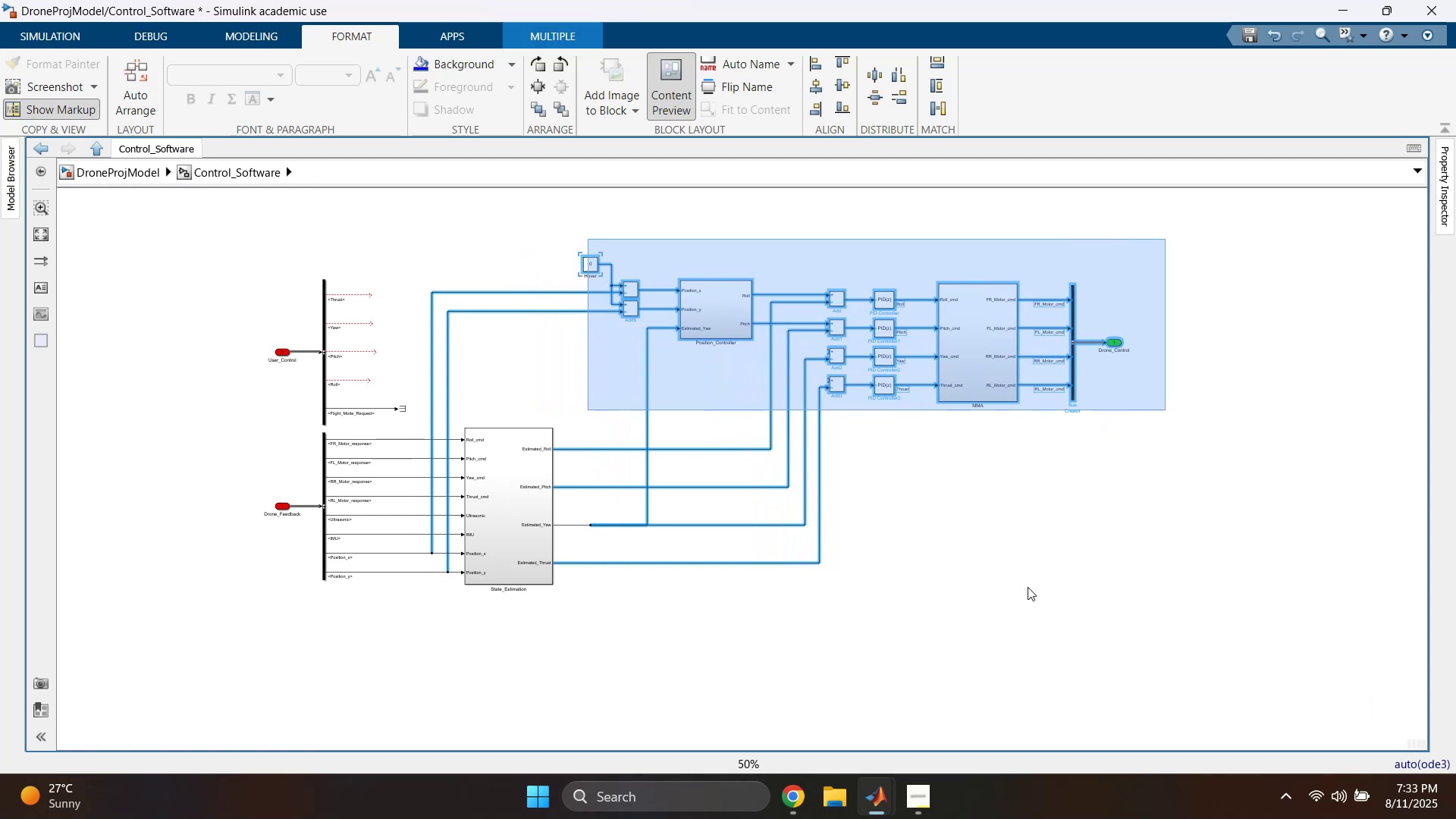 
key(ArrowRight)
 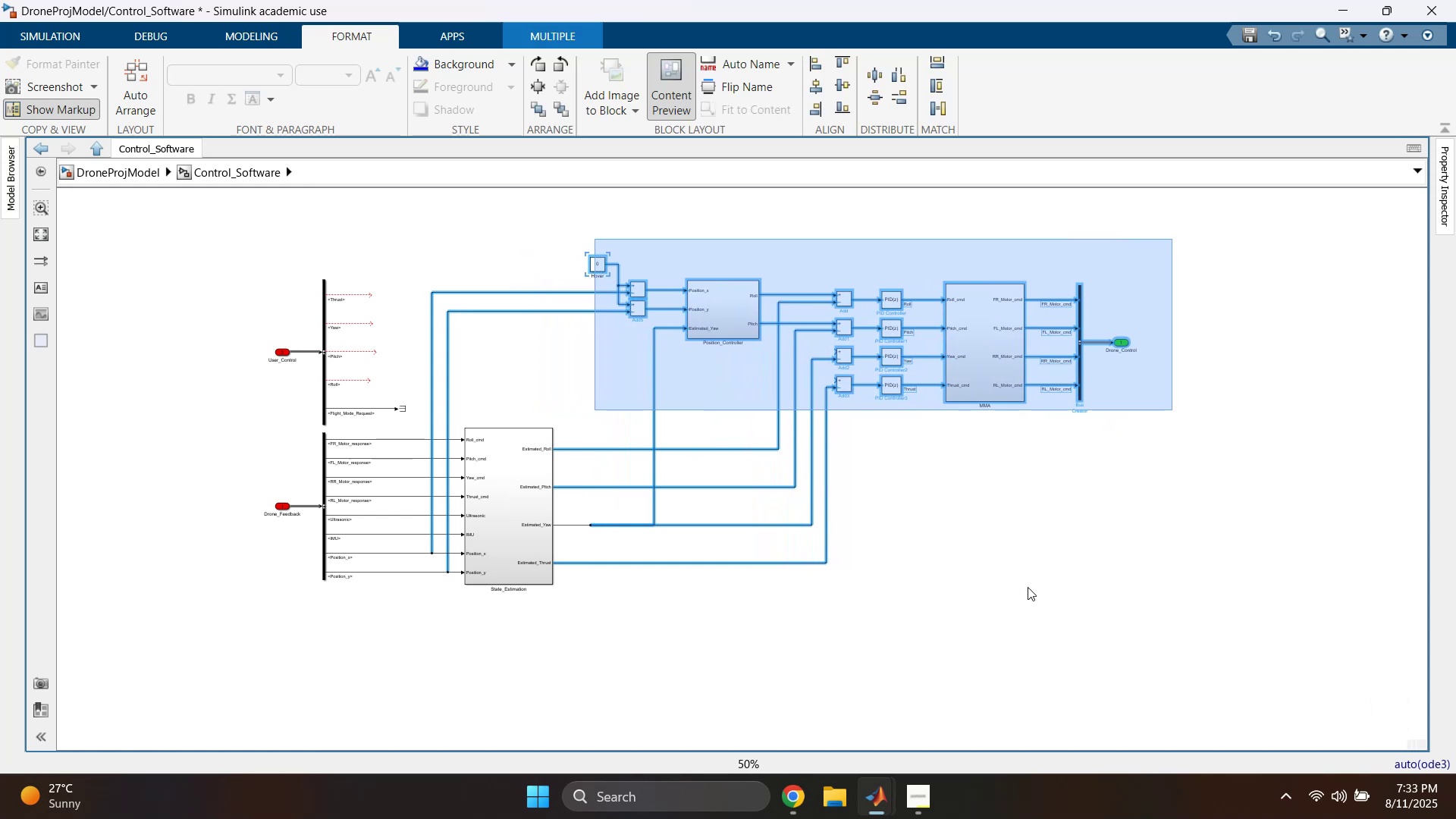 
key(ArrowRight)
 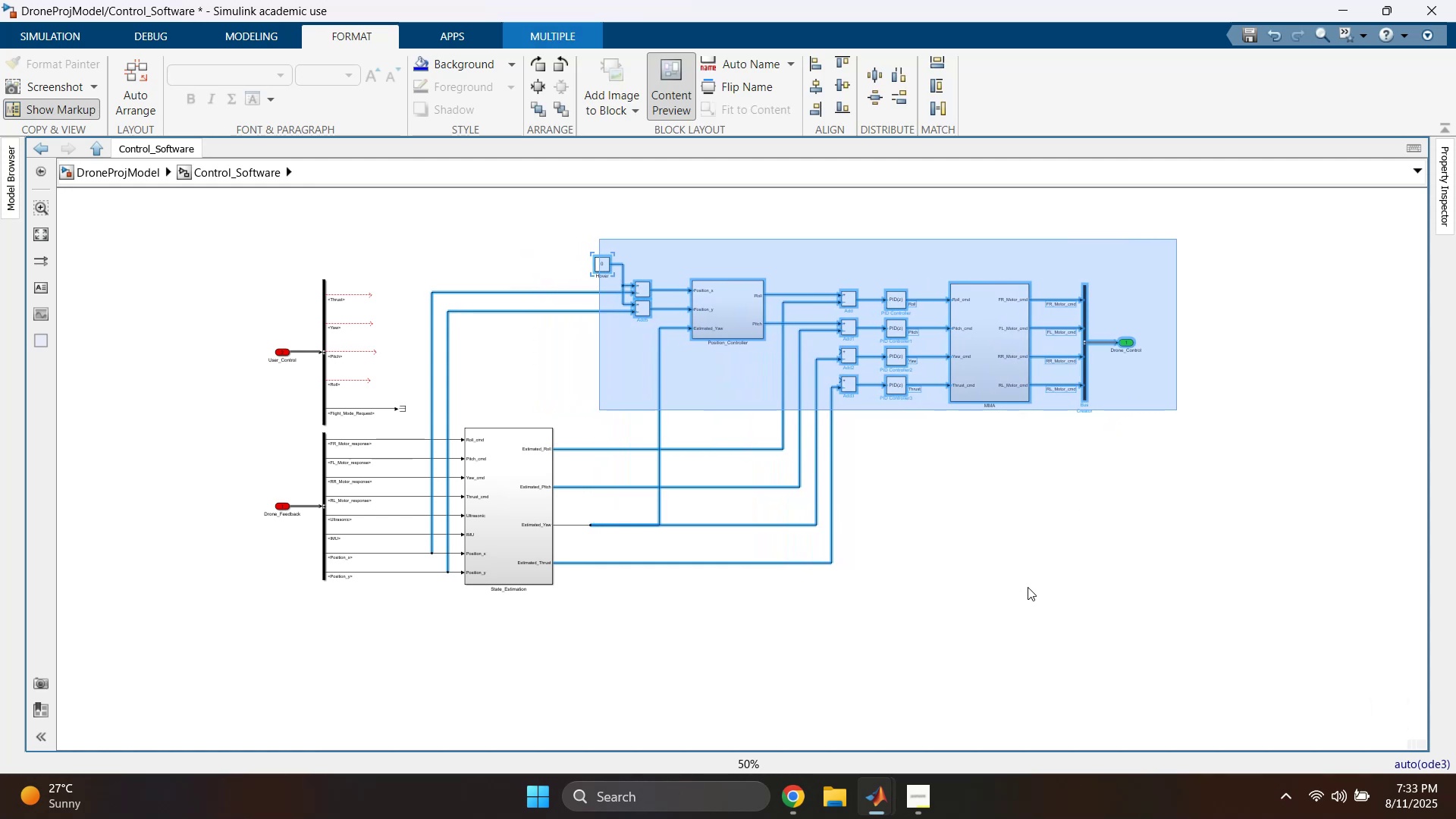 
key(ArrowRight)
 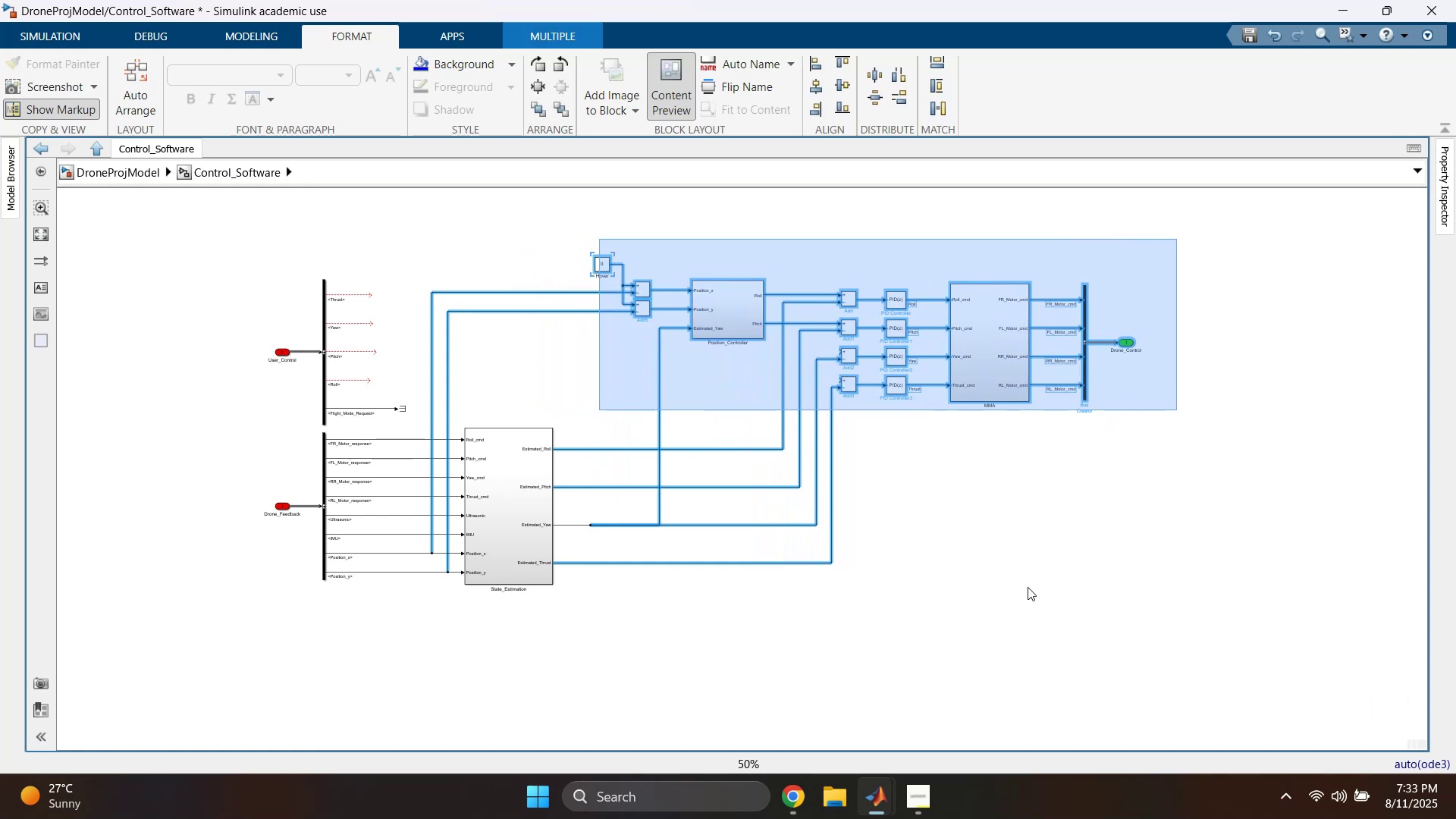 
left_click([1028, 587])
 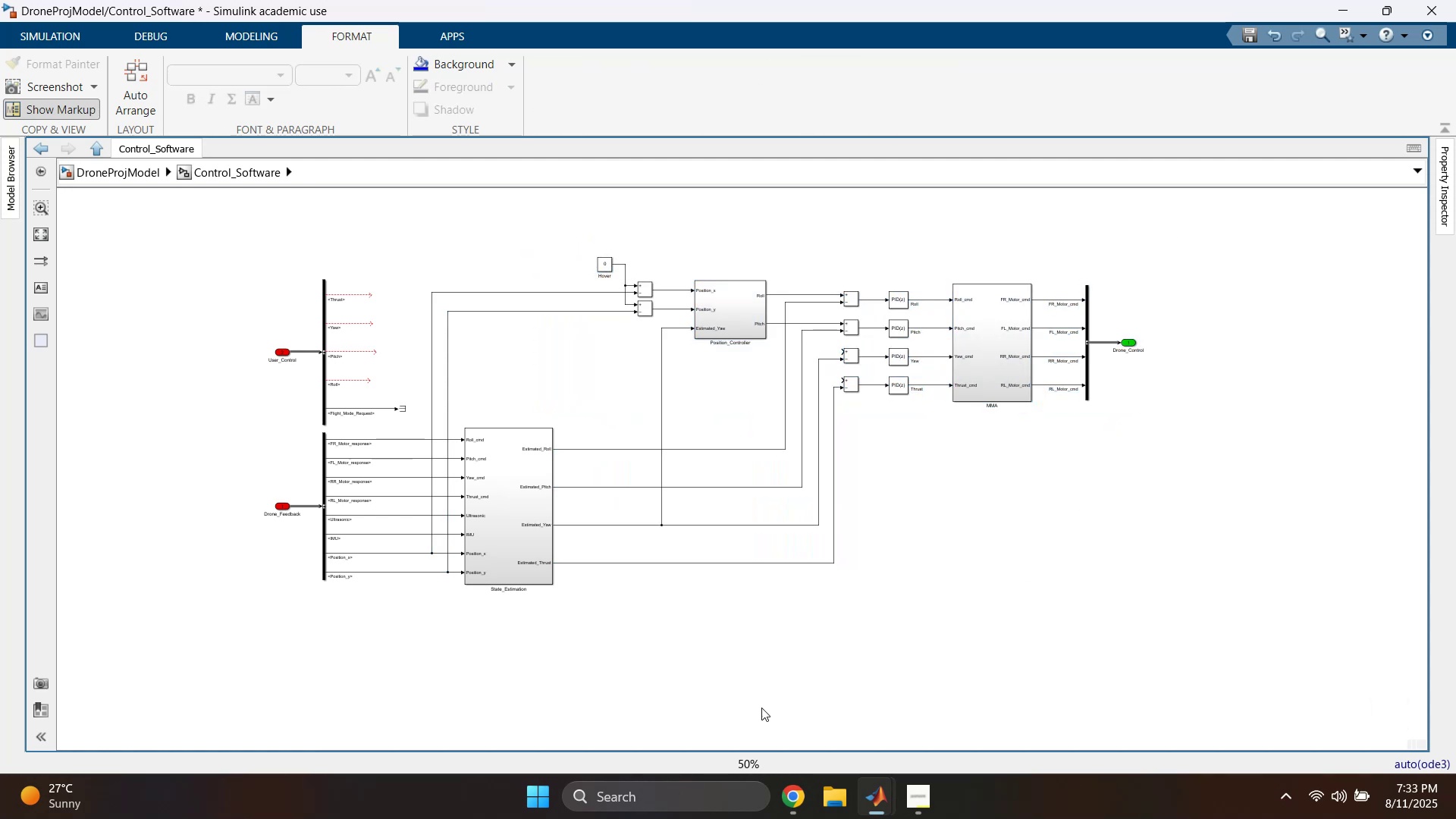 
double_click([641, 648])
 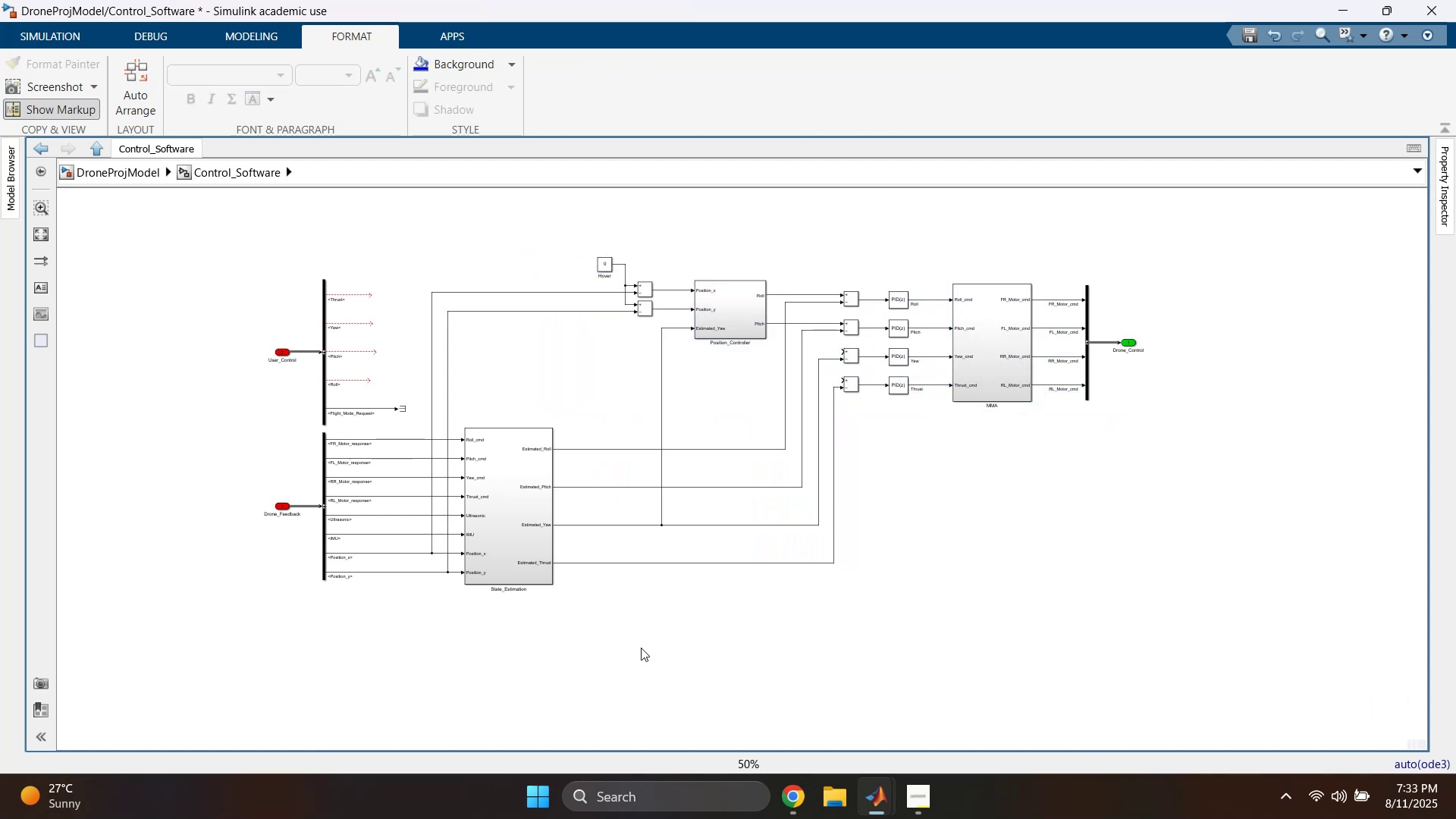 
double_click([654, 633])
 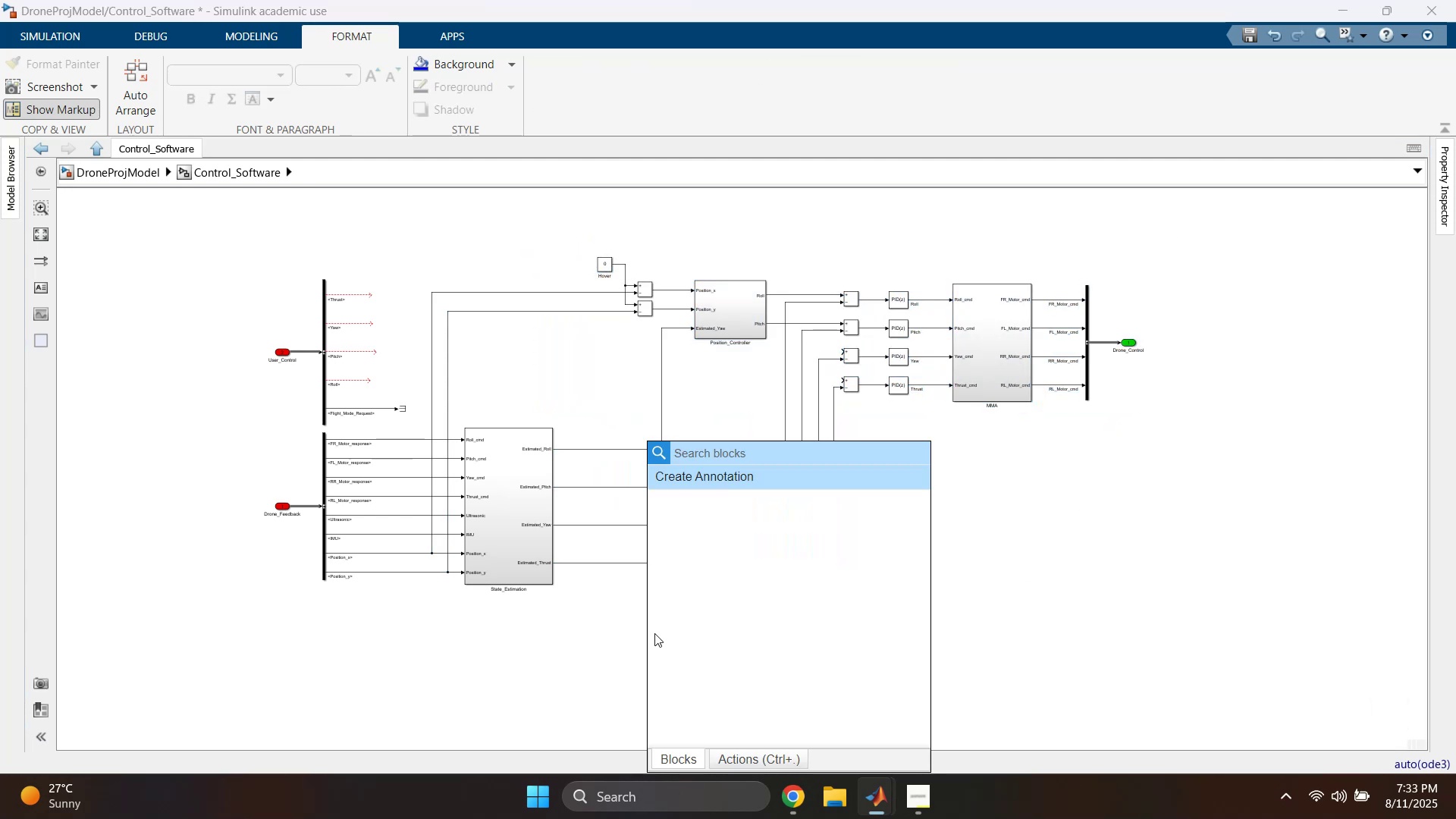 
type(multiport)
 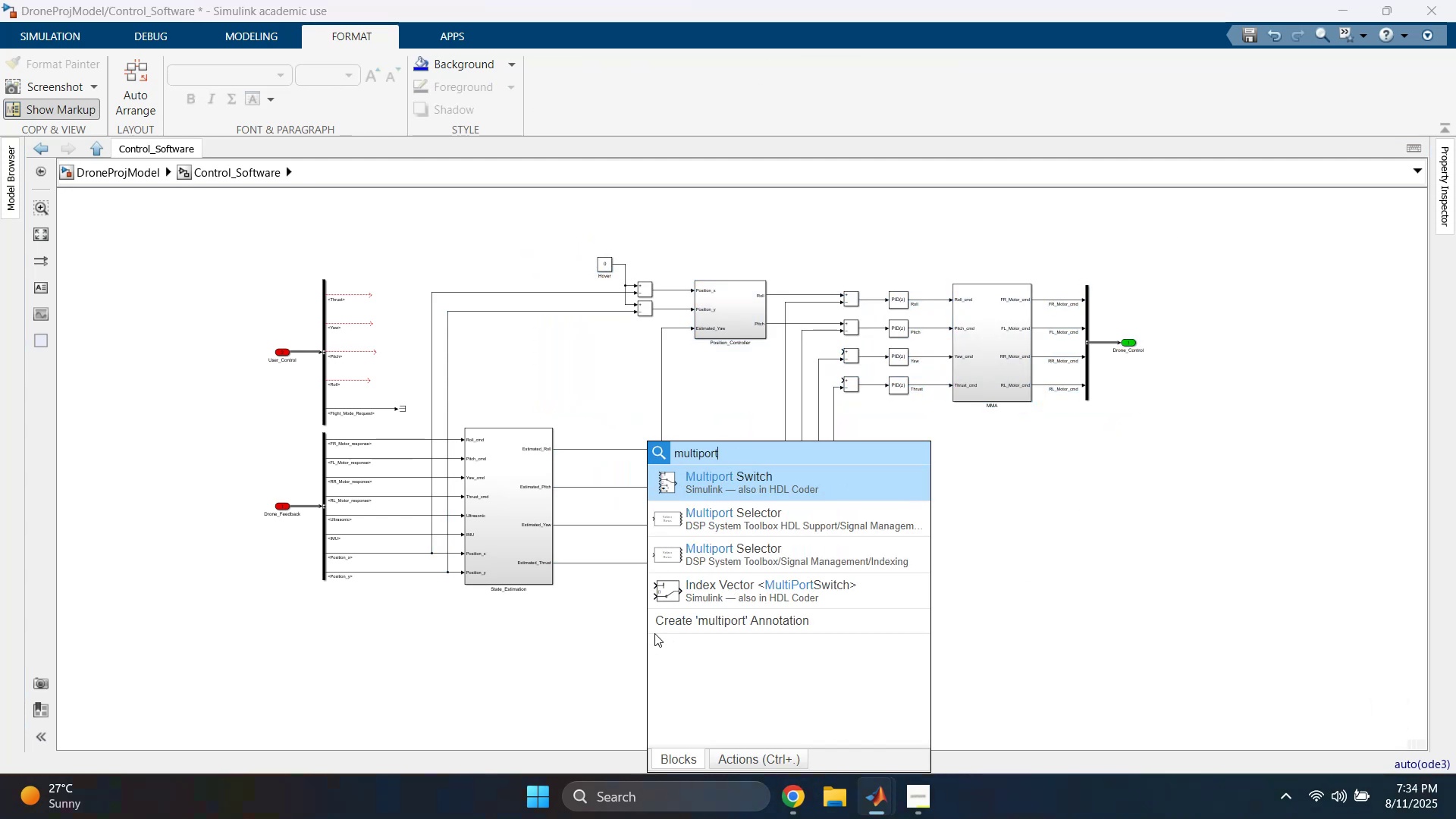 
key(Enter)
 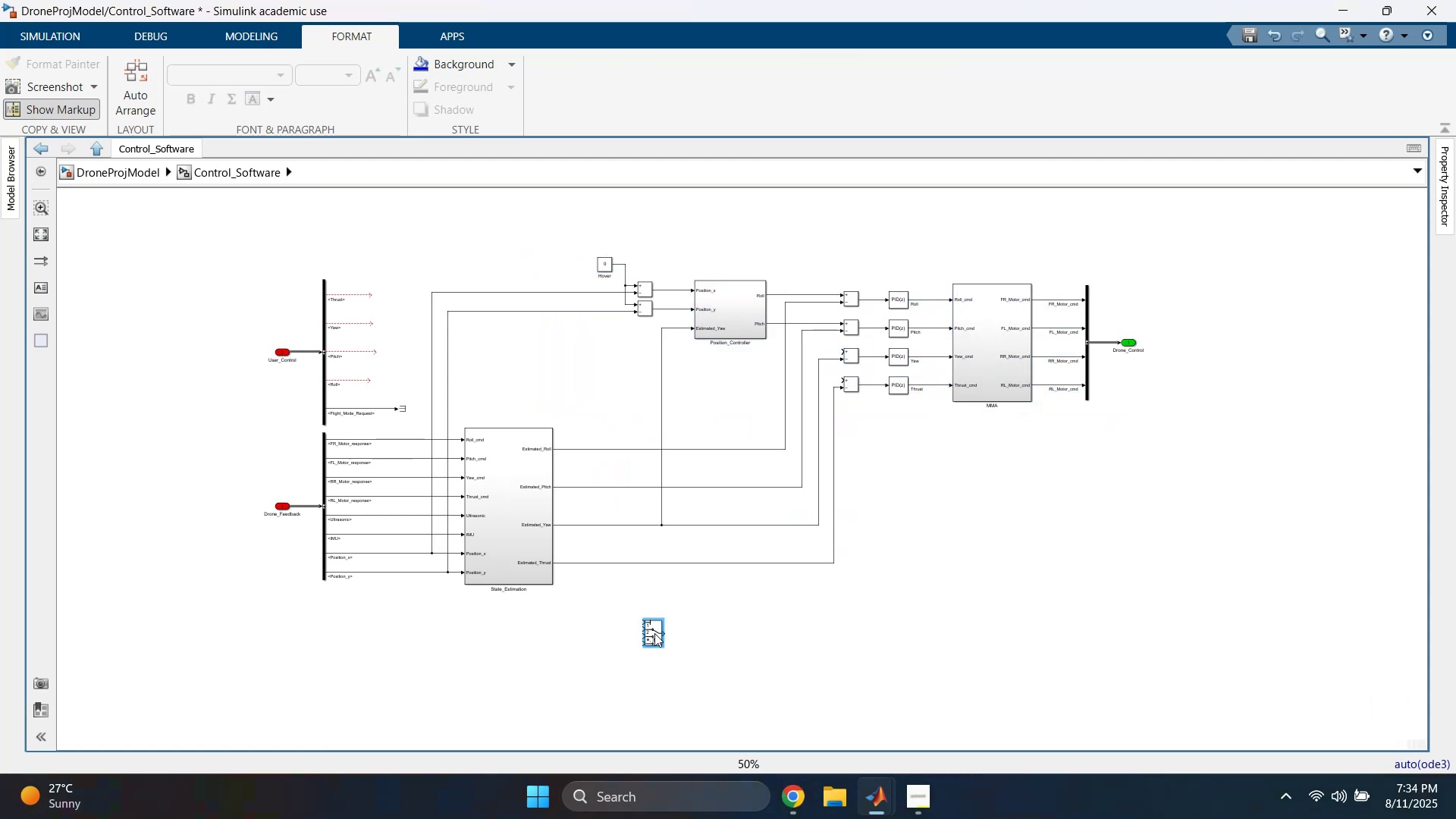 
scroll: coordinate [684, 626], scroll_direction: up, amount: 4.0
 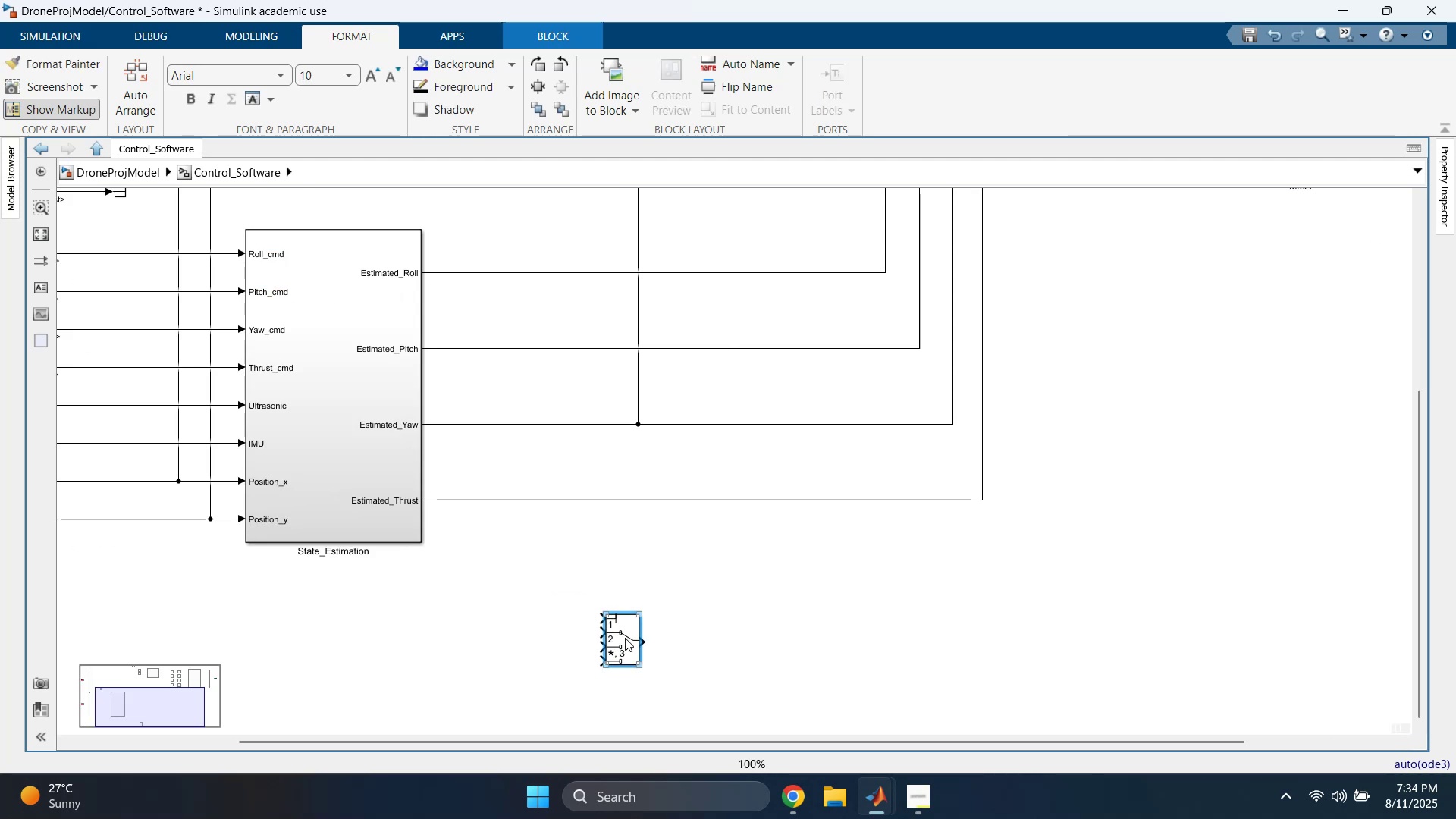 
left_click_drag(start_coordinate=[626, 638], to_coordinate=[482, 246])
 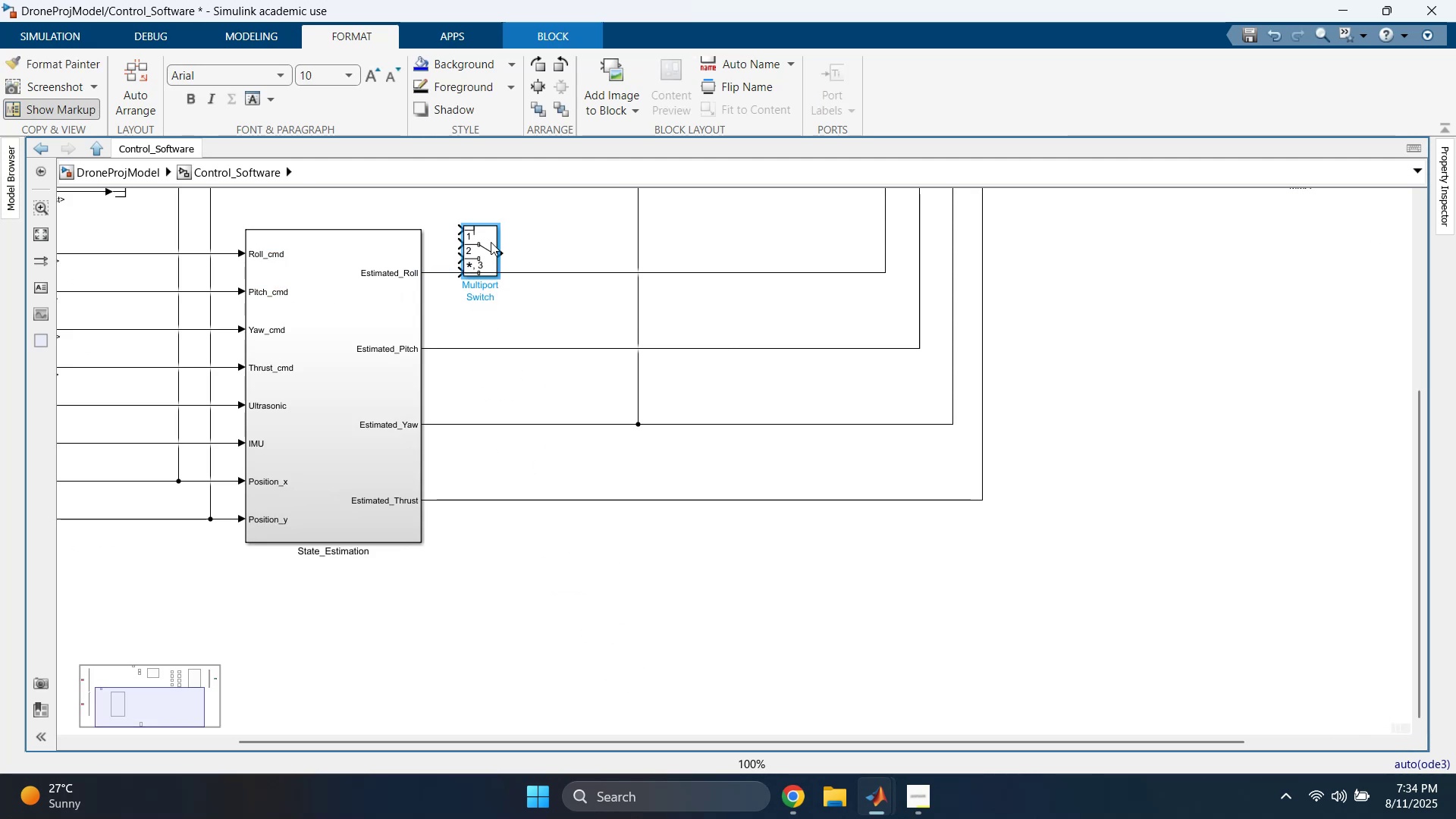 
scroll: coordinate [516, 237], scroll_direction: down, amount: 2.0
 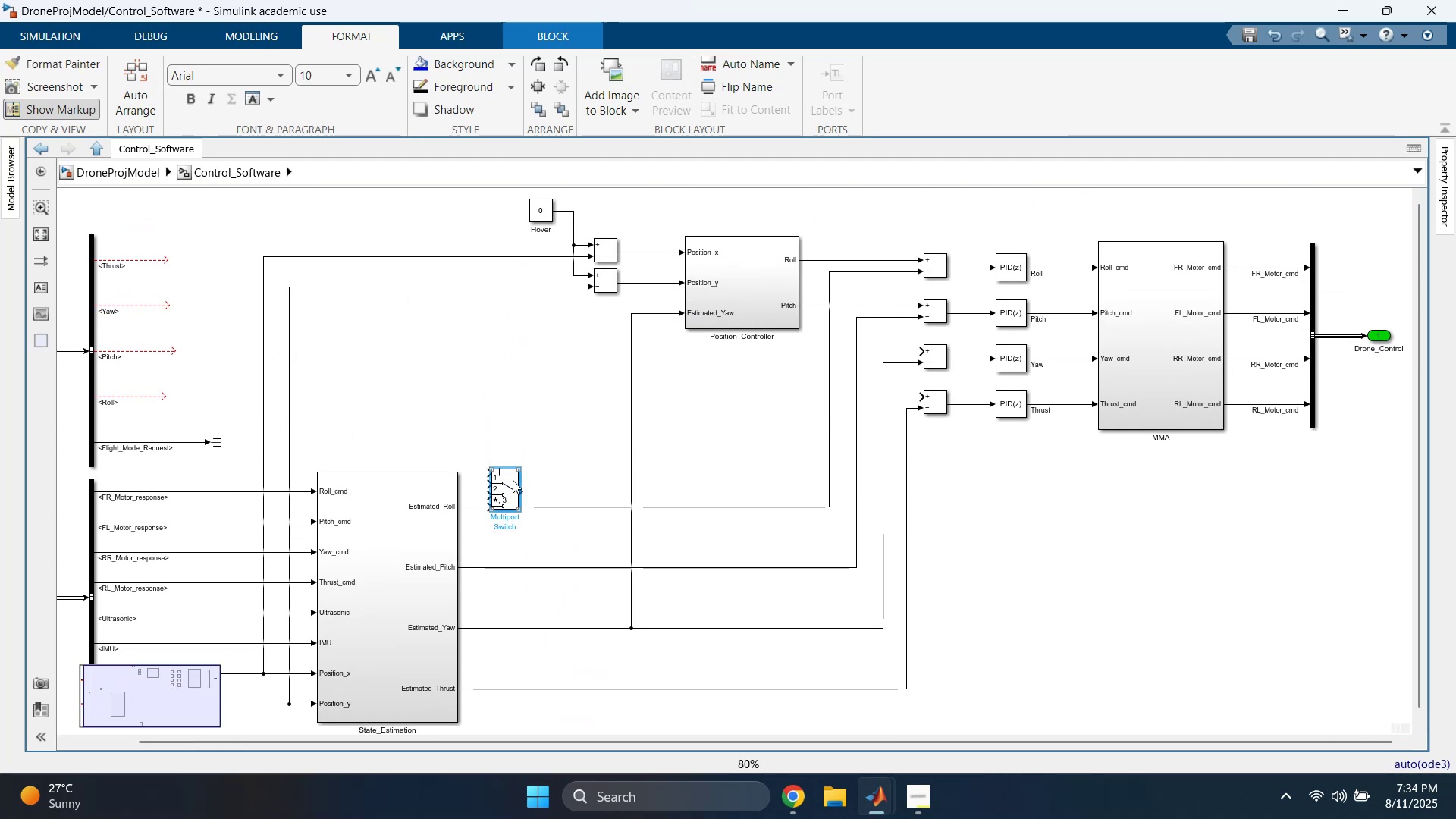 
left_click_drag(start_coordinate=[504, 477], to_coordinate=[479, 392])
 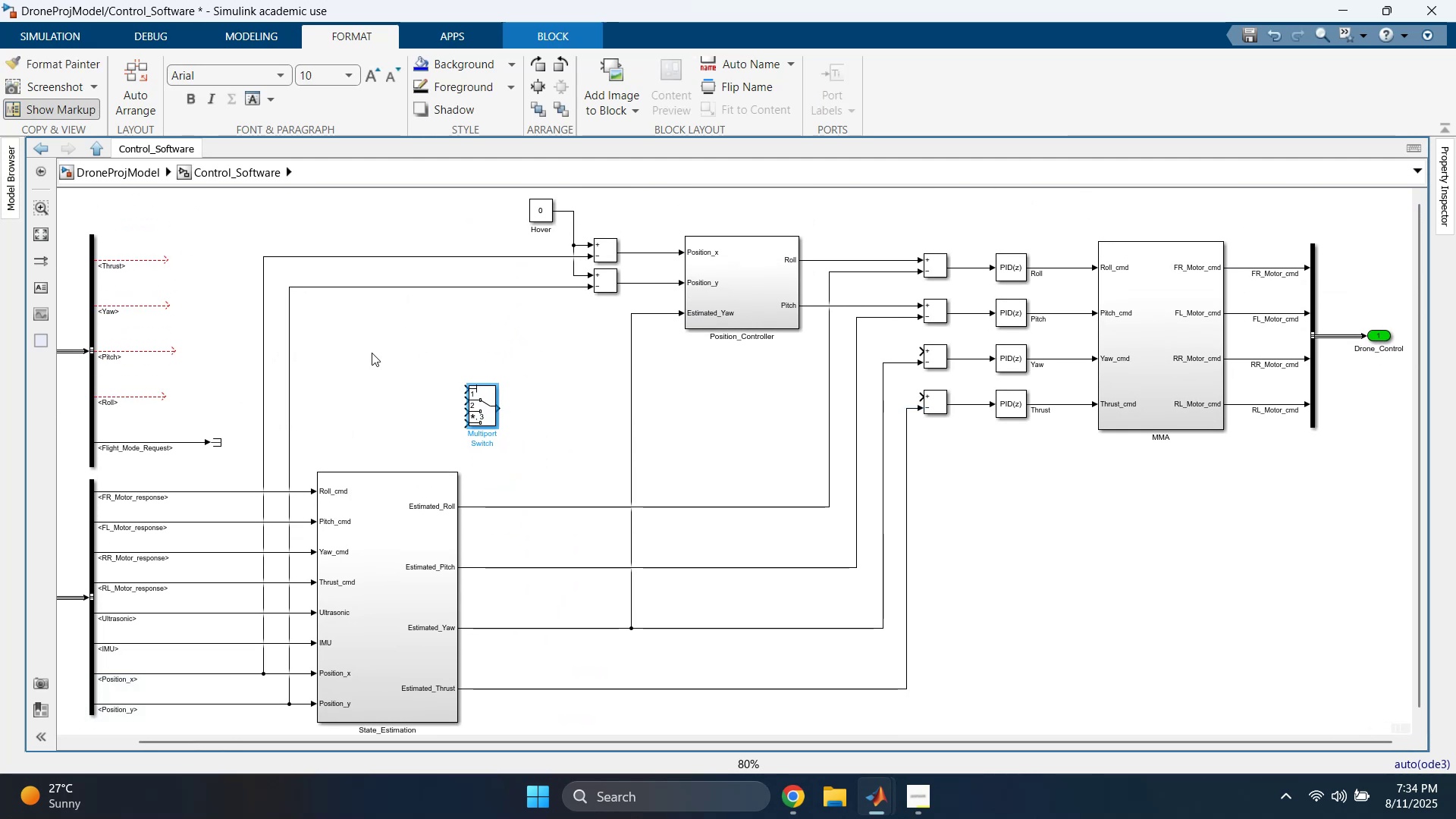 
double_click([369, 351])
 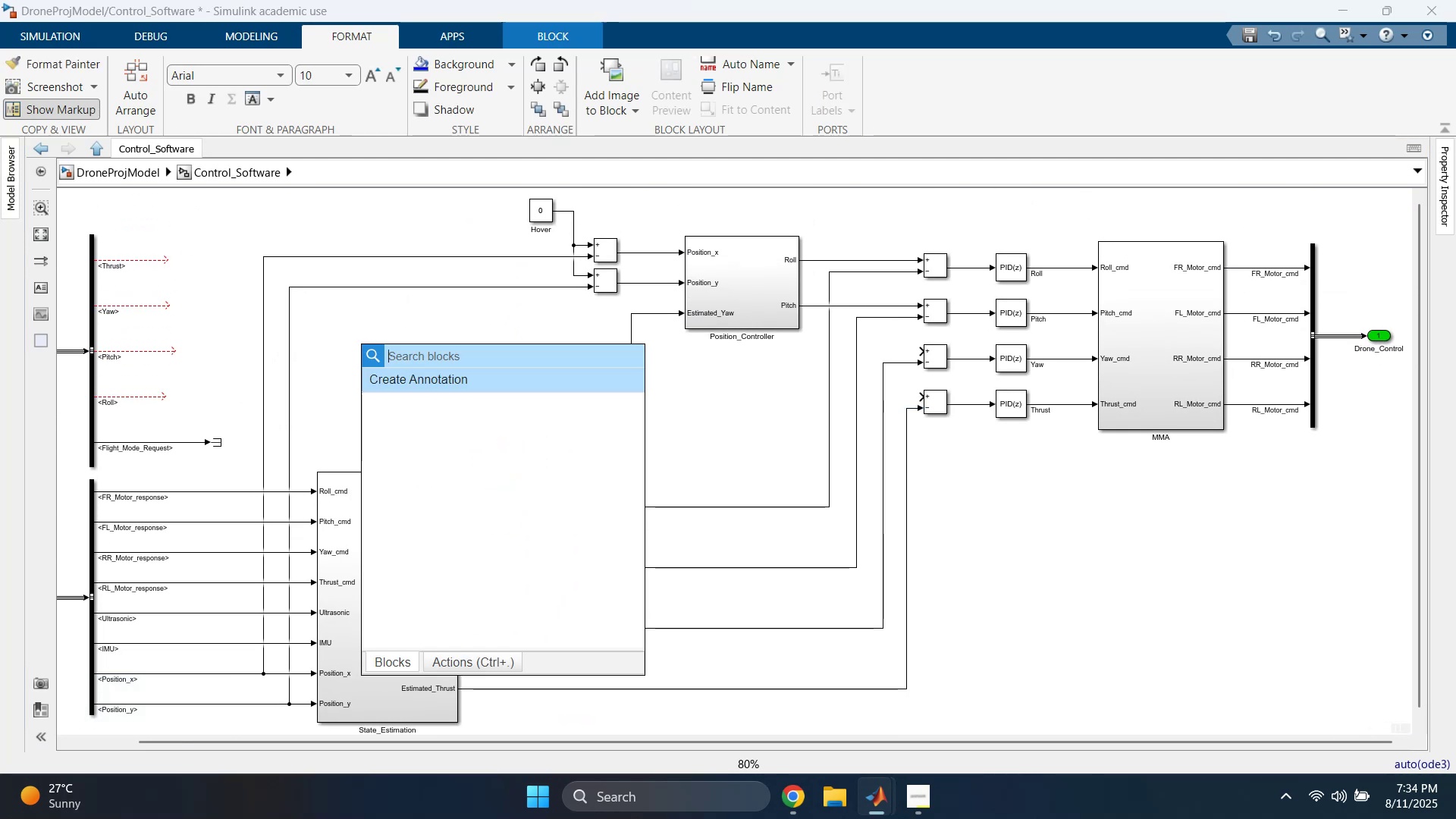 
type(goto)
 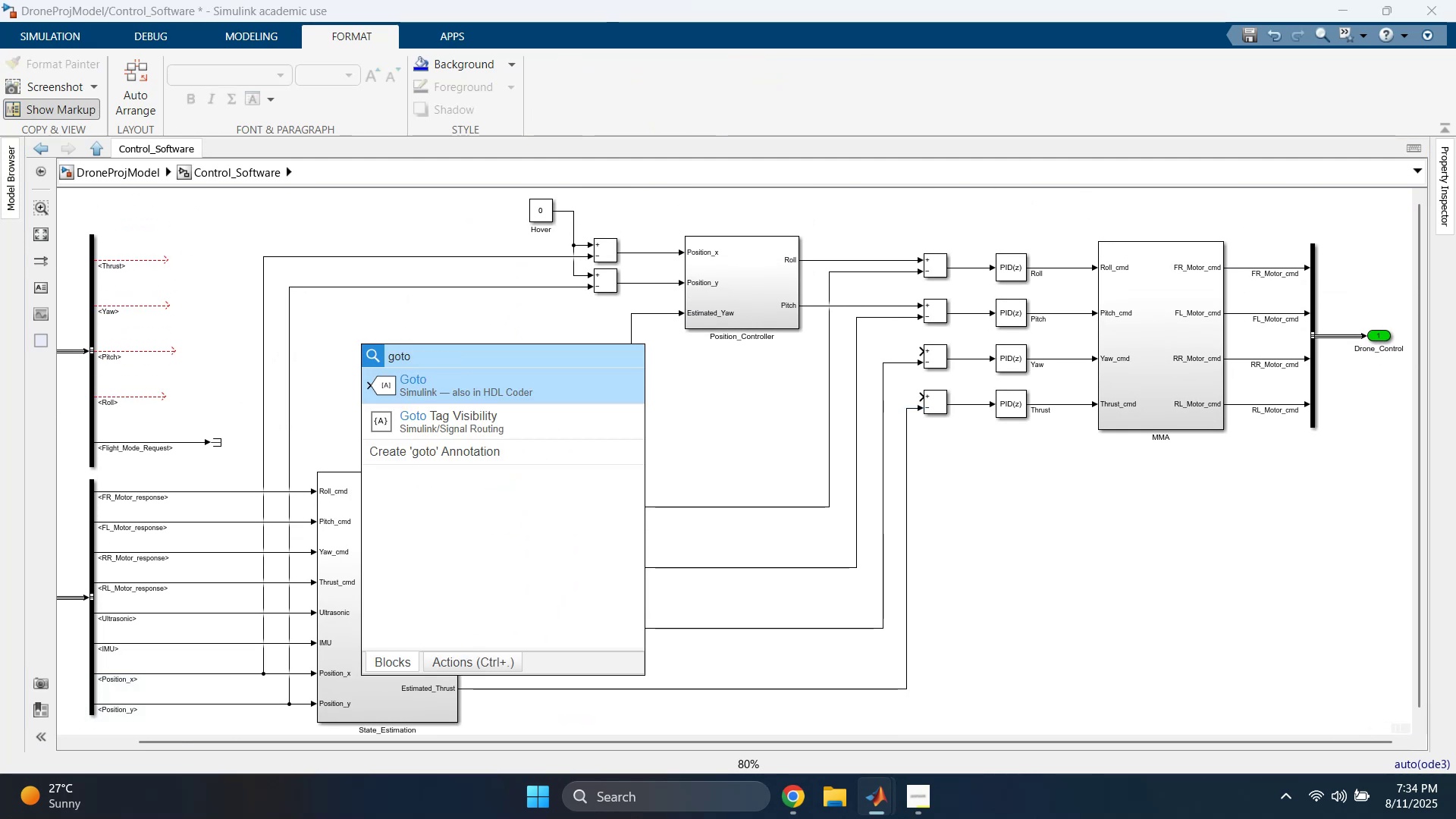 
key(Enter)
 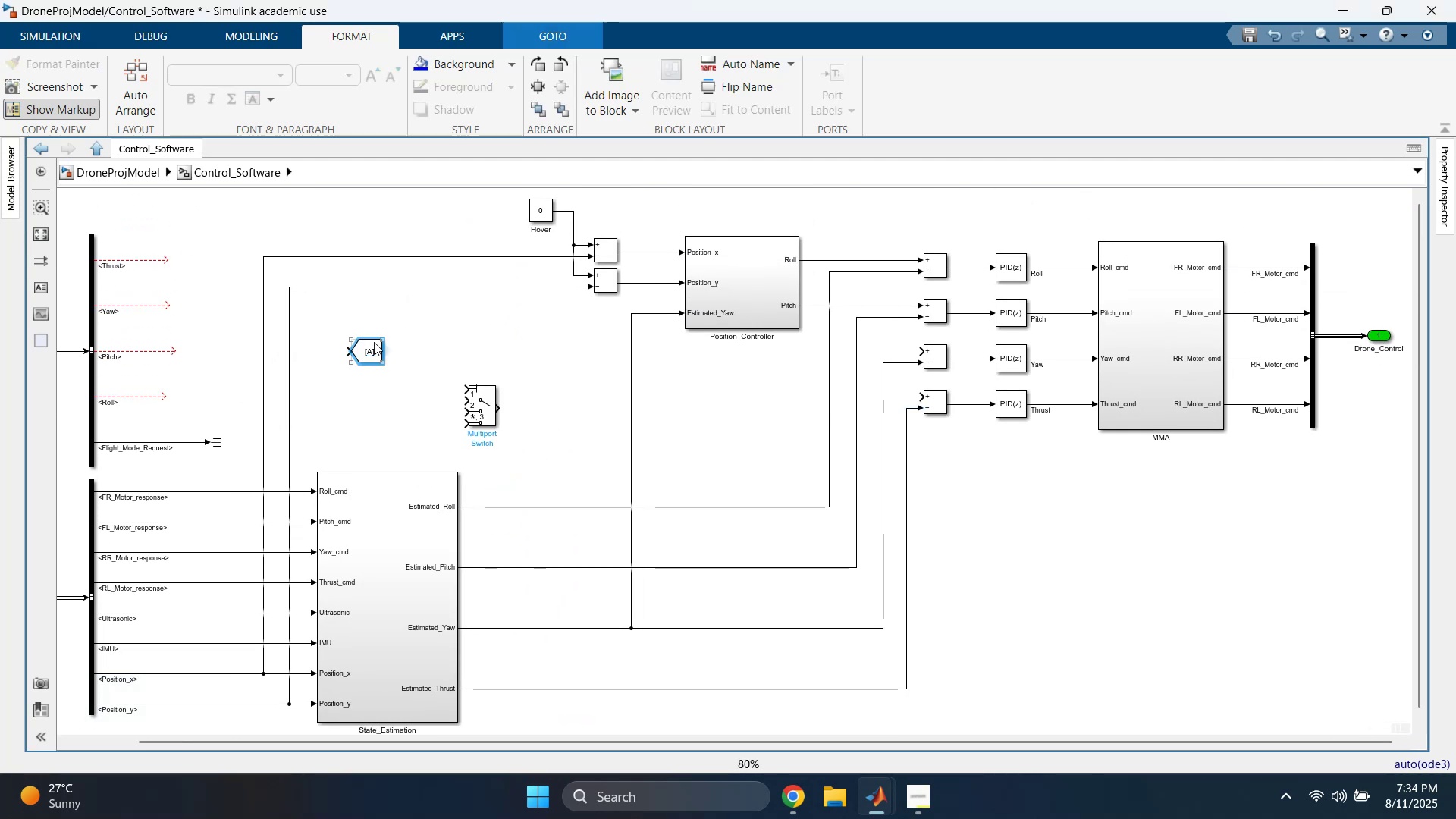 
left_click_drag(start_coordinate=[383, 340], to_coordinate=[480, 351])
 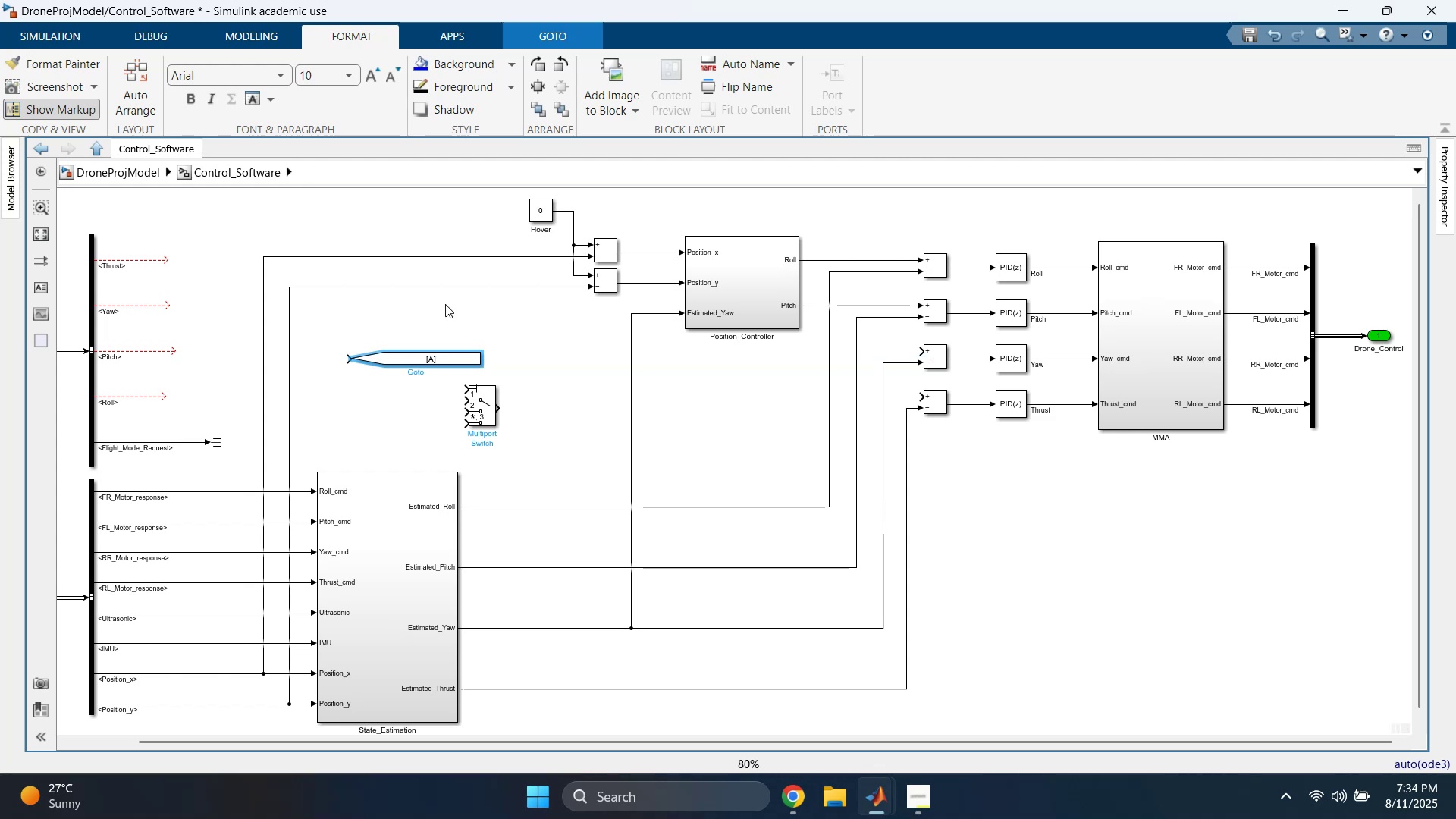 
left_click([448, 327])
 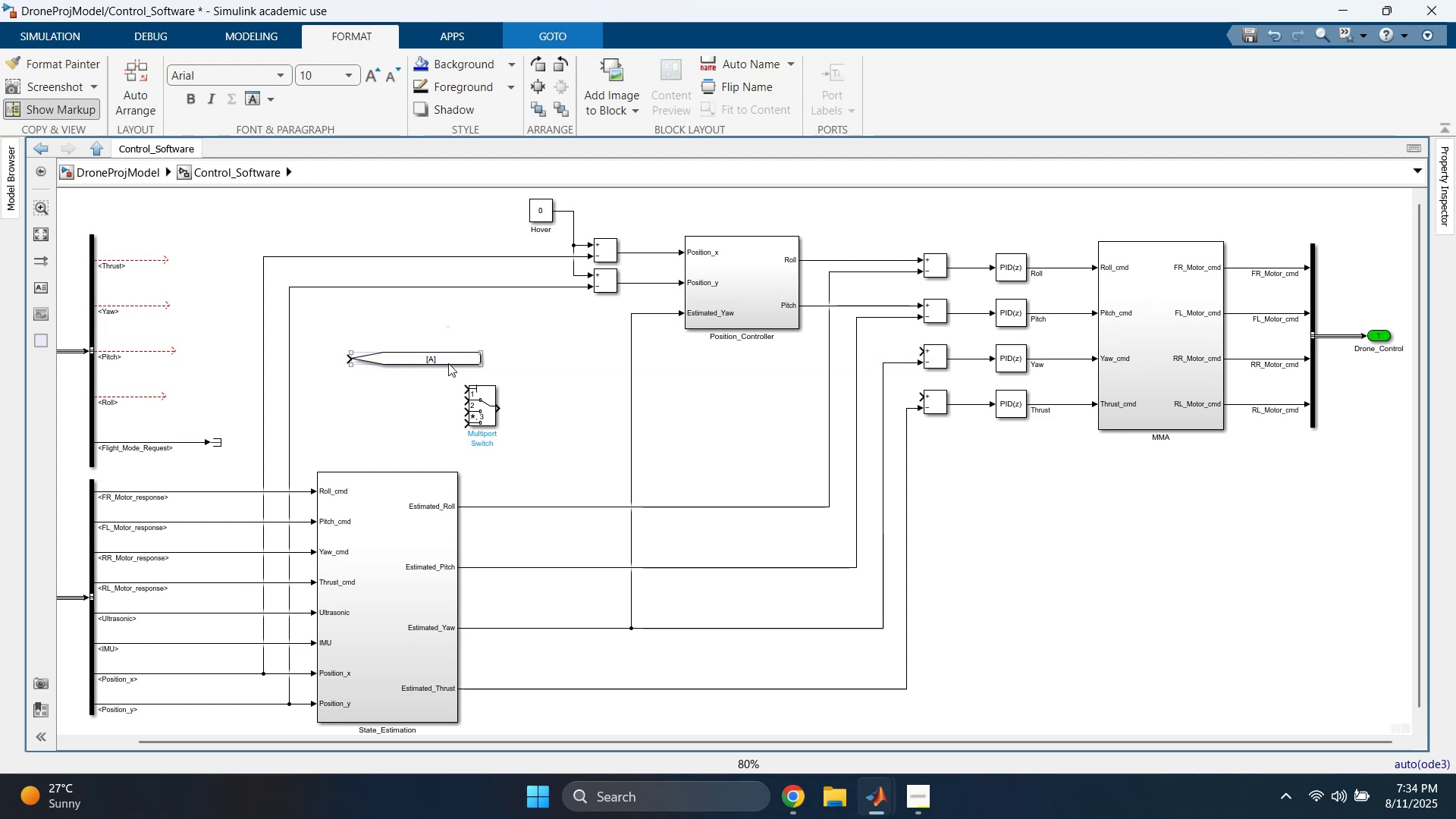 
left_click_drag(start_coordinate=[460, 357], to_coordinate=[439, 393])
 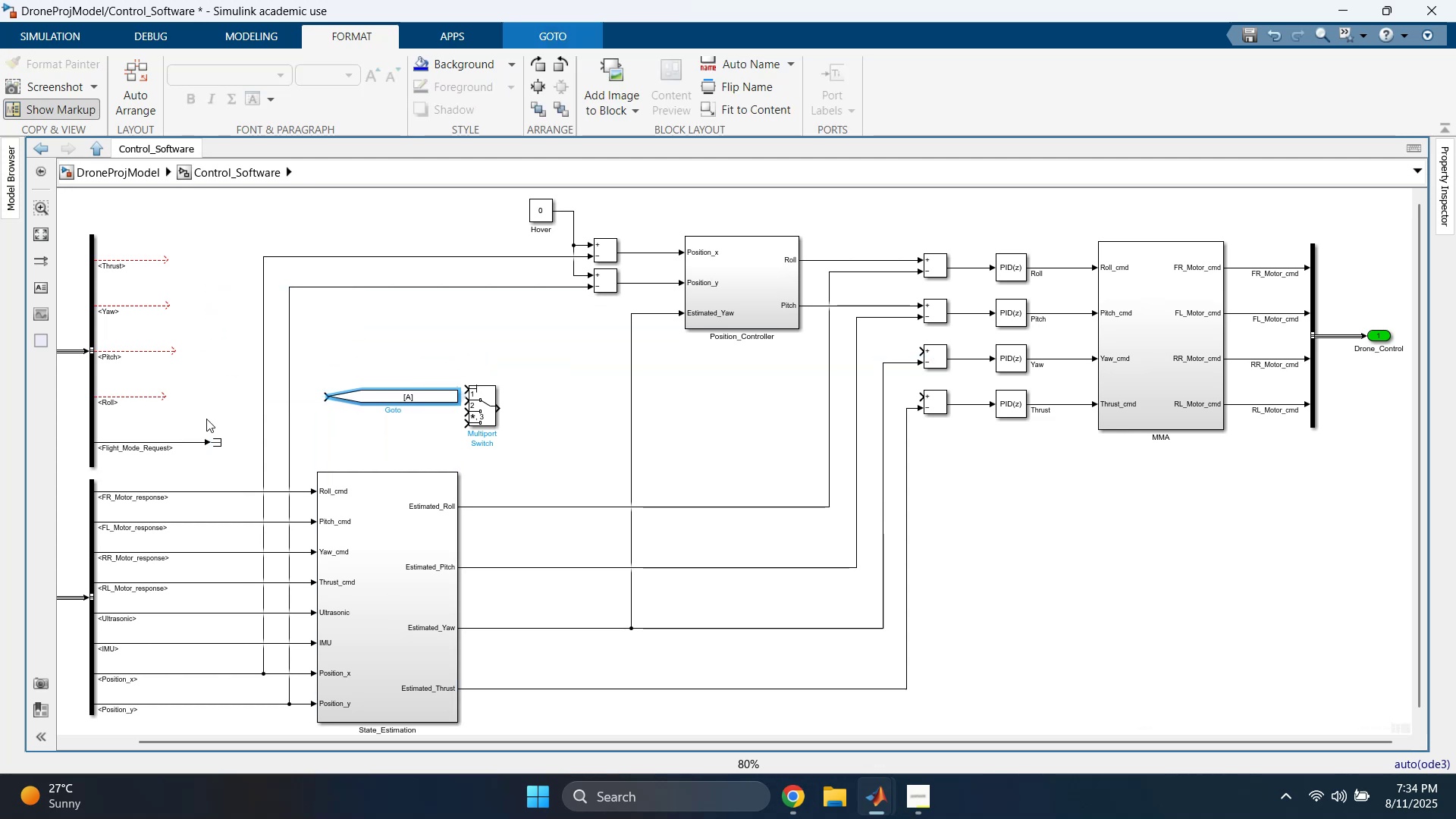 
left_click_drag(start_coordinate=[238, 424], to_coordinate=[222, 449])
 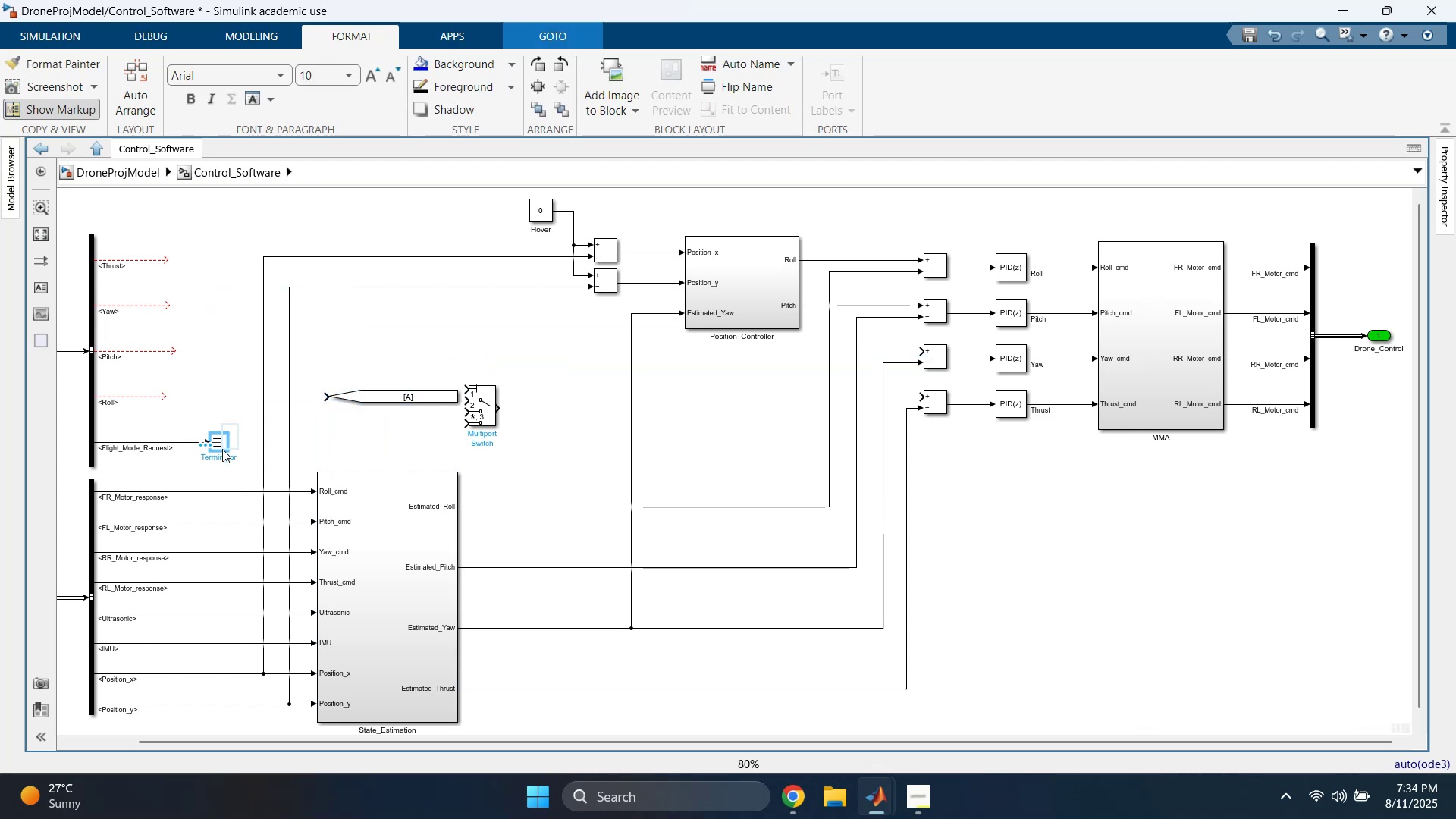 
key(Delete)
 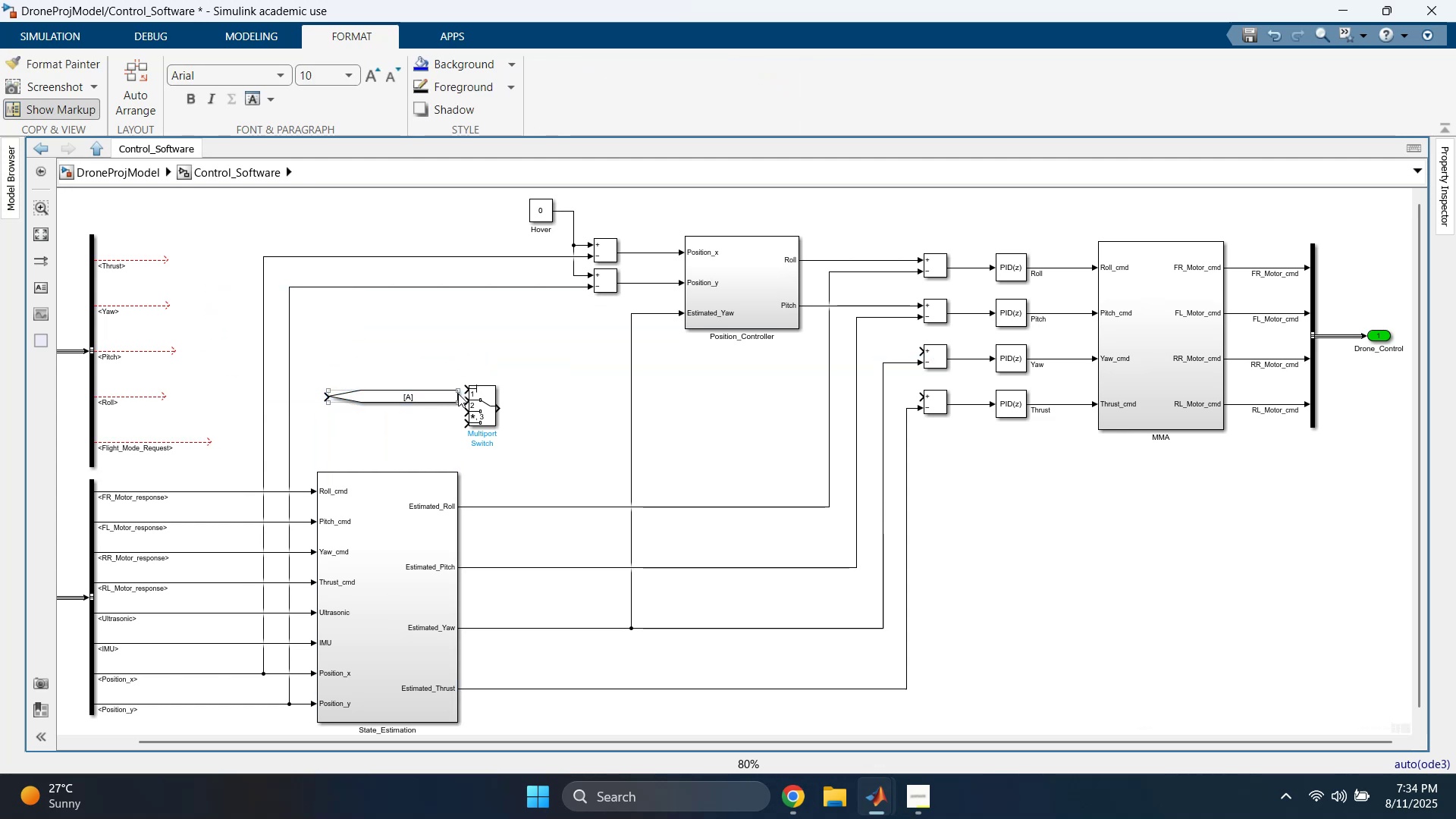 
left_click_drag(start_coordinate=[459, 388], to_coordinate=[422, 380])
 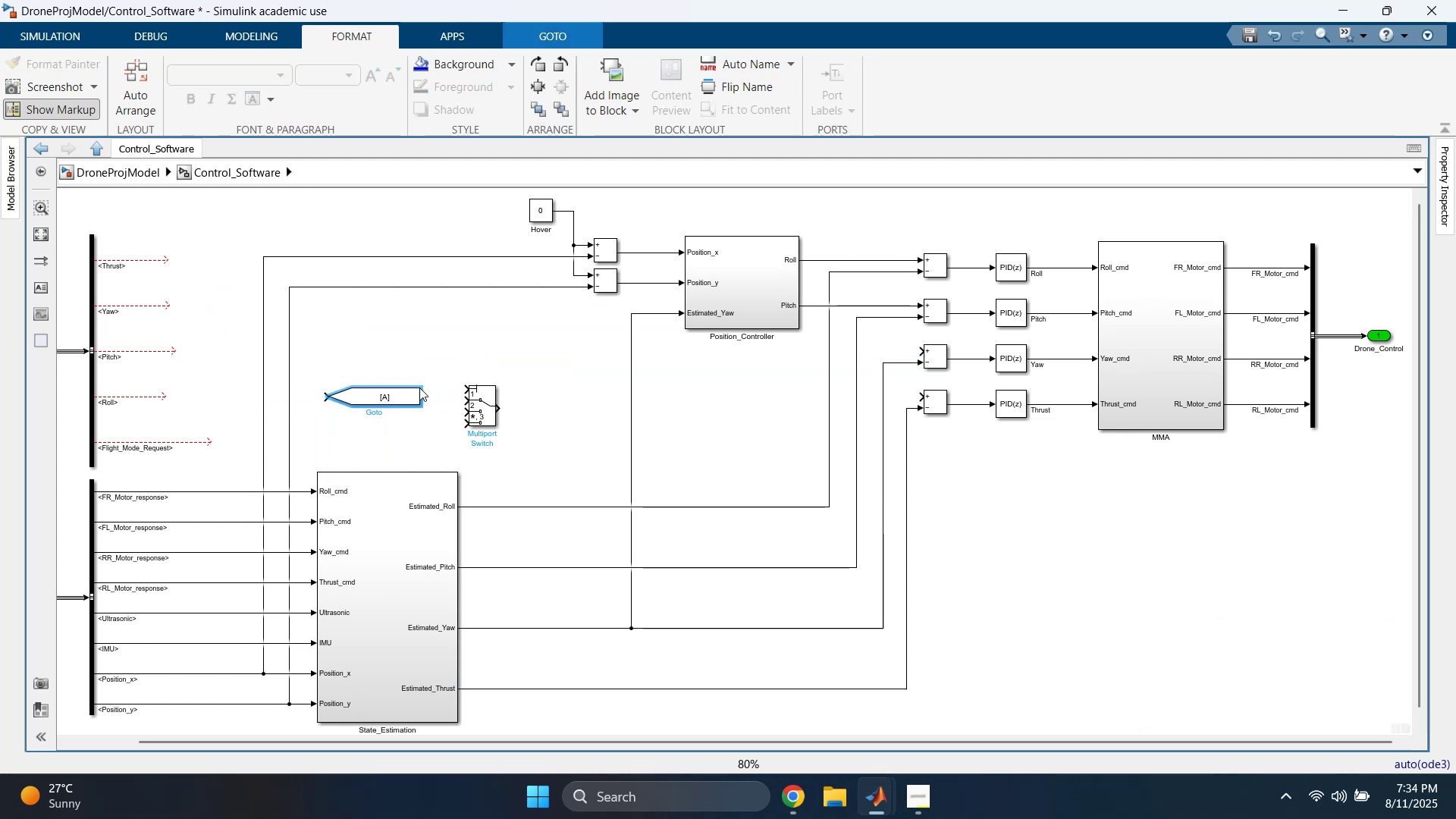 
left_click_drag(start_coordinate=[410, 395], to_coordinate=[244, 262])
 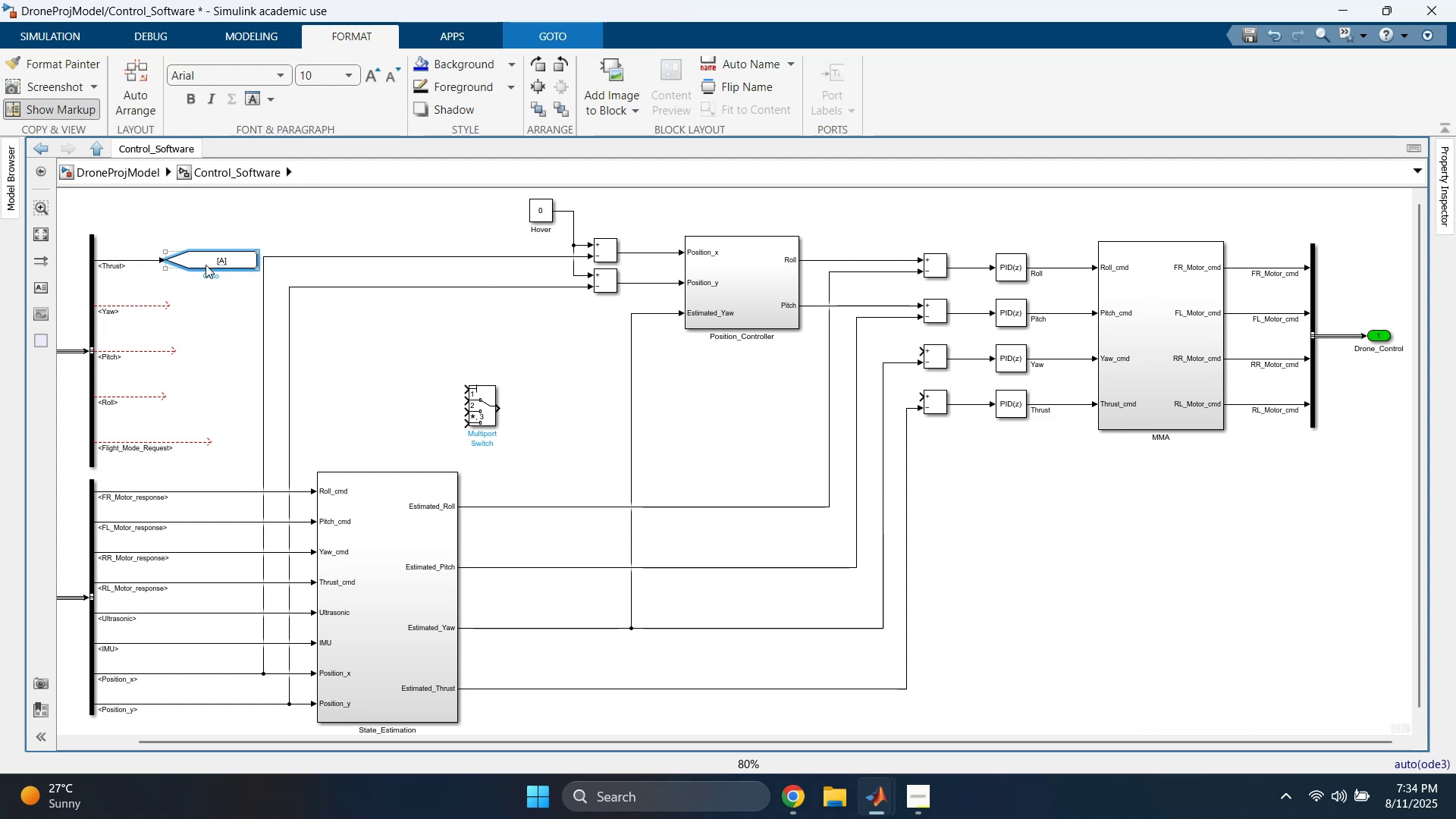 
left_click_drag(start_coordinate=[198, 264], to_coordinate=[181, 264])
 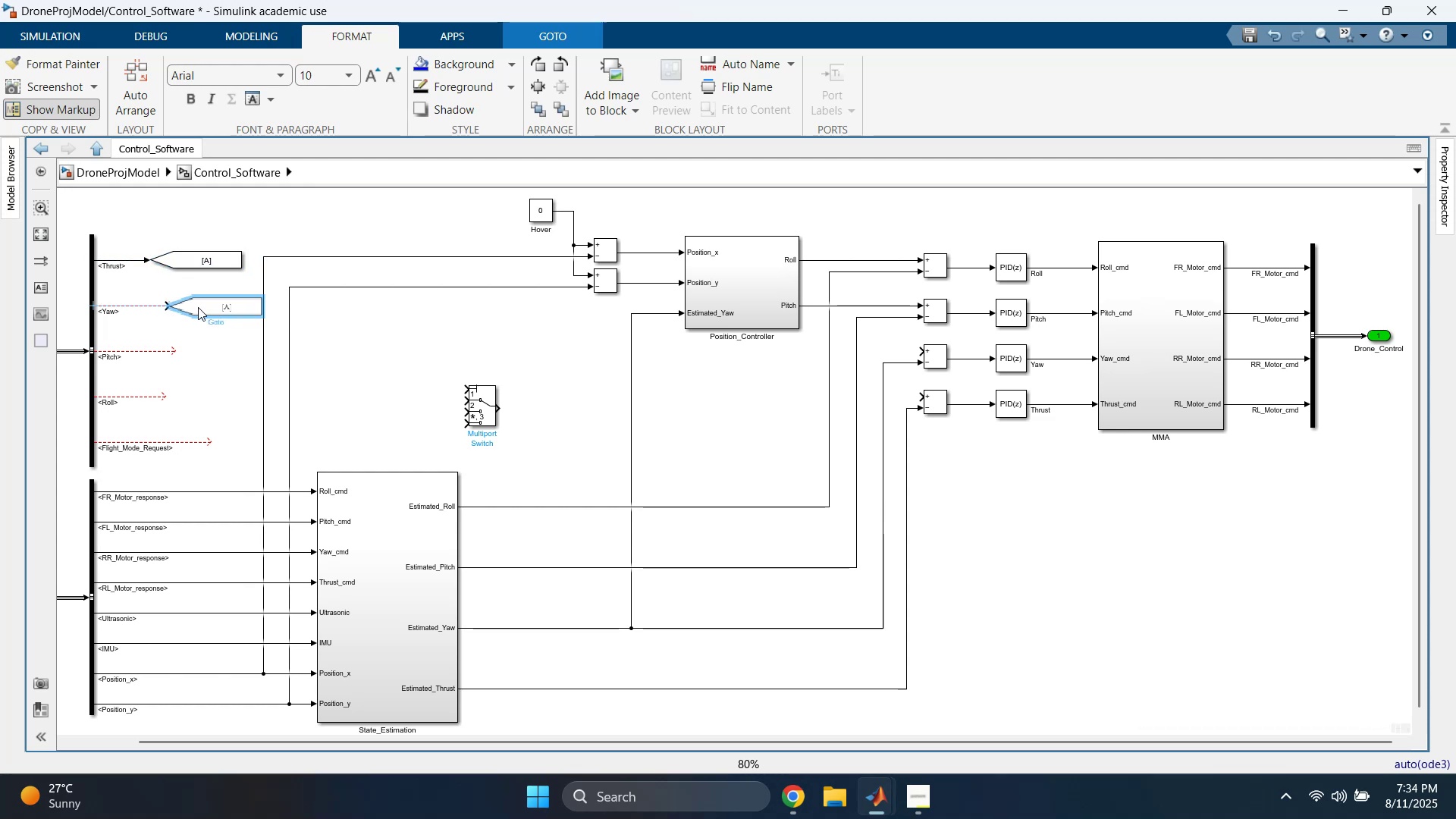 
left_click_drag(start_coordinate=[195, 306], to_coordinate=[171, 304])
 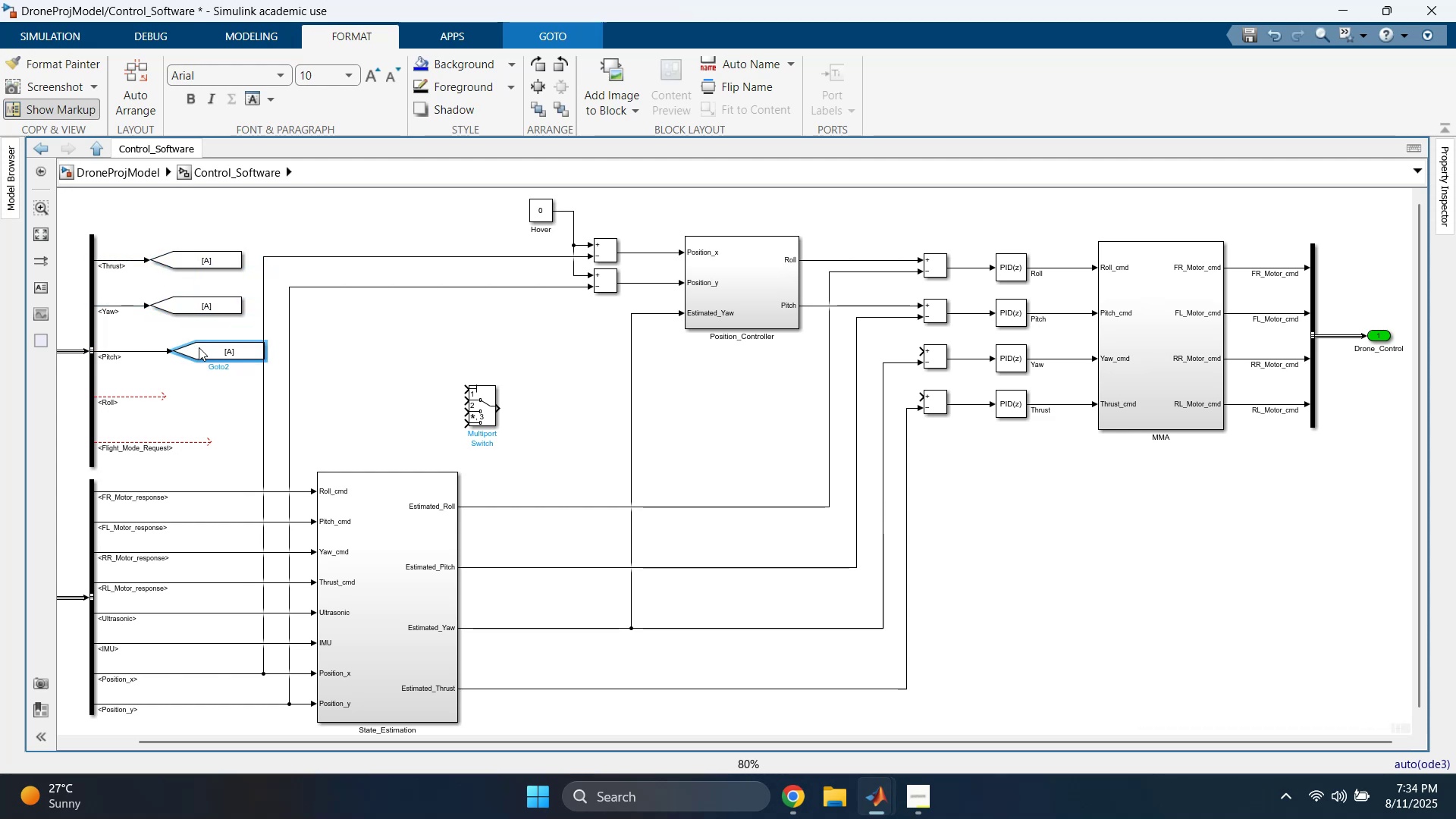 
left_click_drag(start_coordinate=[198, 350], to_coordinate=[176, 347])
 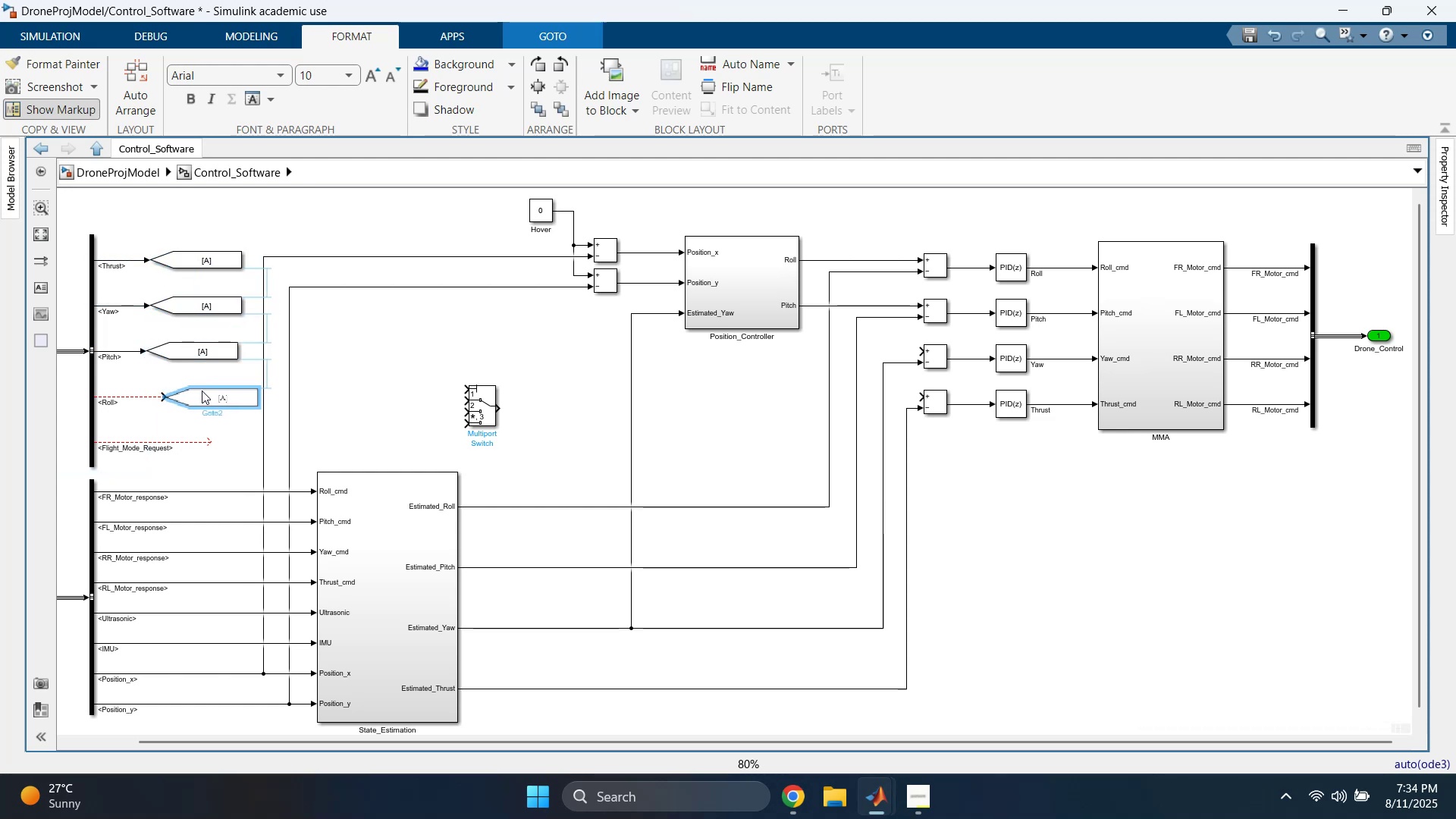 
left_click_drag(start_coordinate=[185, 395], to_coordinate=[167, 391])
 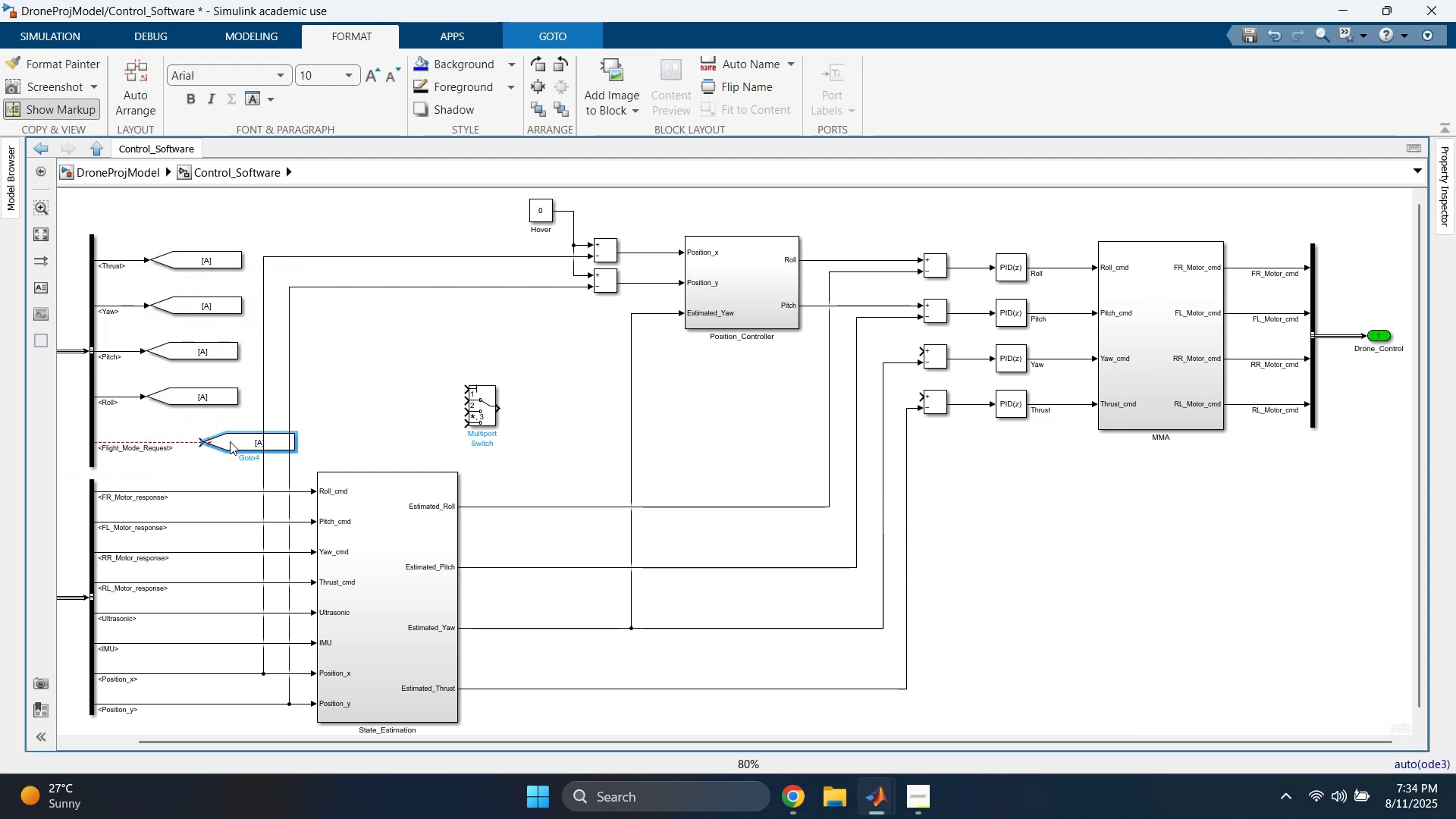 
left_click_drag(start_coordinate=[229, 440], to_coordinate=[243, 438])
 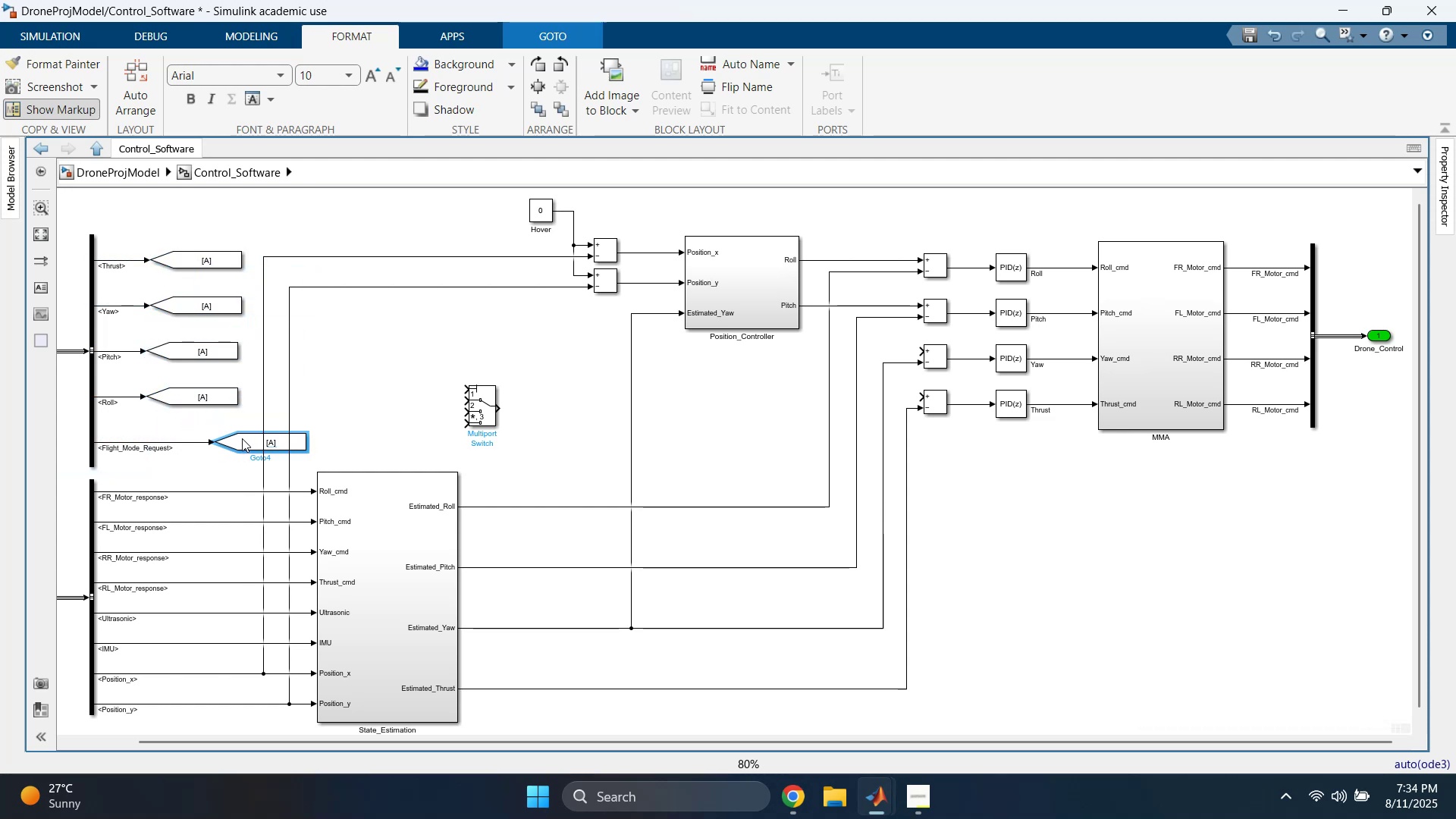 
left_click_drag(start_coordinate=[240, 438], to_coordinate=[222, 435])
 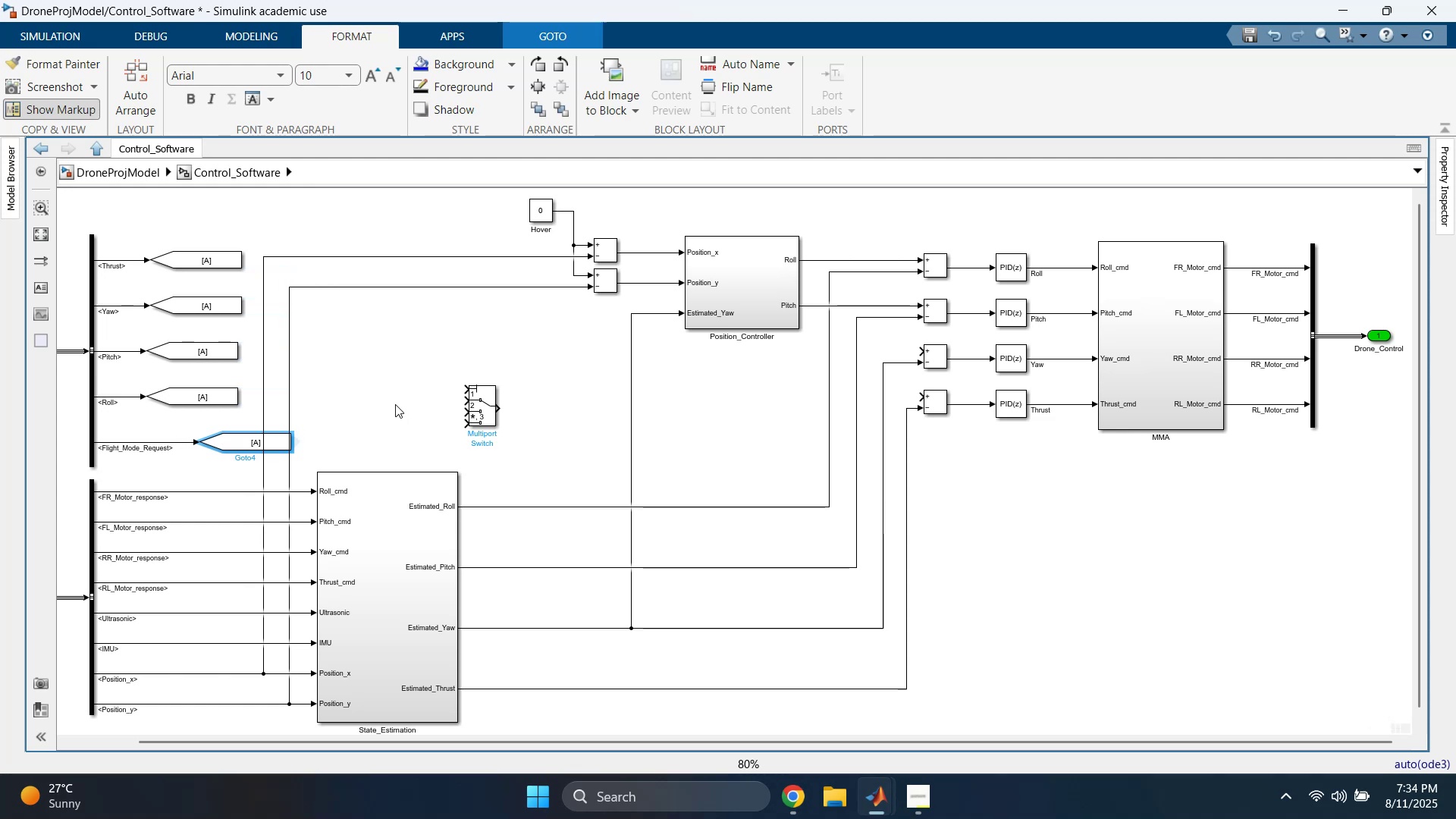 
left_click([395, 400])
 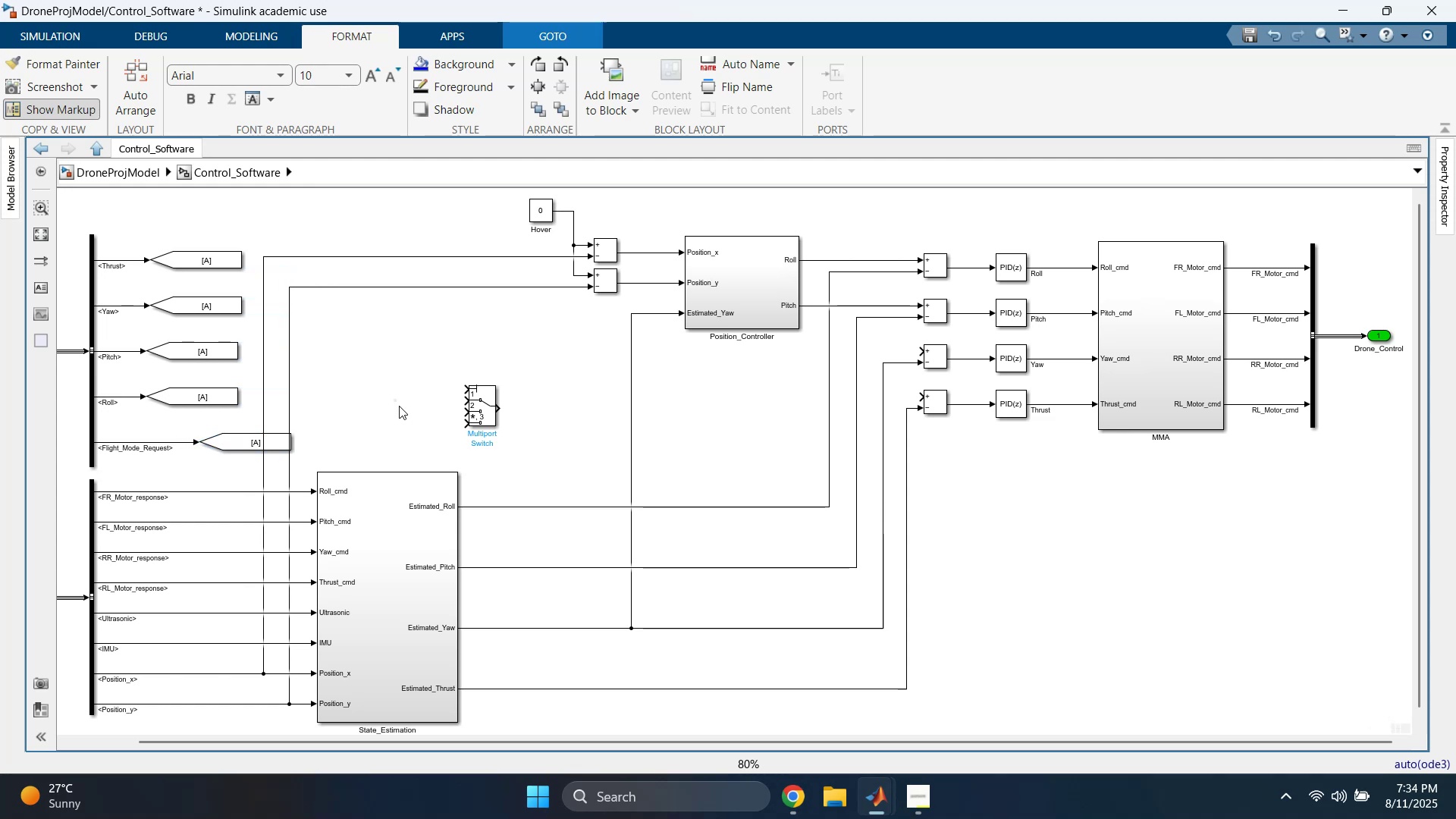 
scroll: coordinate [427, 434], scroll_direction: down, amount: 1.0
 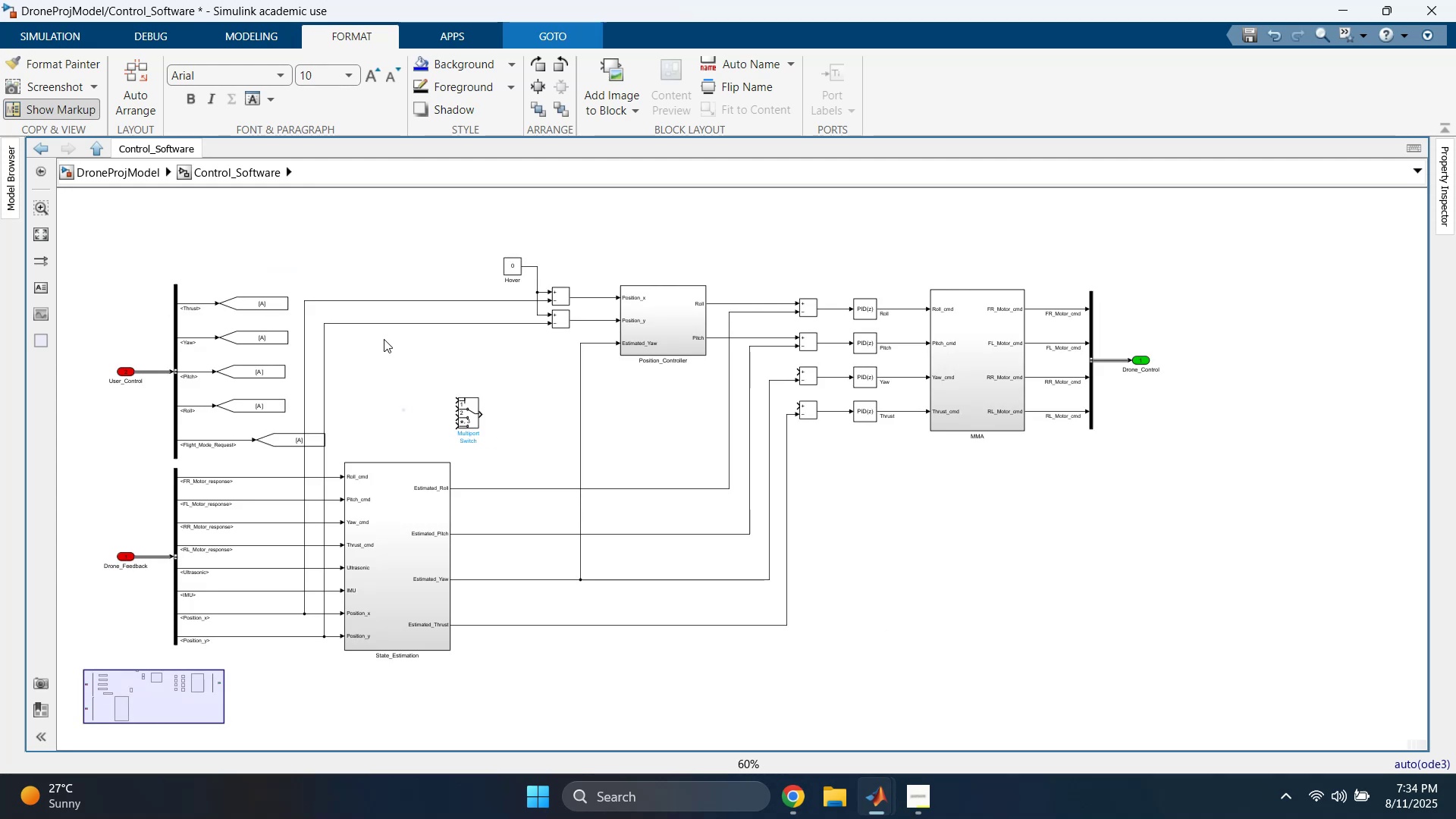 
left_click_drag(start_coordinate=[394, 227], to_coordinate=[1216, 673])
 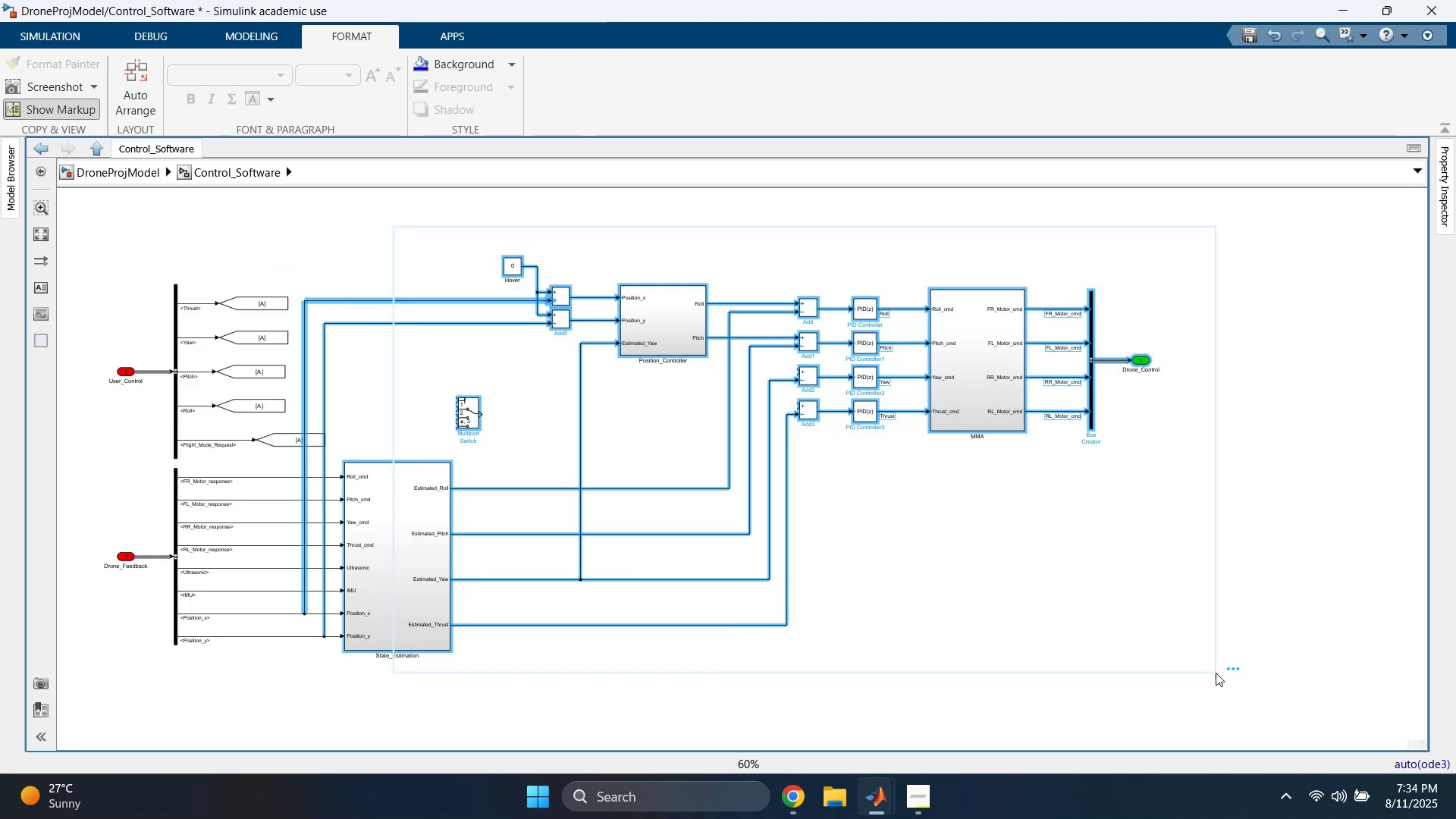 
hold_key(key=ArrowRight, duration=1.53)
 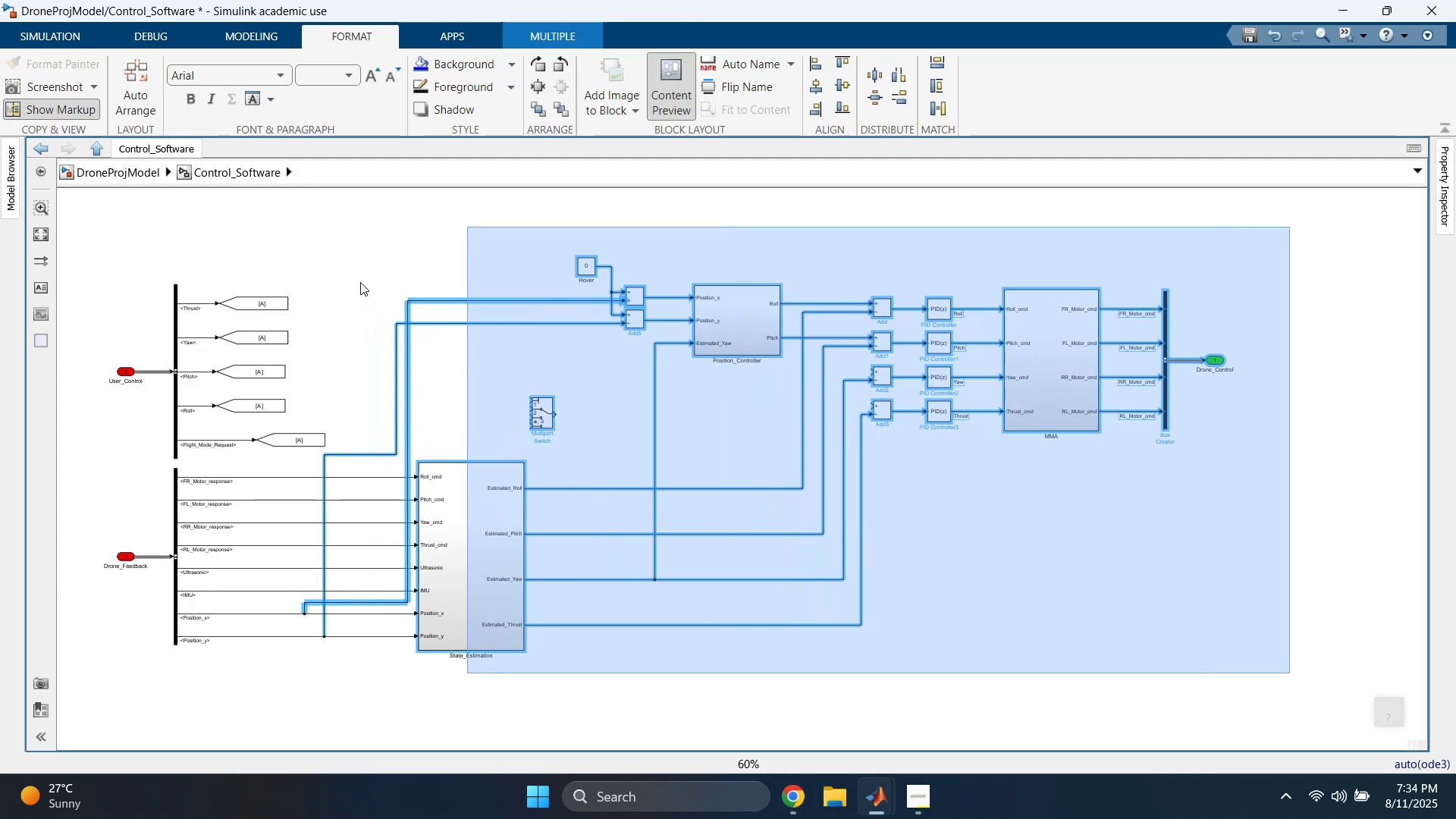 
hold_key(key=ArrowRight, duration=0.38)
 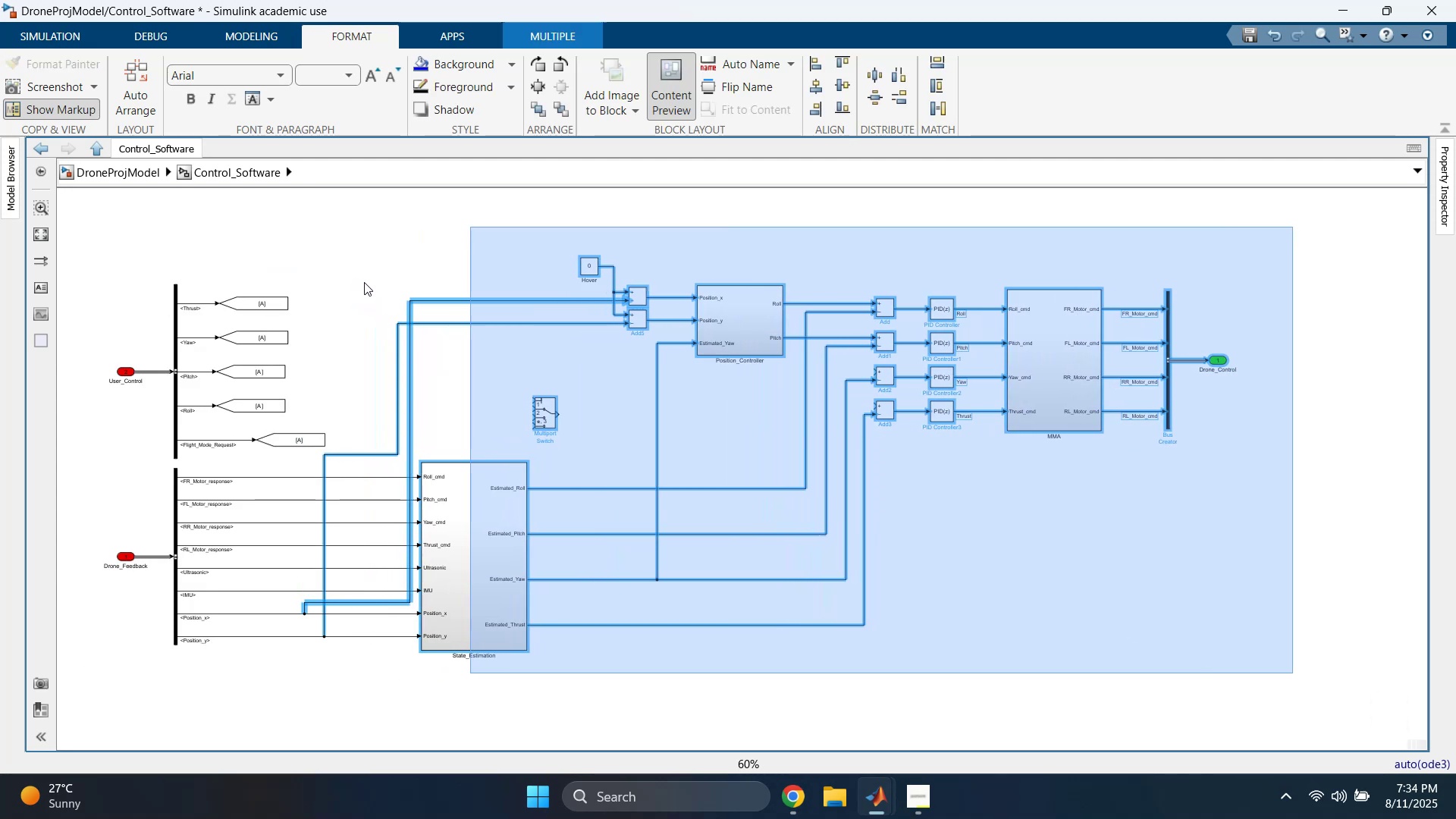 
left_click([364, 282])
 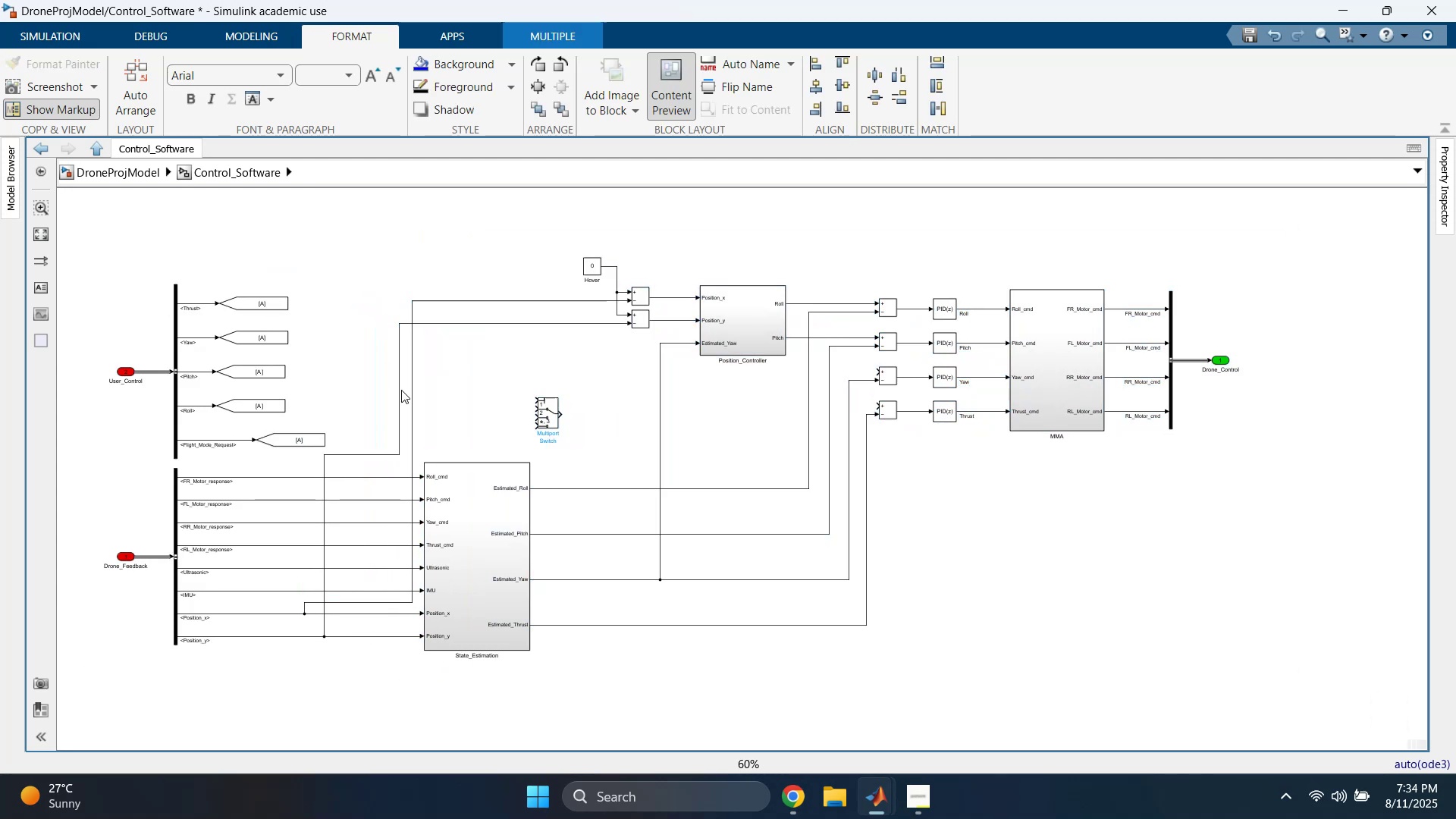 
left_click_drag(start_coordinate=[399, 390], to_coordinate=[328, 388])
 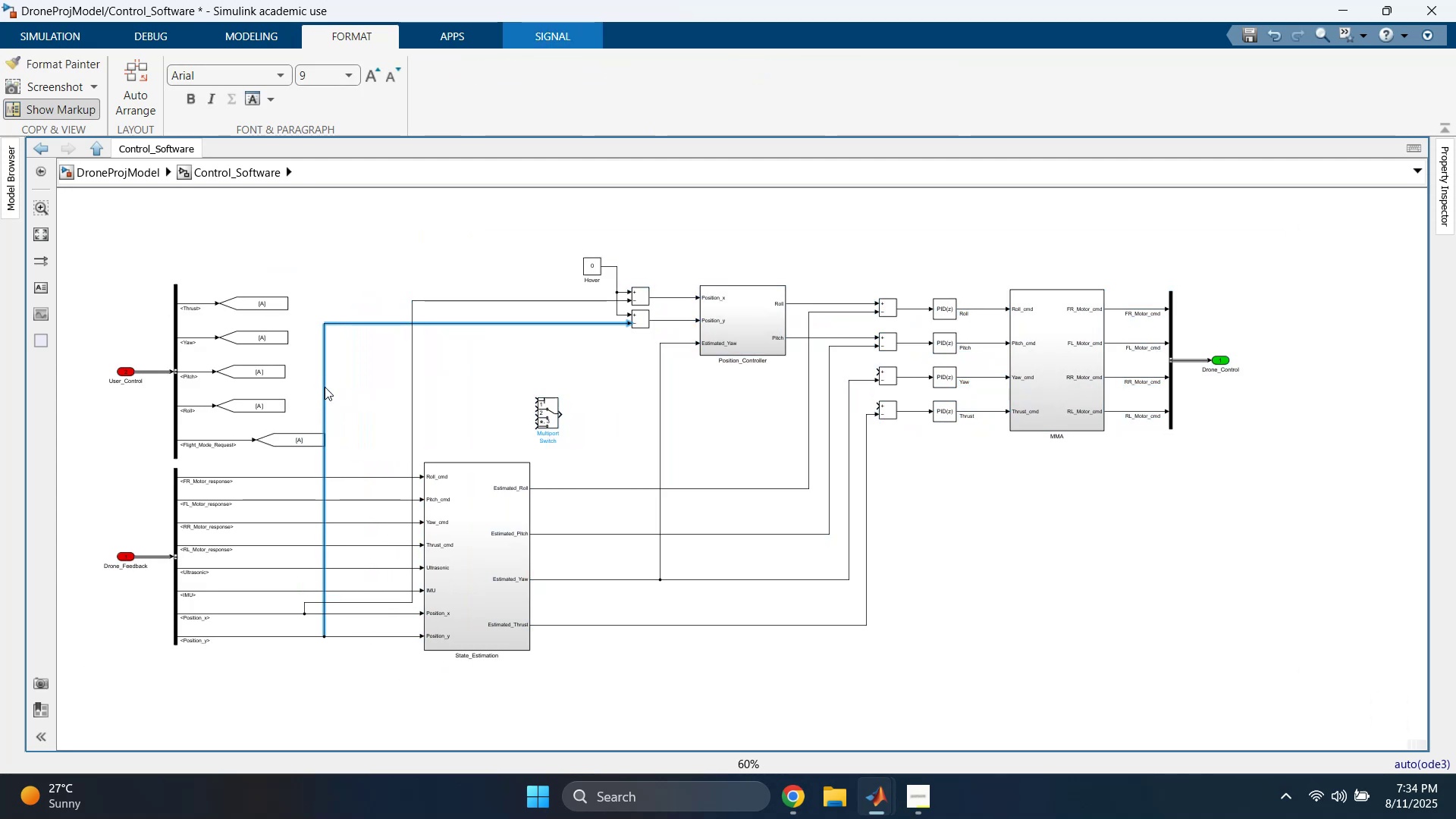 
left_click([357, 444])
 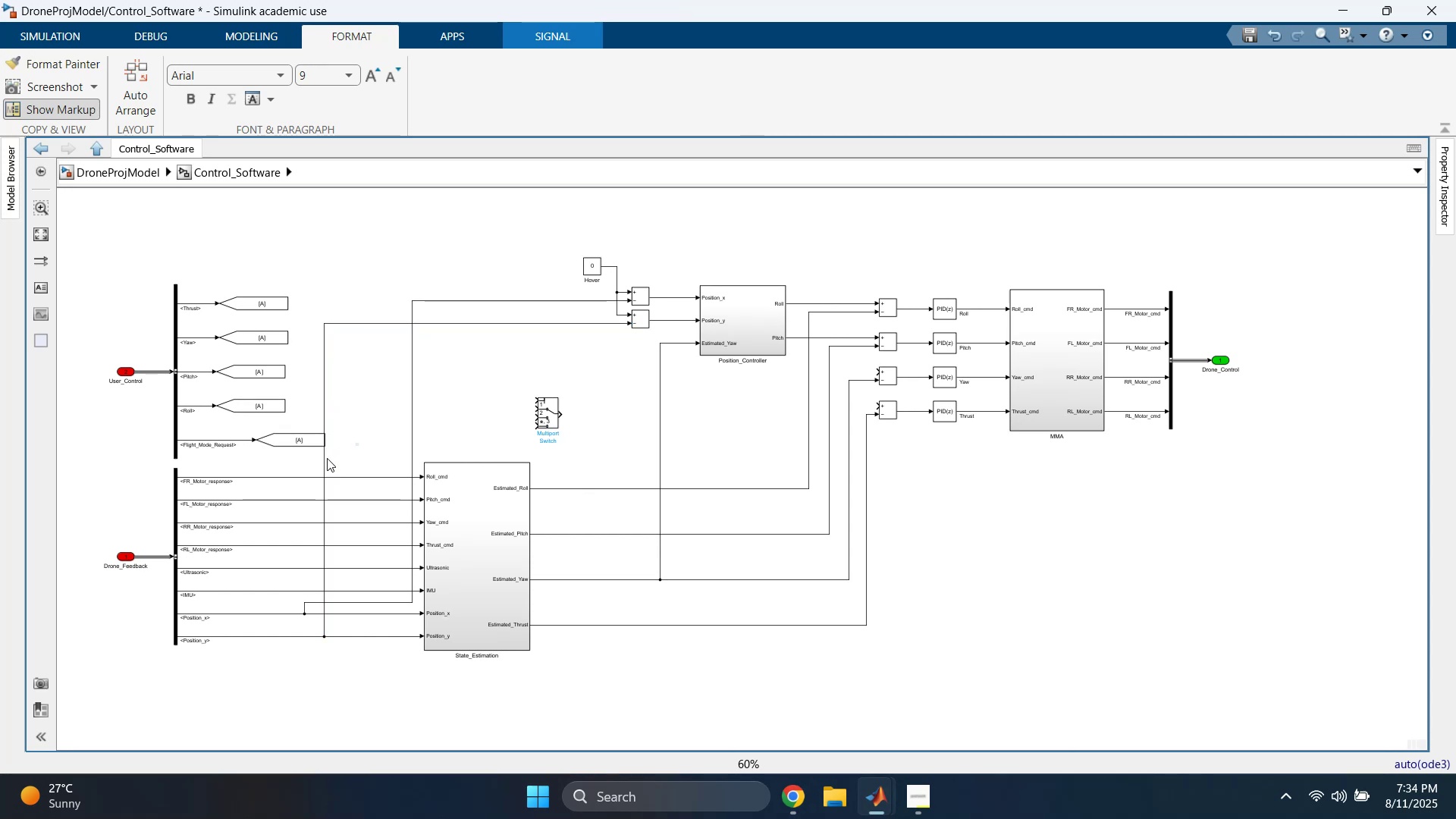 
left_click_drag(start_coordinate=[324, 460], to_coordinate=[349, 460])
 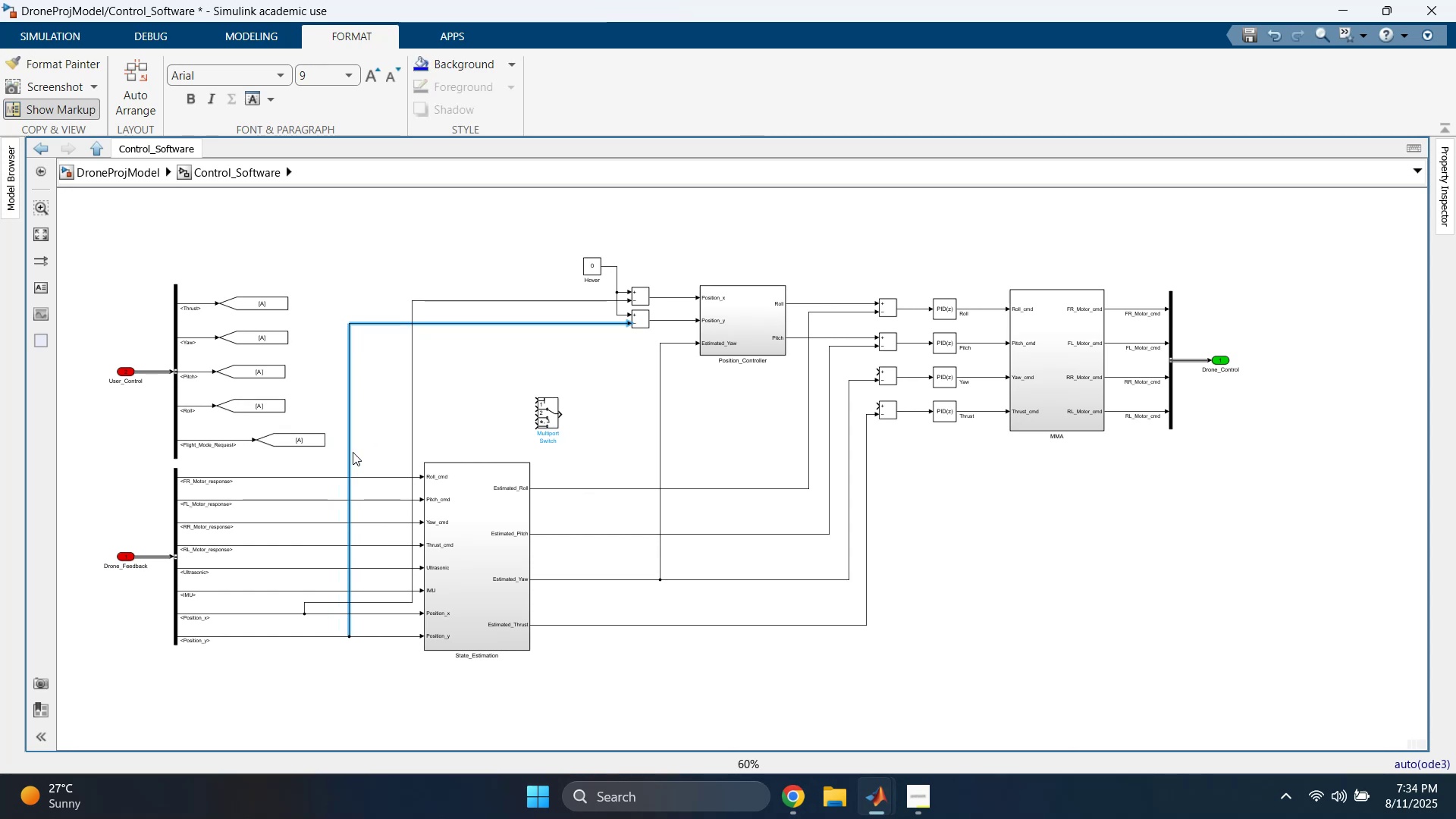 
left_click([394, 419])
 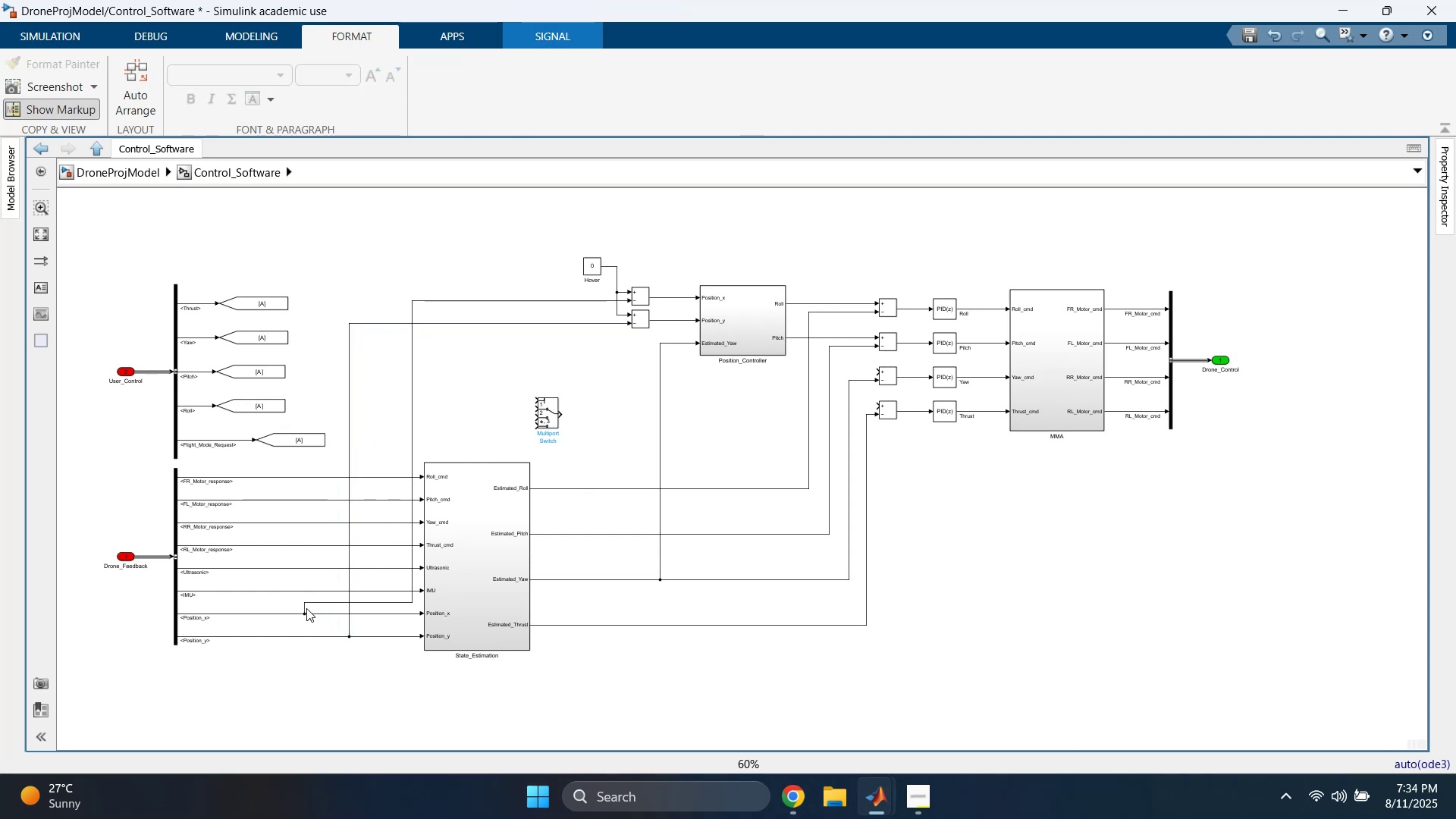 
left_click_drag(start_coordinate=[304, 609], to_coordinate=[373, 609])
 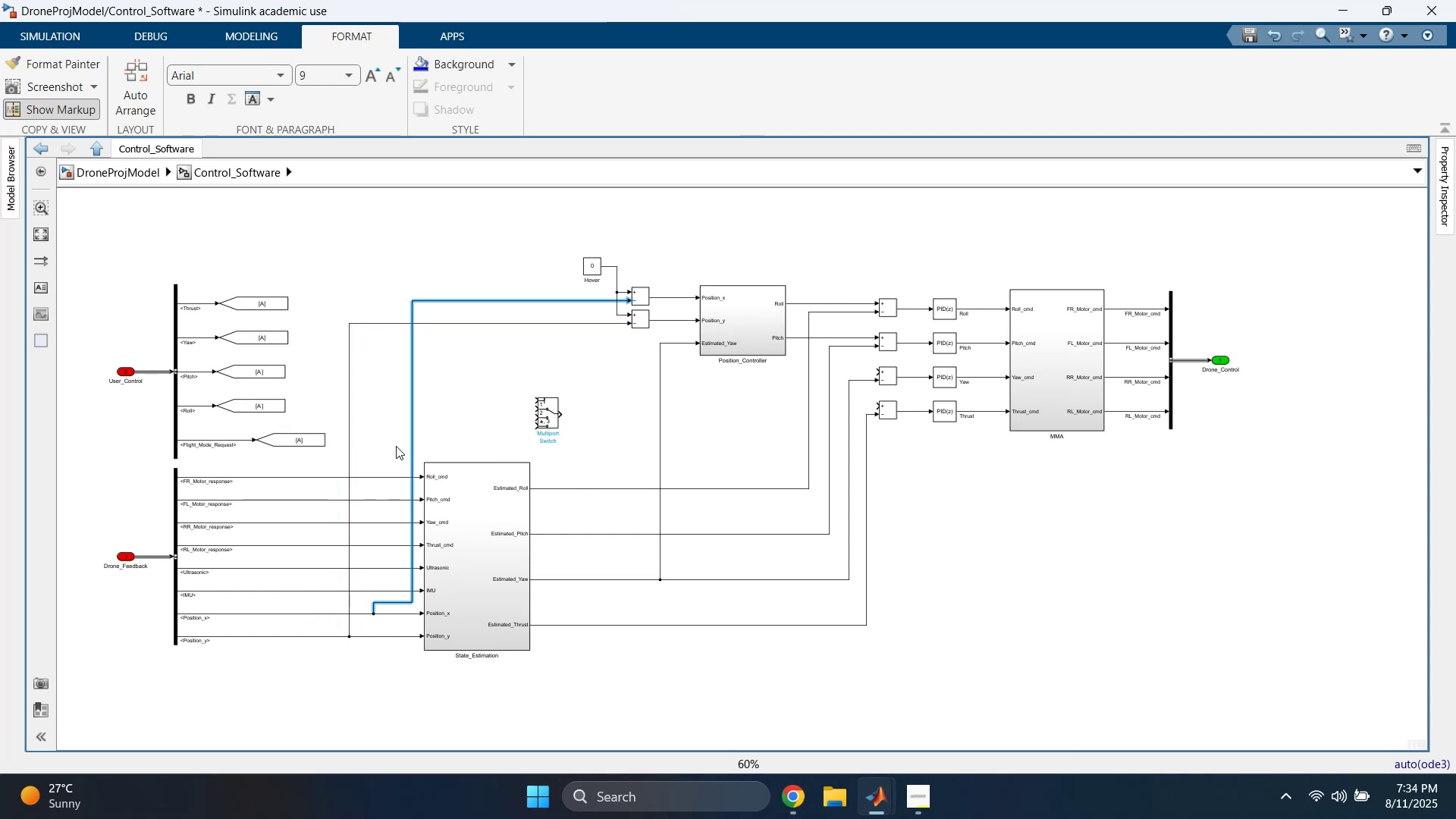 
left_click([437, 387])
 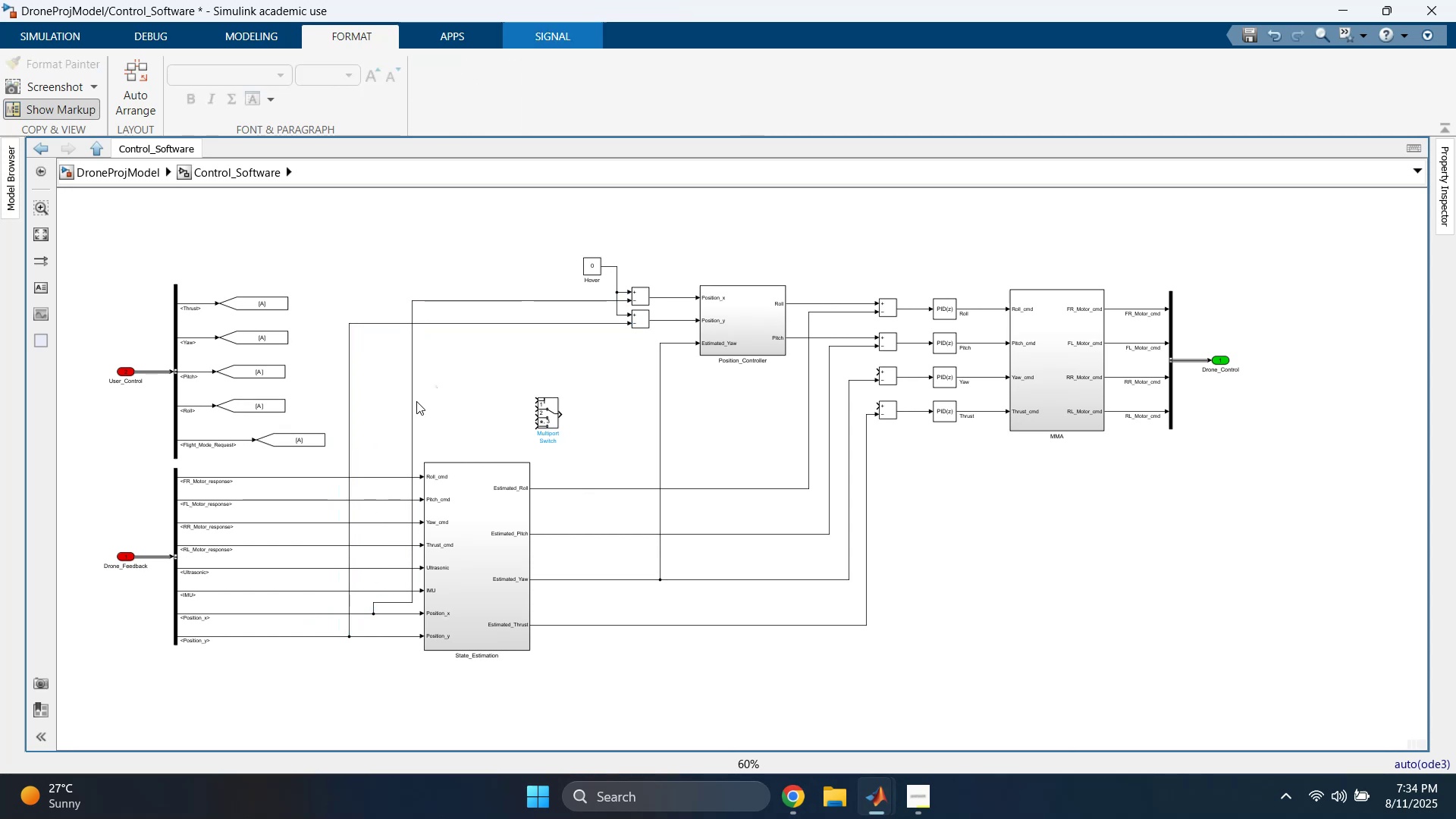 
left_click_drag(start_coordinate=[415, 401], to_coordinate=[340, 402])
 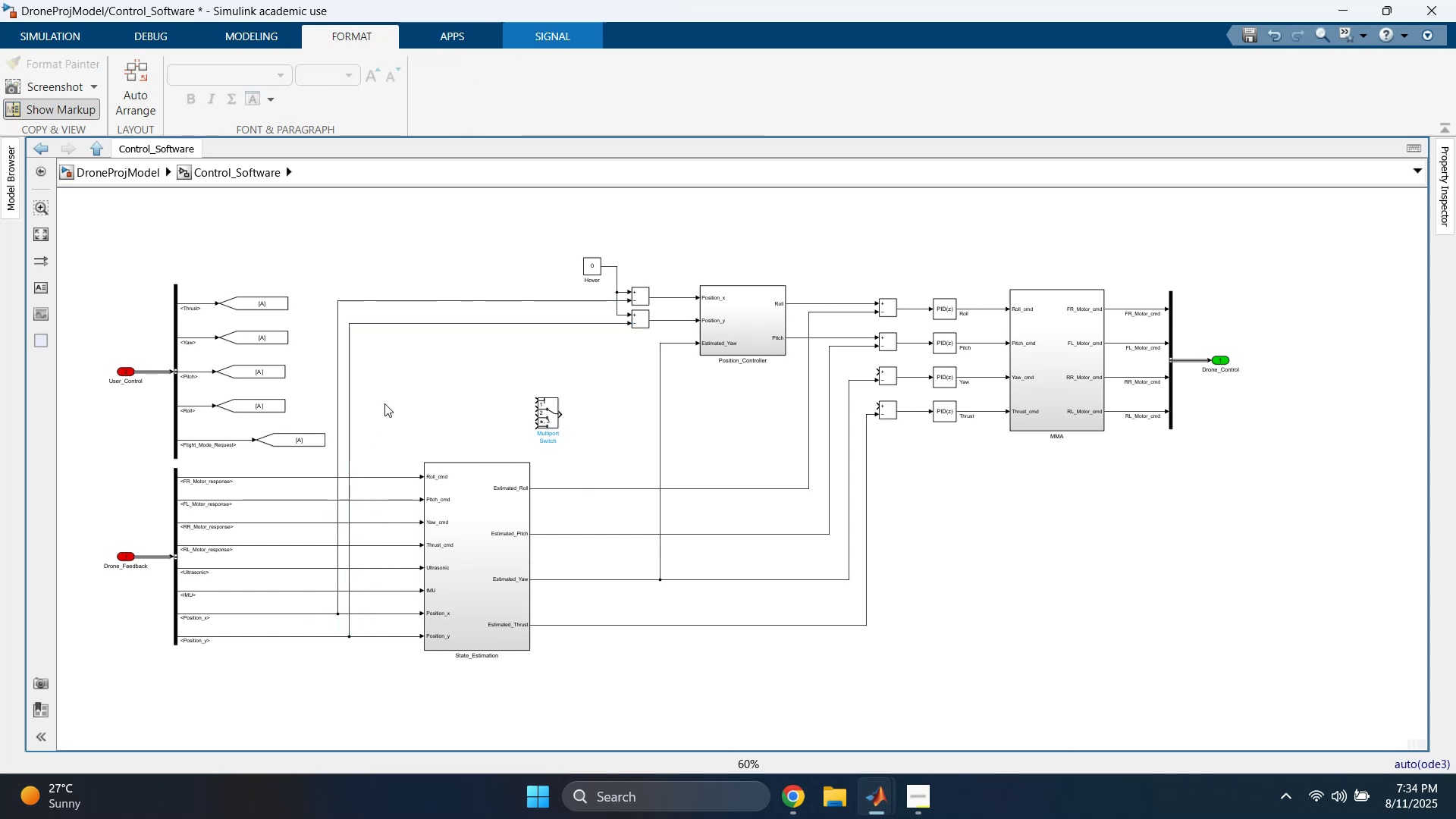 
left_click([386, 400])
 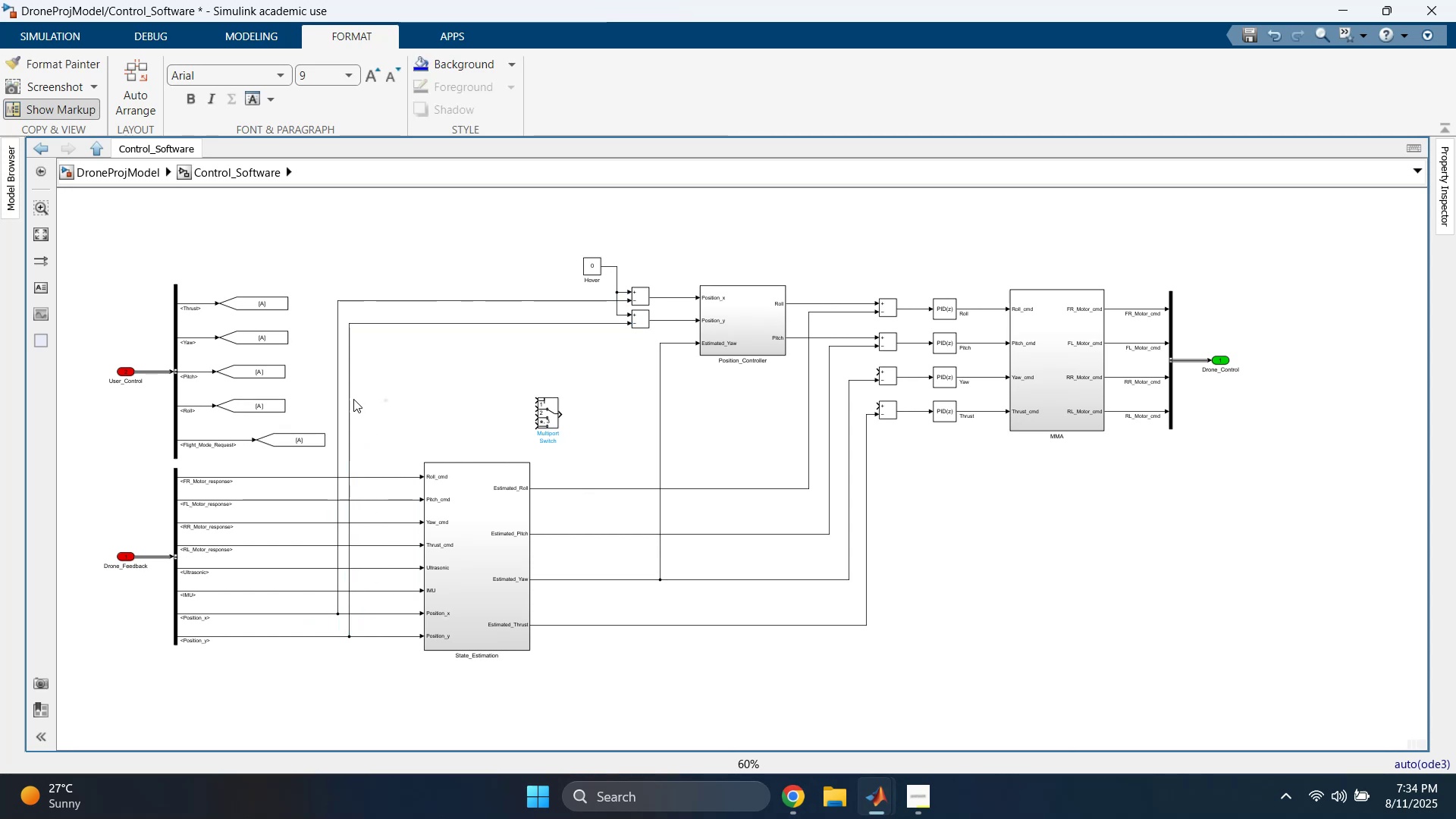 
left_click_drag(start_coordinate=[350, 401], to_coordinate=[394, 408])
 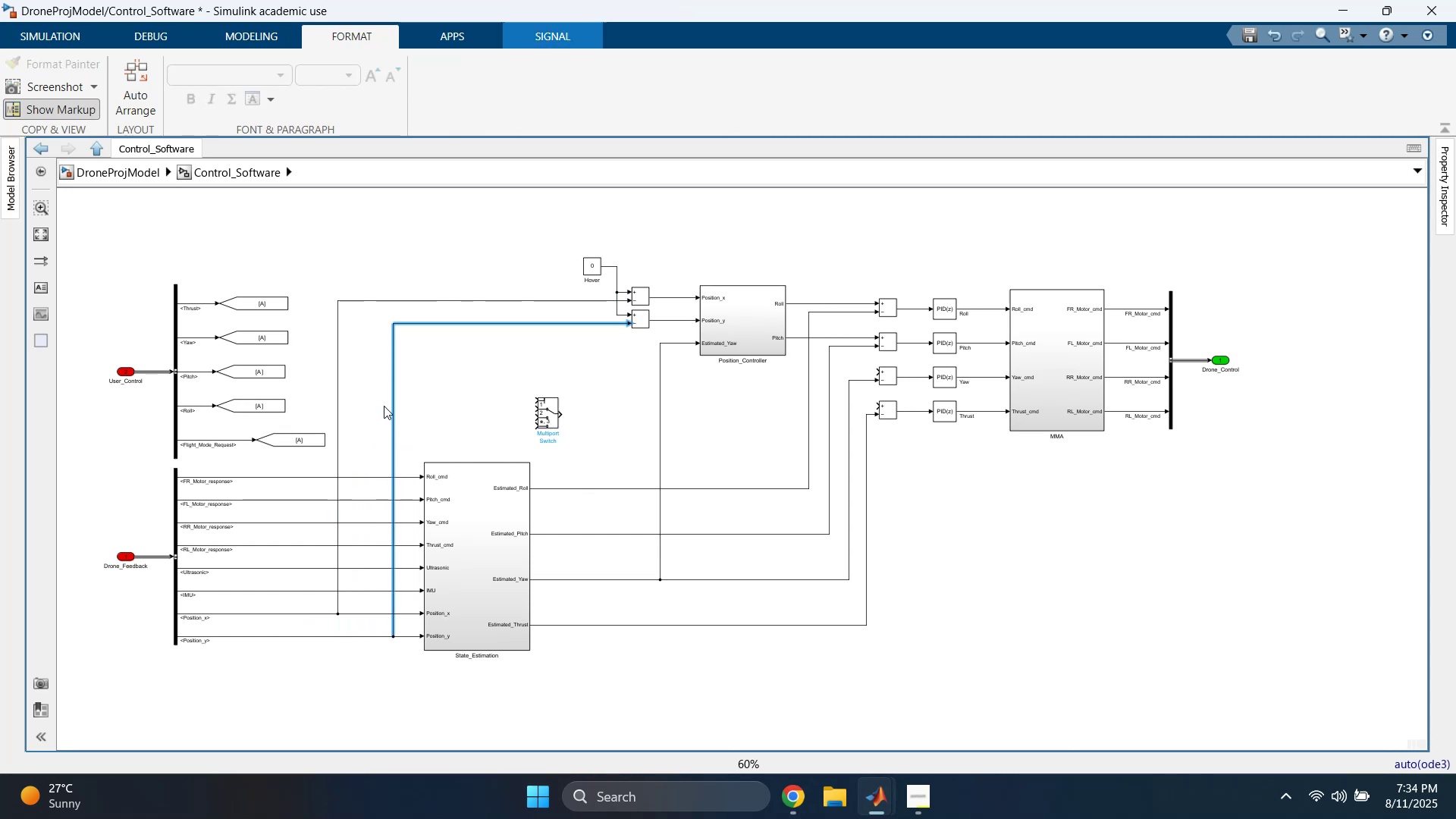 
left_click([356, 389])
 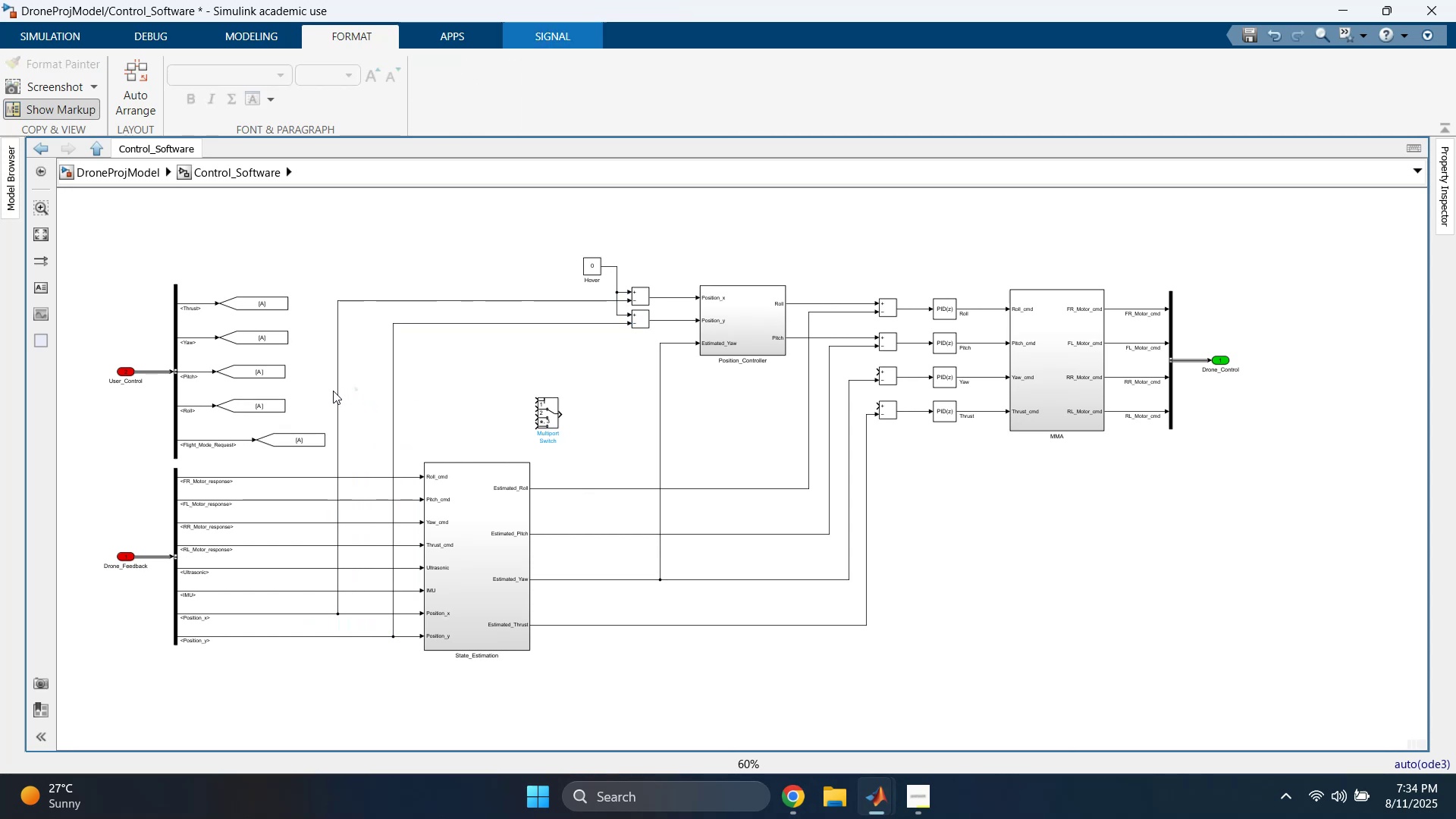 
left_click_drag(start_coordinate=[337, 391], to_coordinate=[367, 395])
 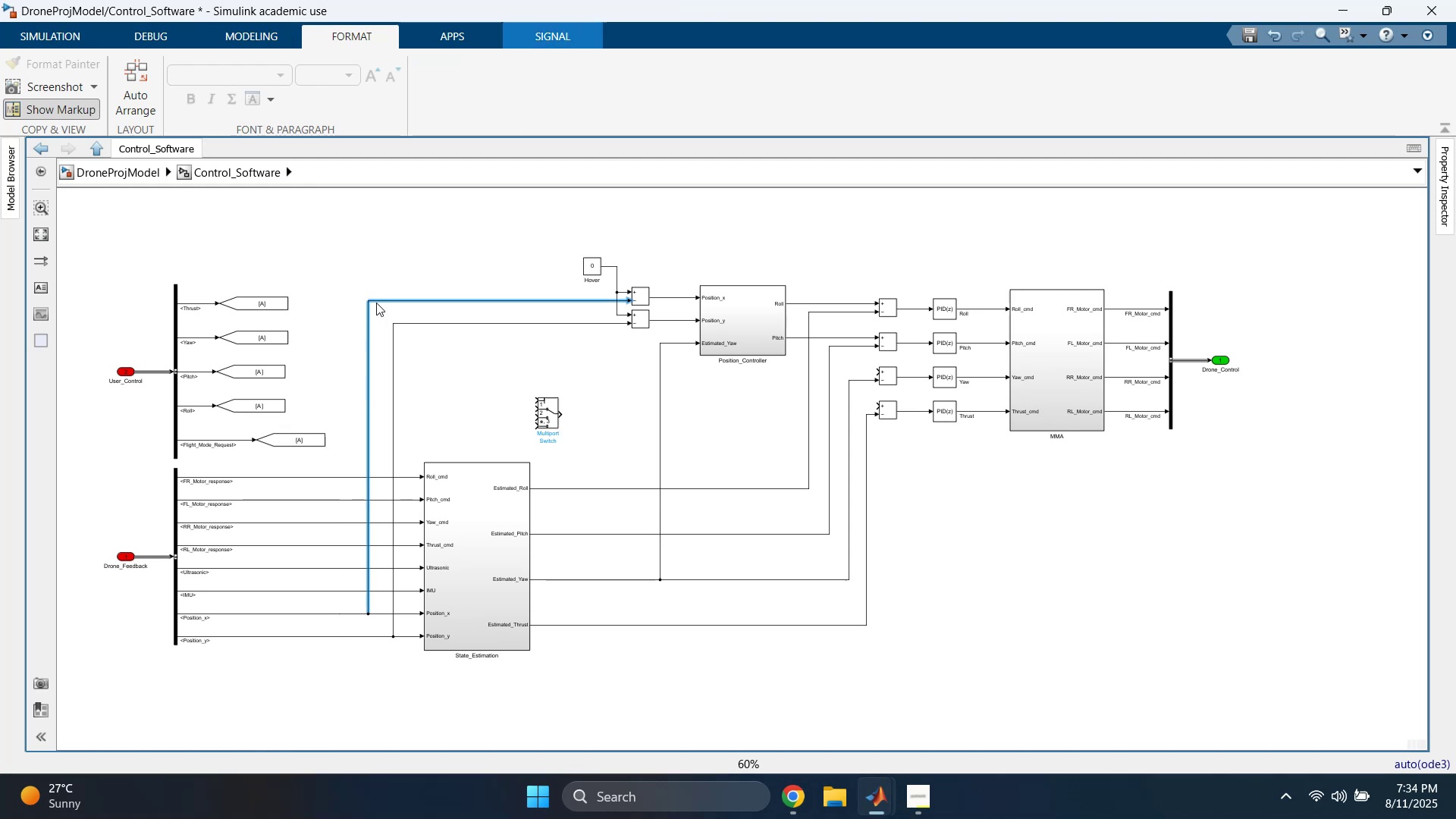 
left_click([406, 246])
 